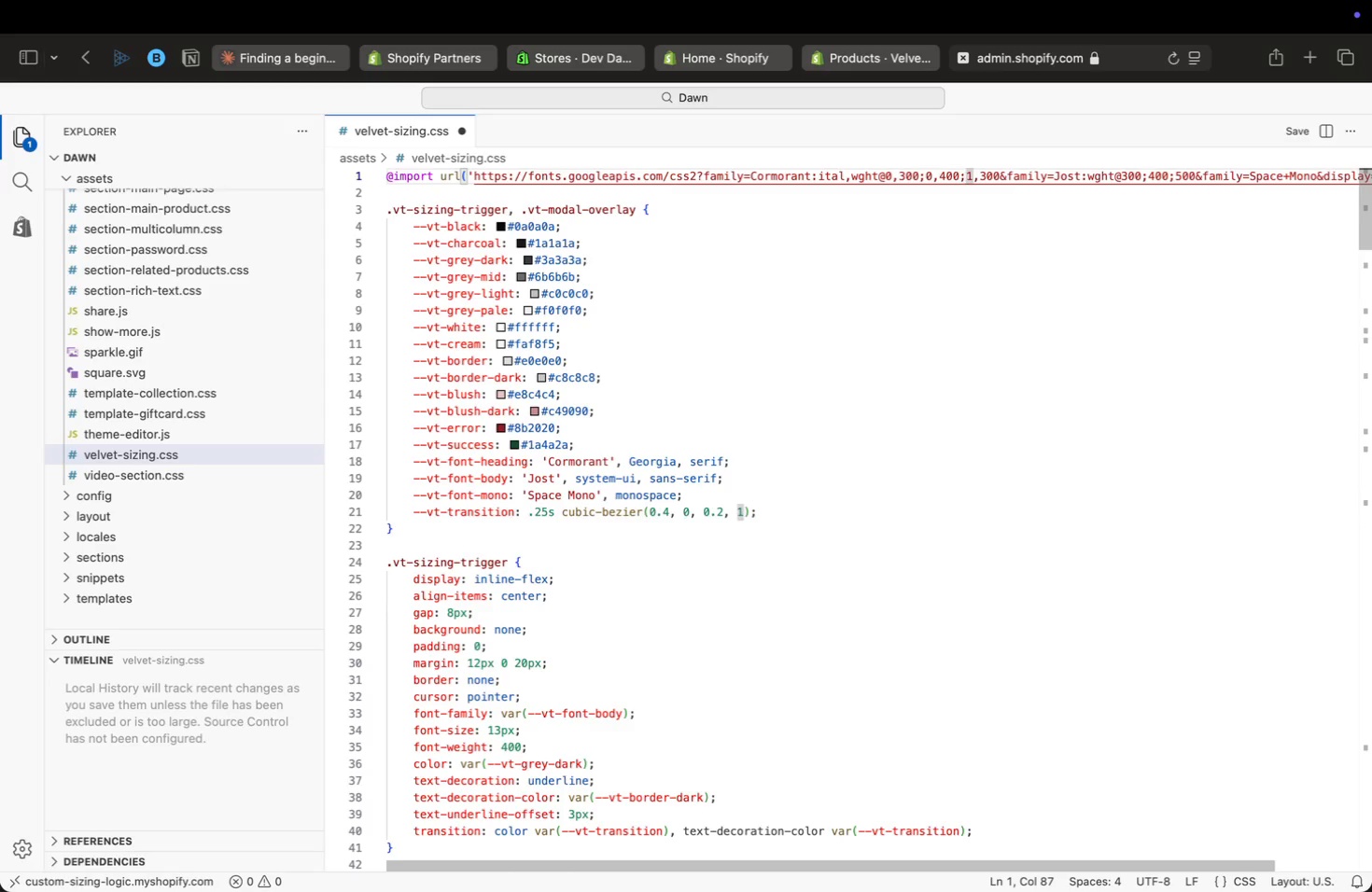 
key(ArrowRight)
 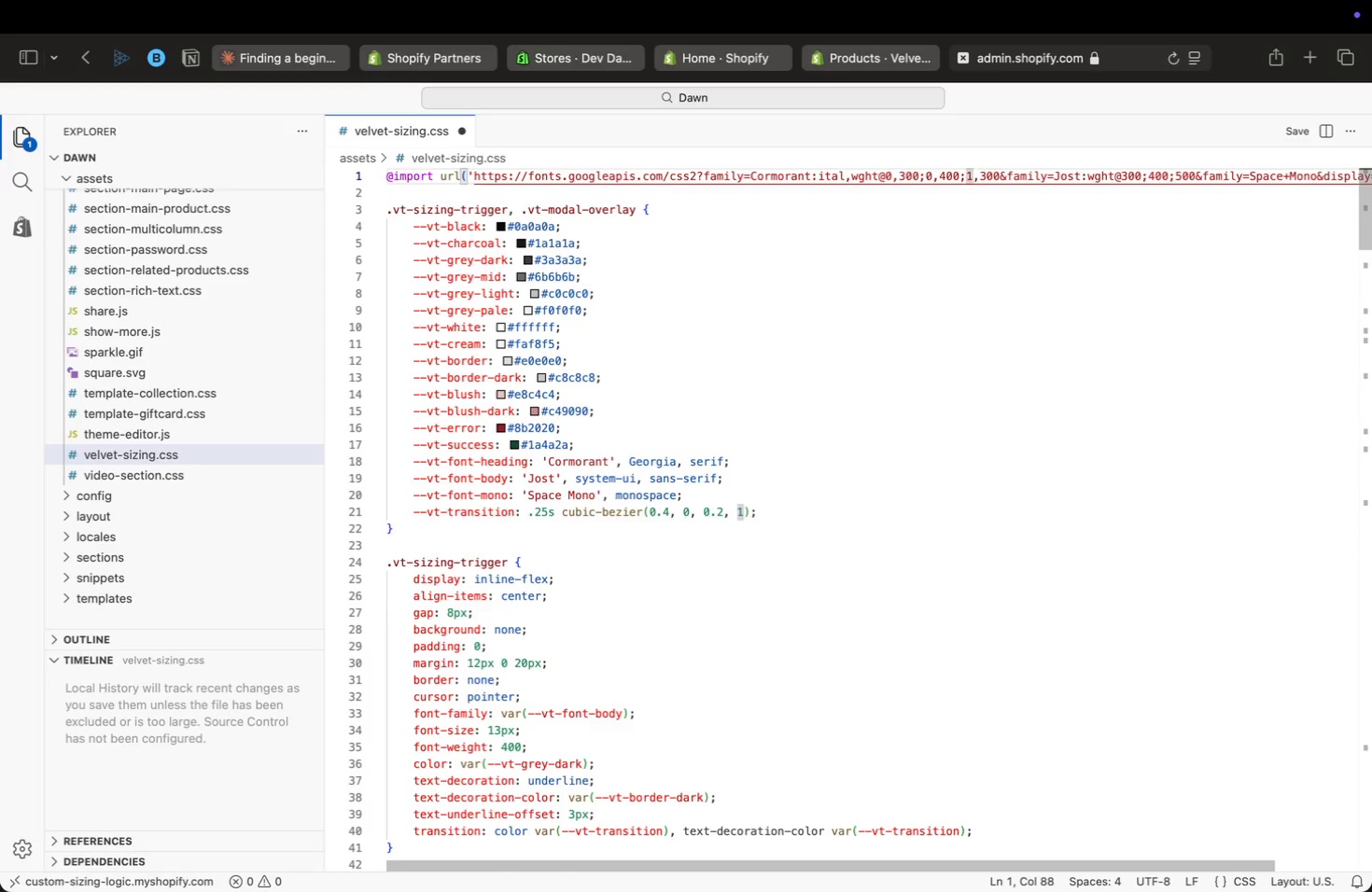 
key(ArrowRight)
 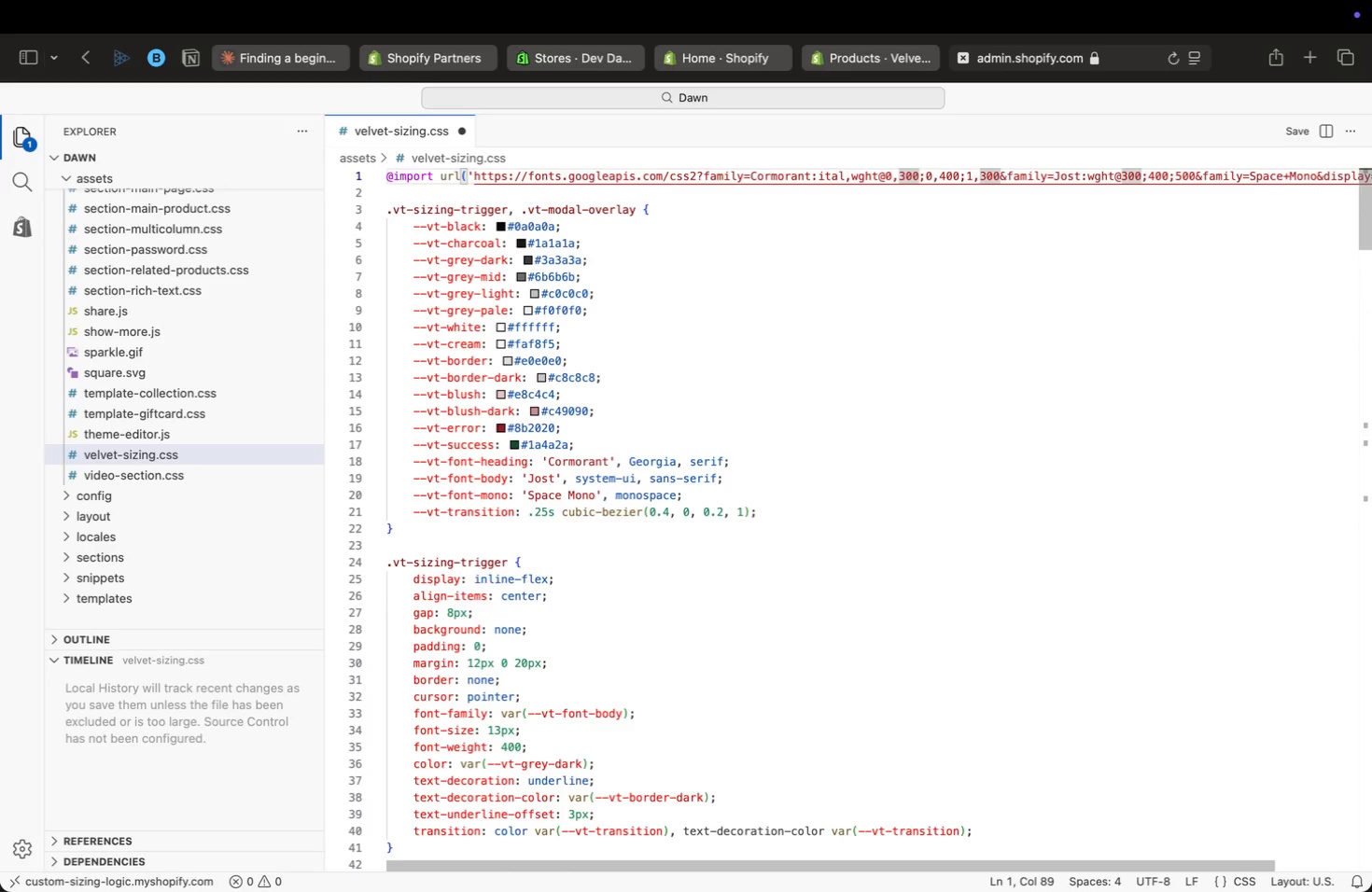 
key(ArrowRight)
 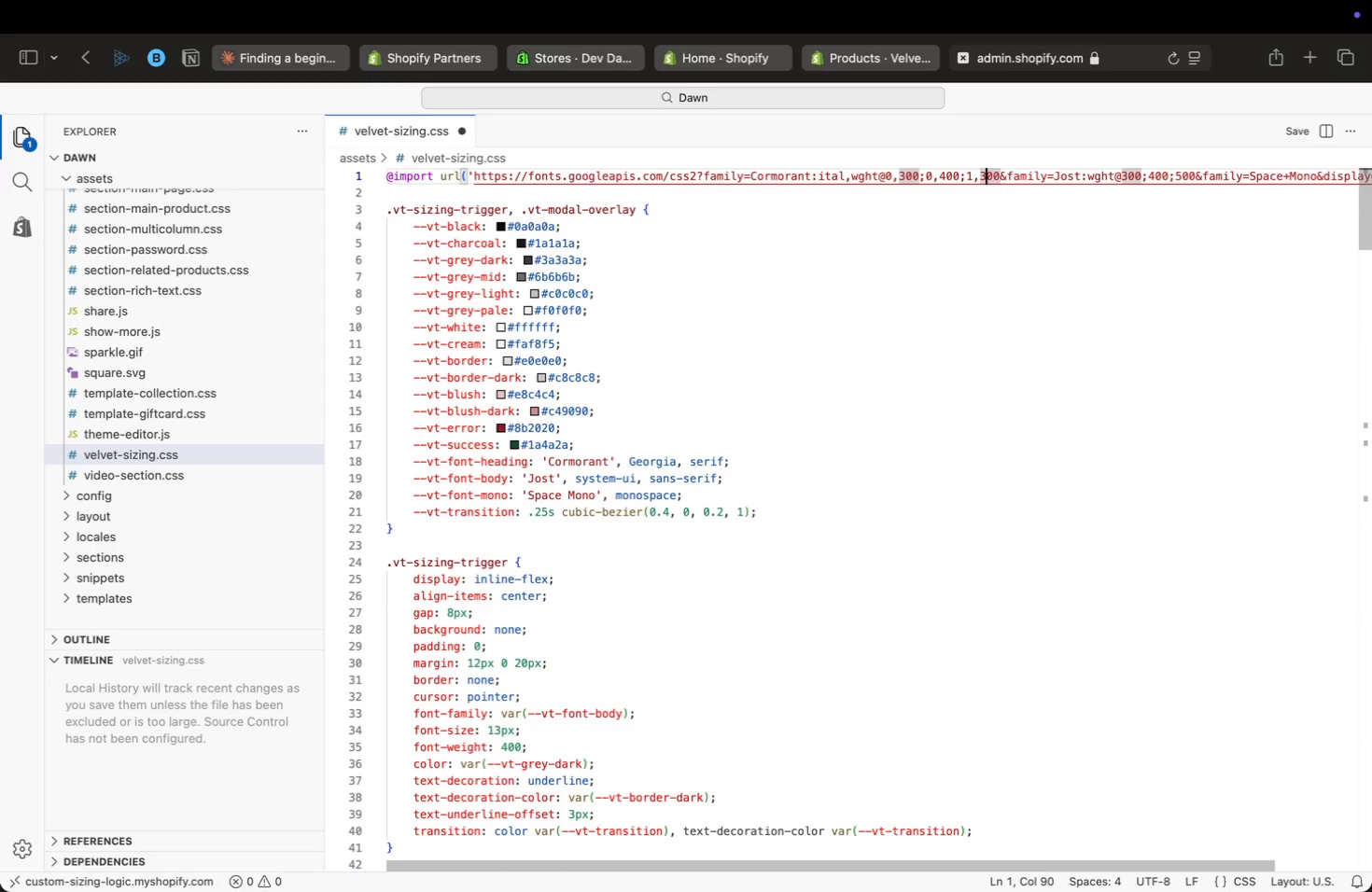 
key(ArrowRight)
 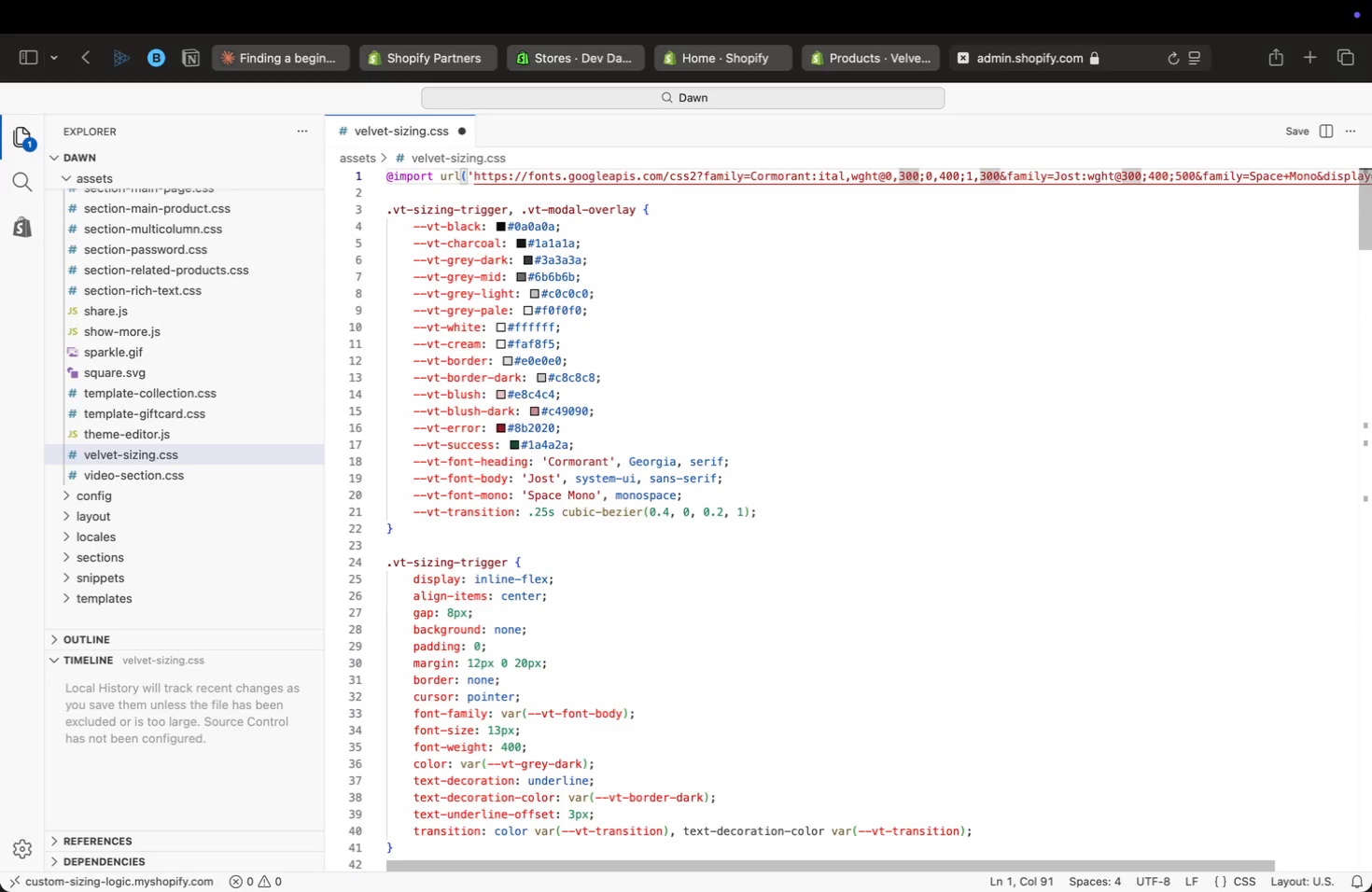 
key(ArrowRight)
 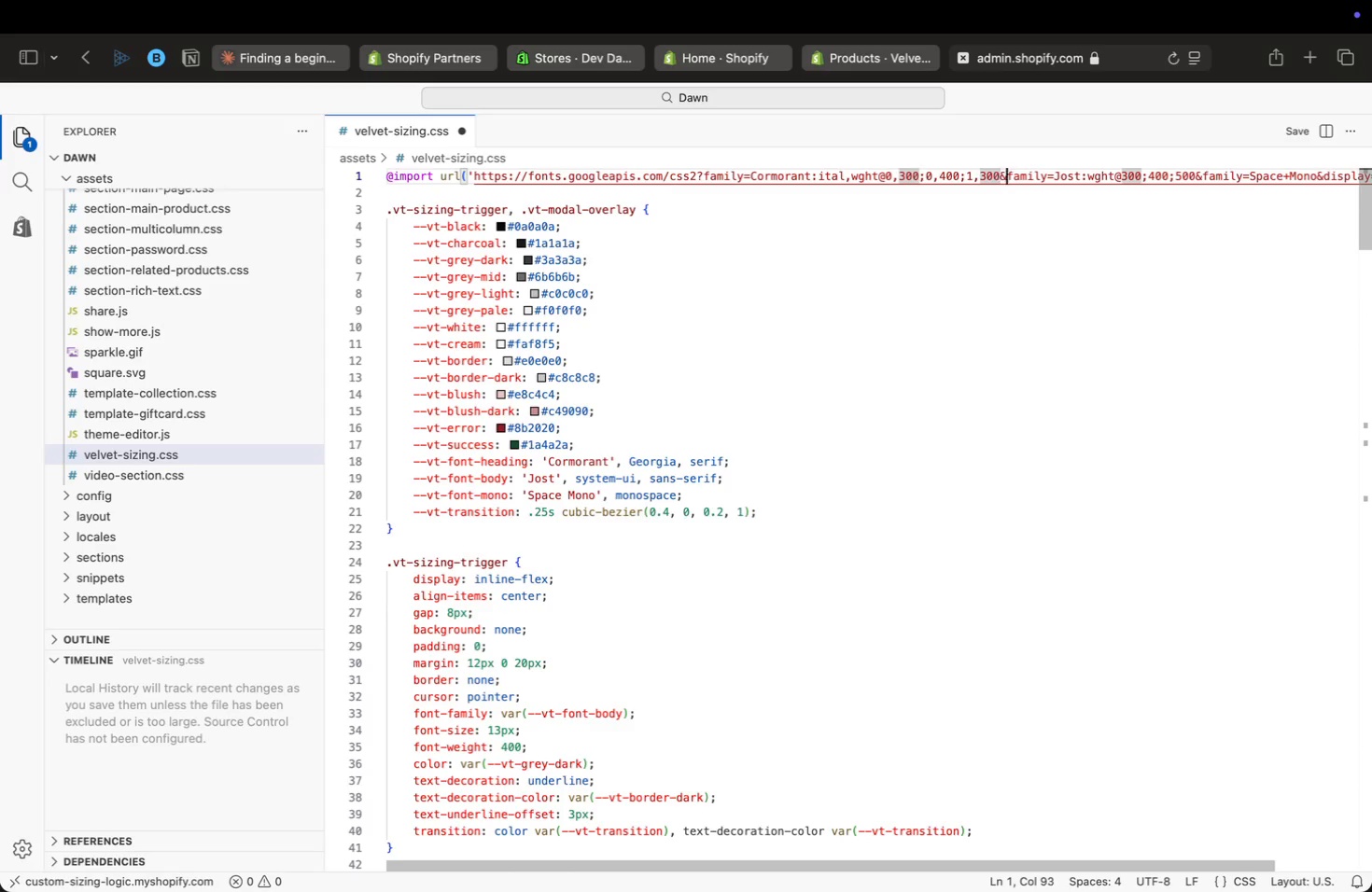 
key(ArrowRight)
 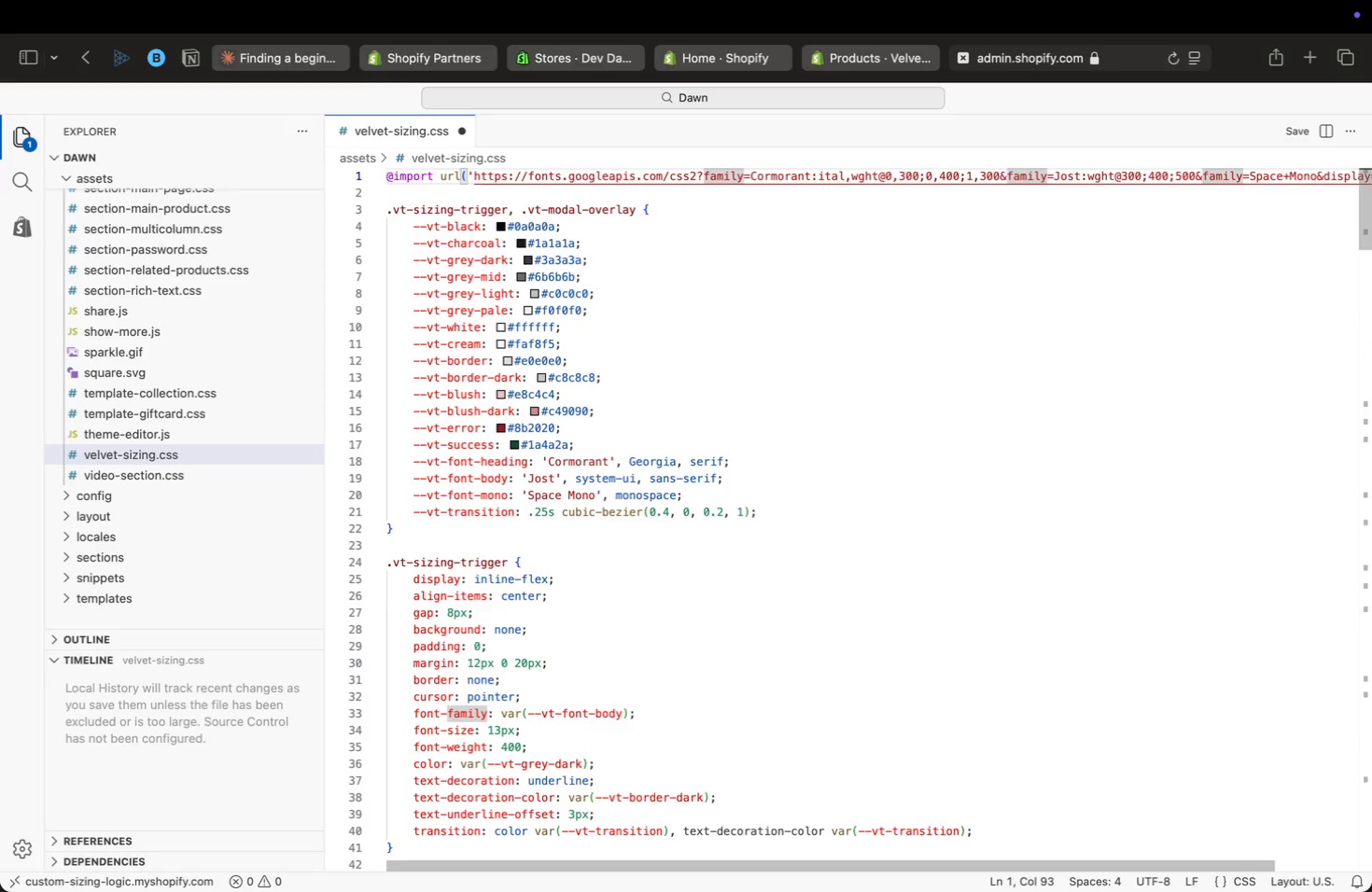 
key(ArrowUp)
 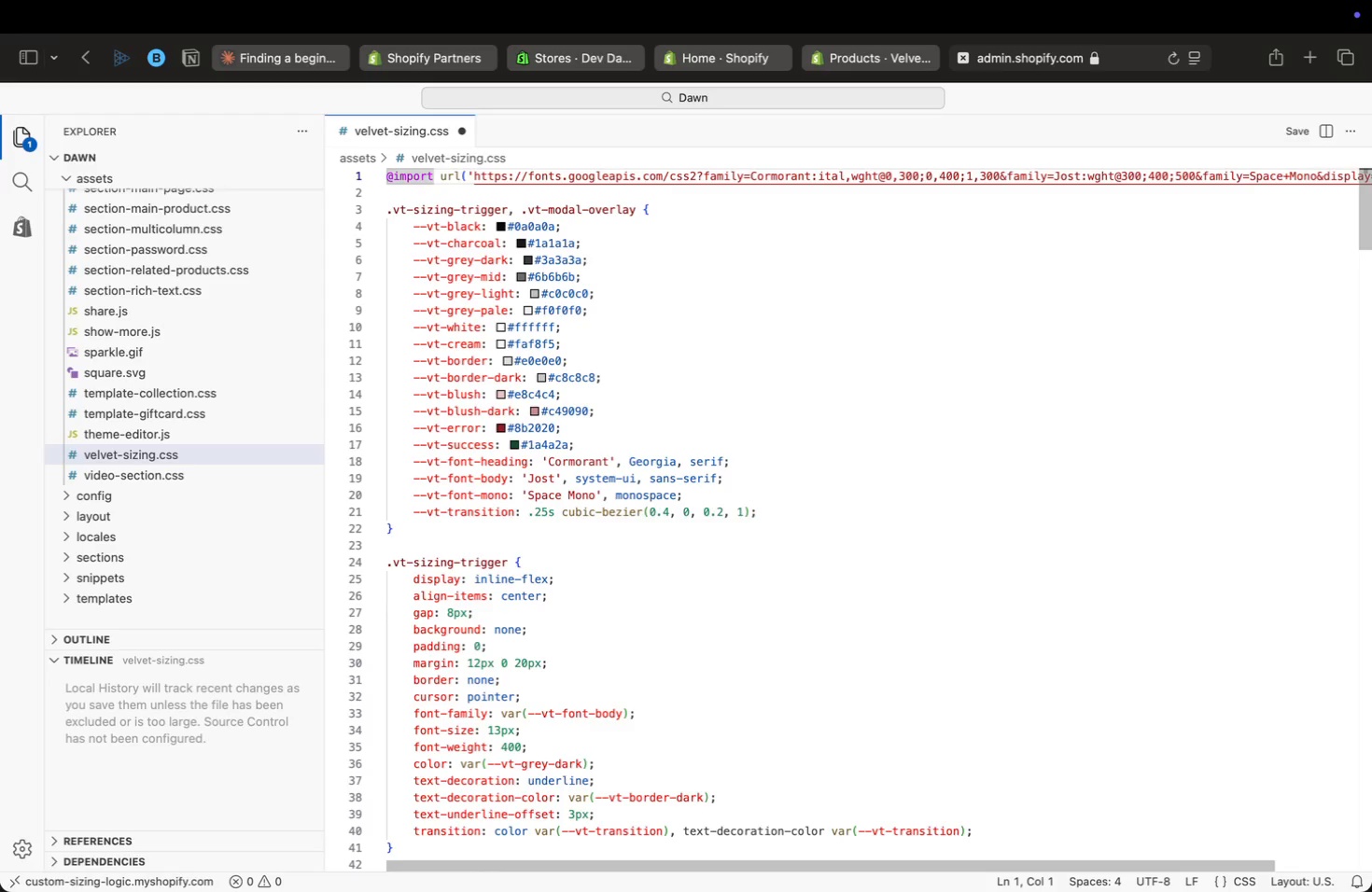 
key(ArrowRight)
 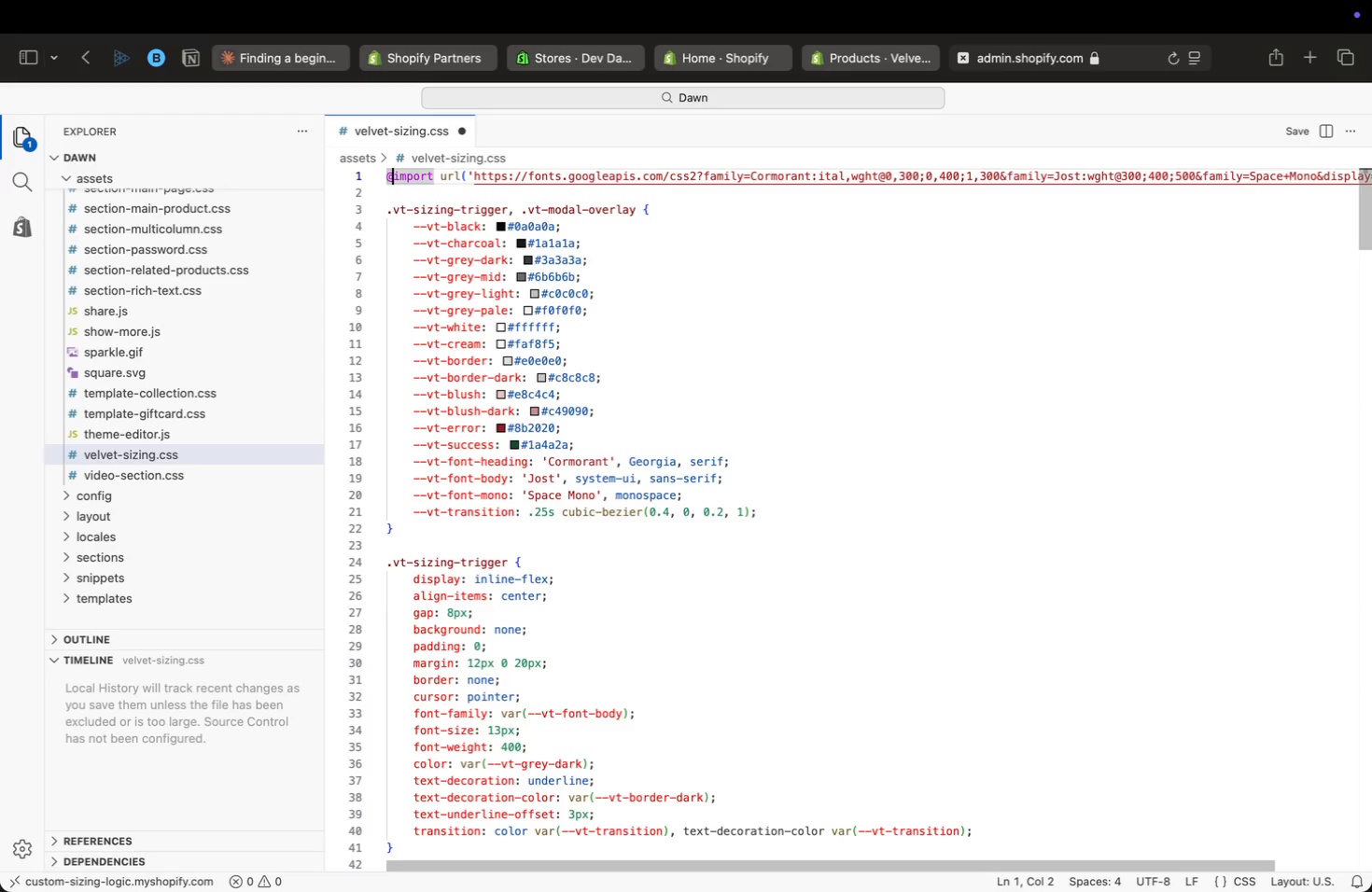 
key(ArrowRight)
 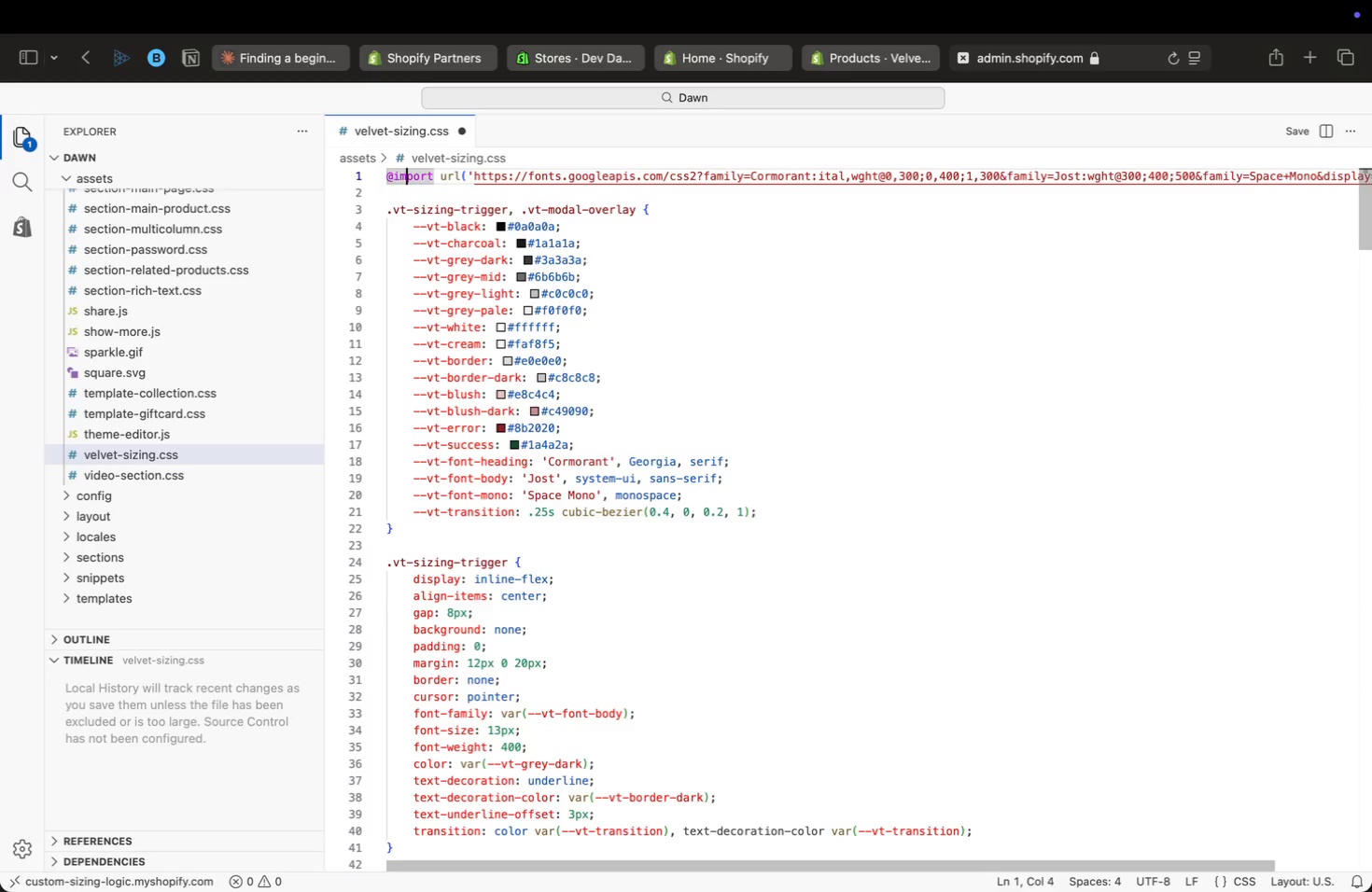 
key(ArrowRight)
 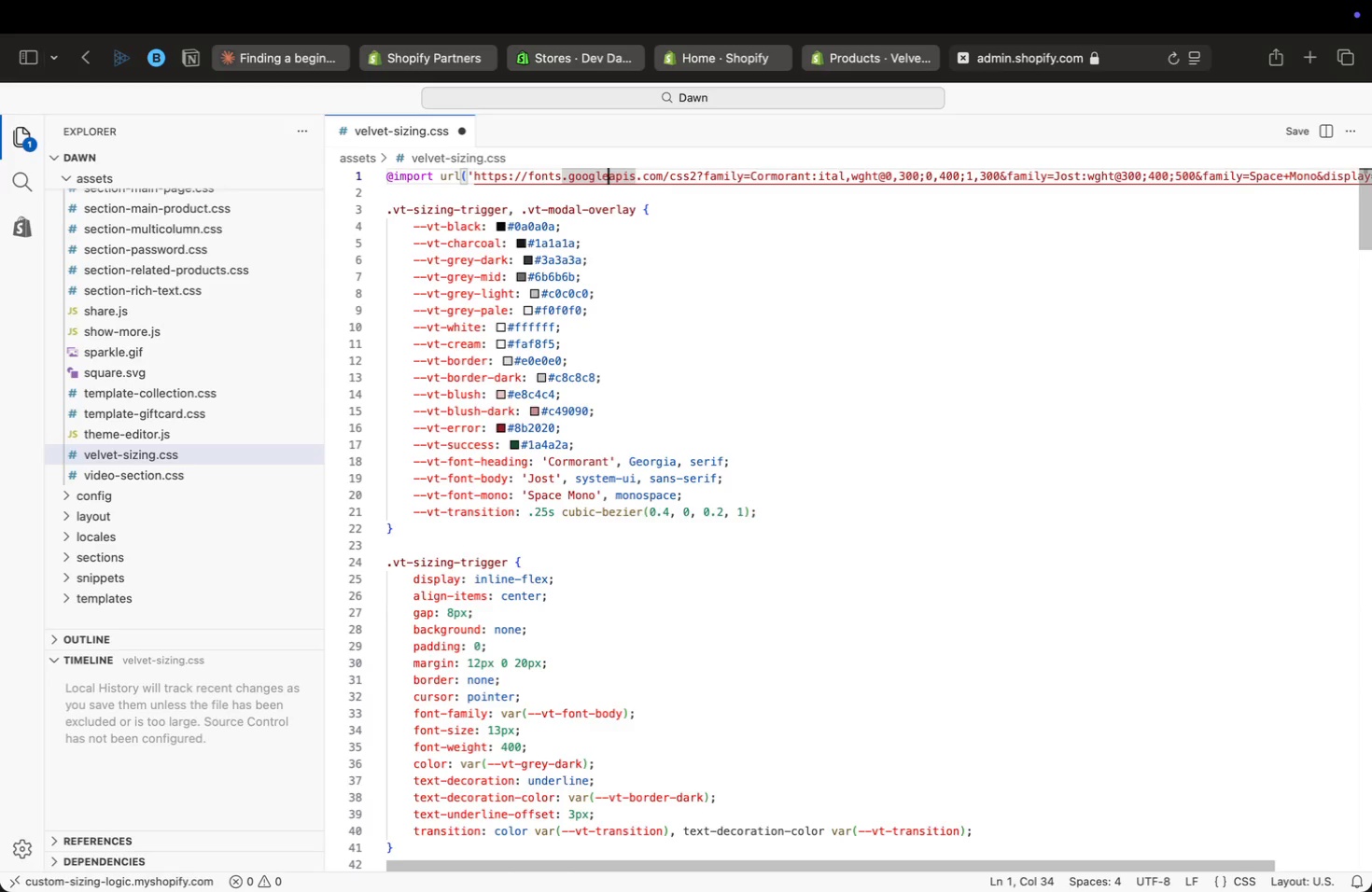 
hold_key(key=ArrowRight, duration=1.5)
 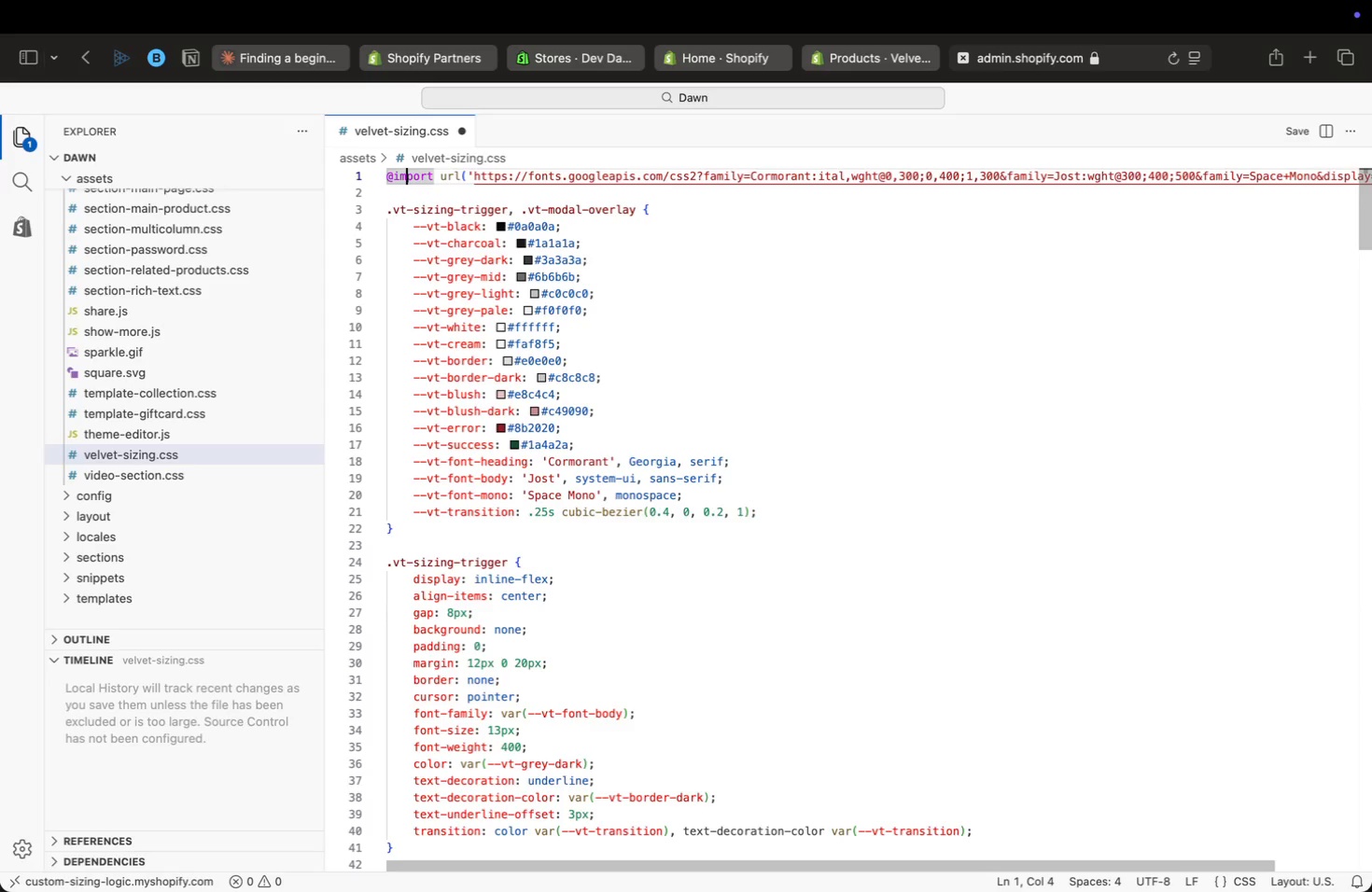 
hold_key(key=ArrowRight, duration=1.39)
 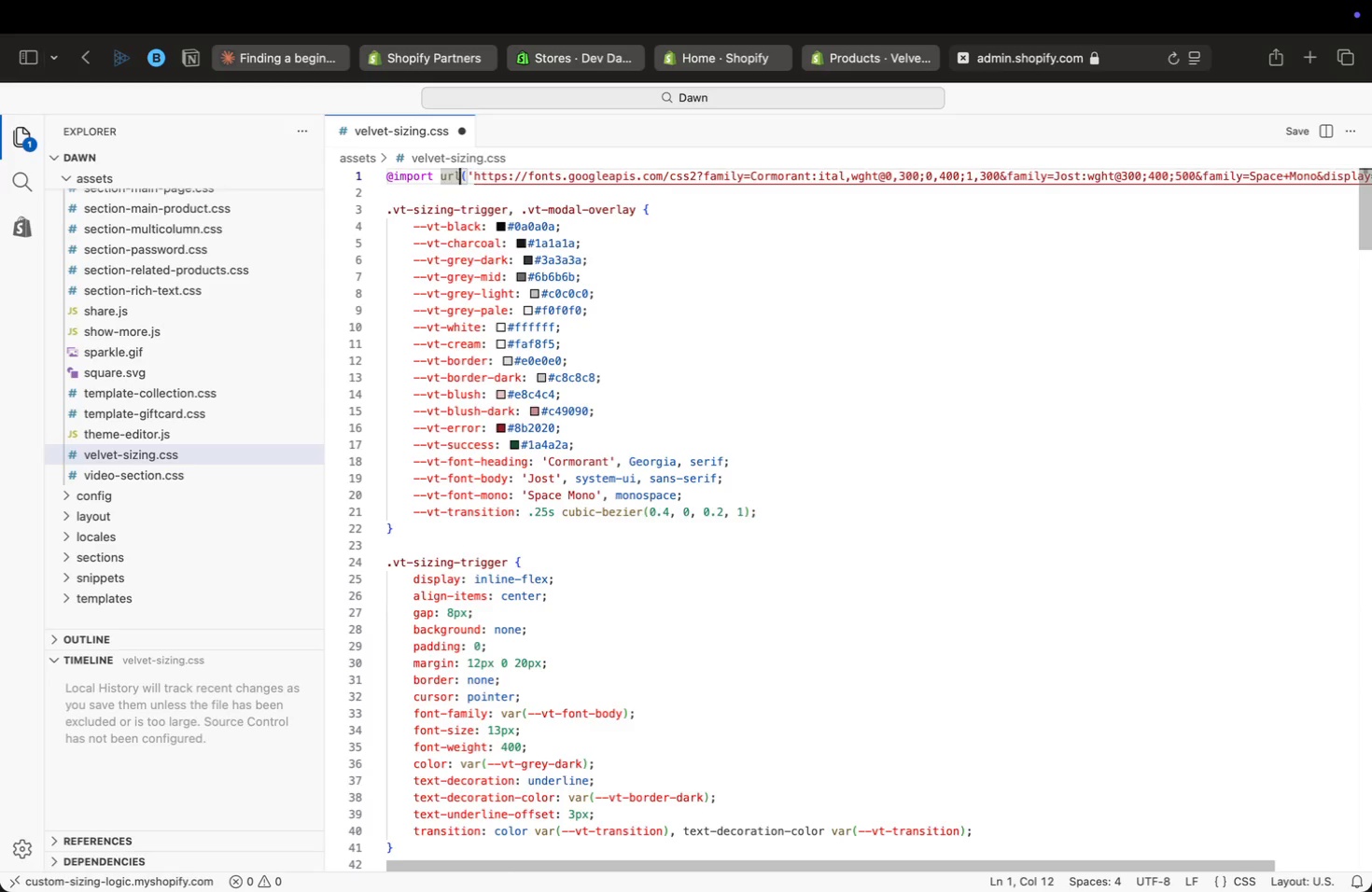 
key(ArrowRight)
 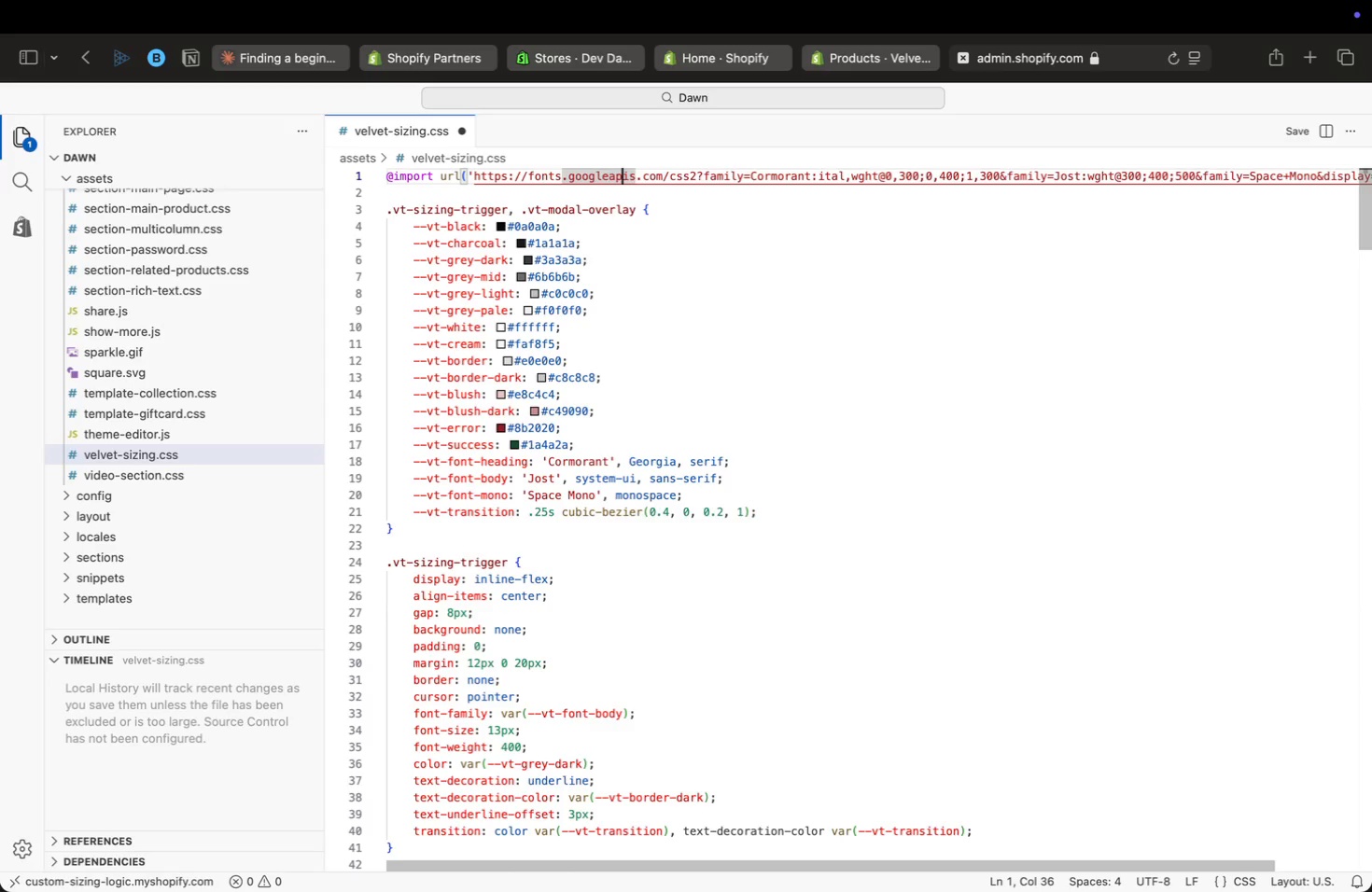 
key(ArrowRight)
 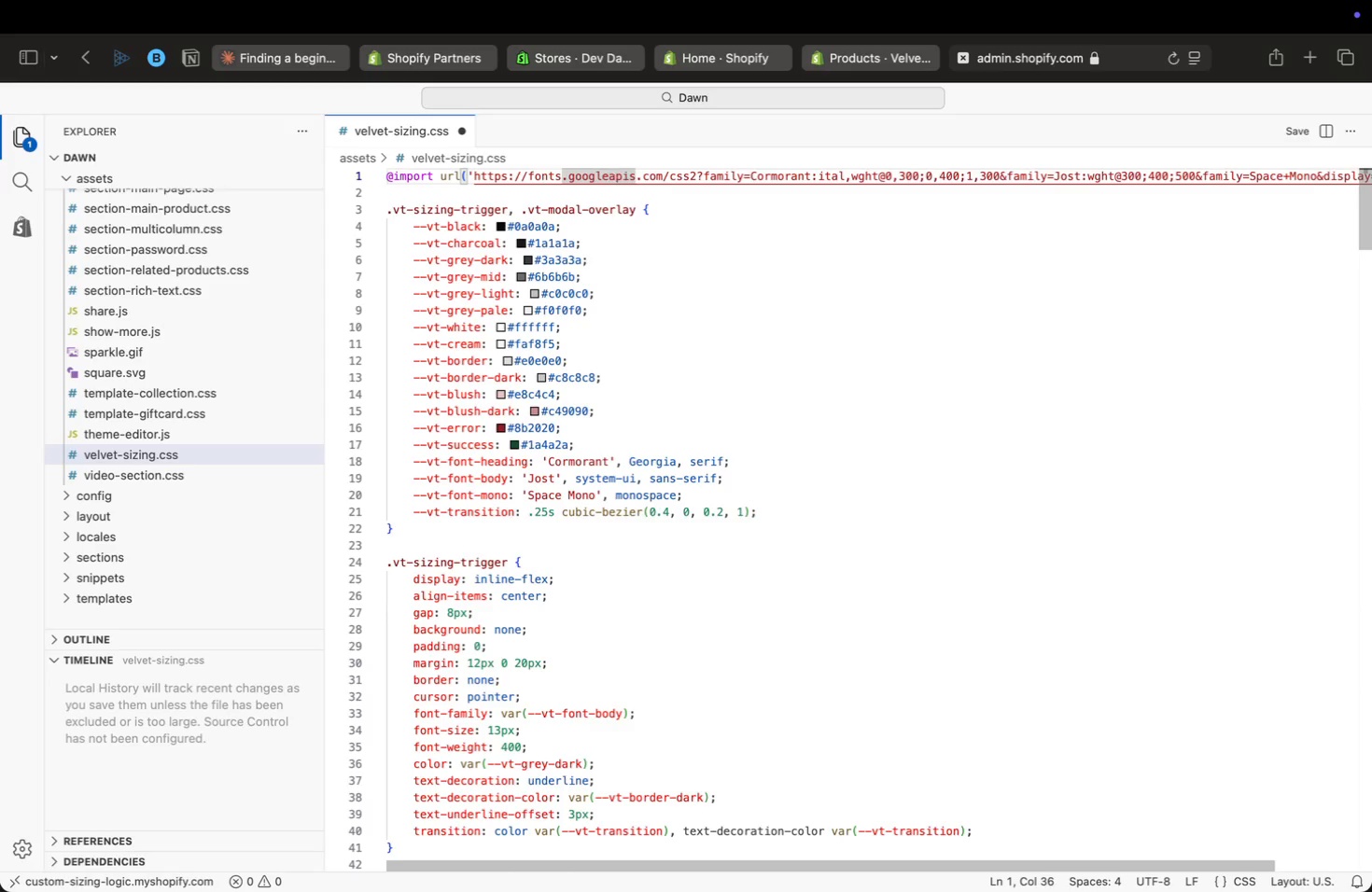 
key(ArrowRight)
 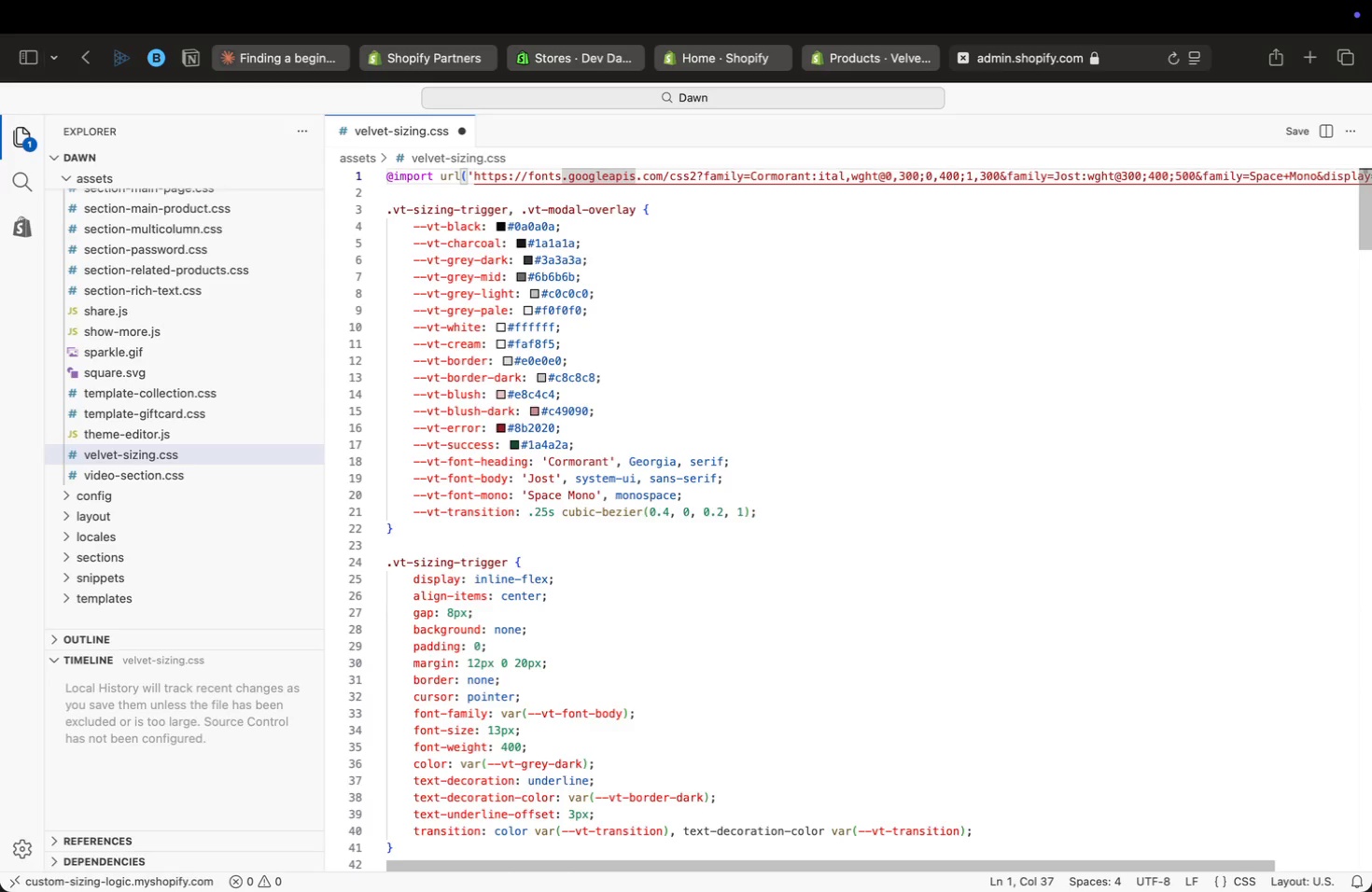 
key(ArrowRight)
 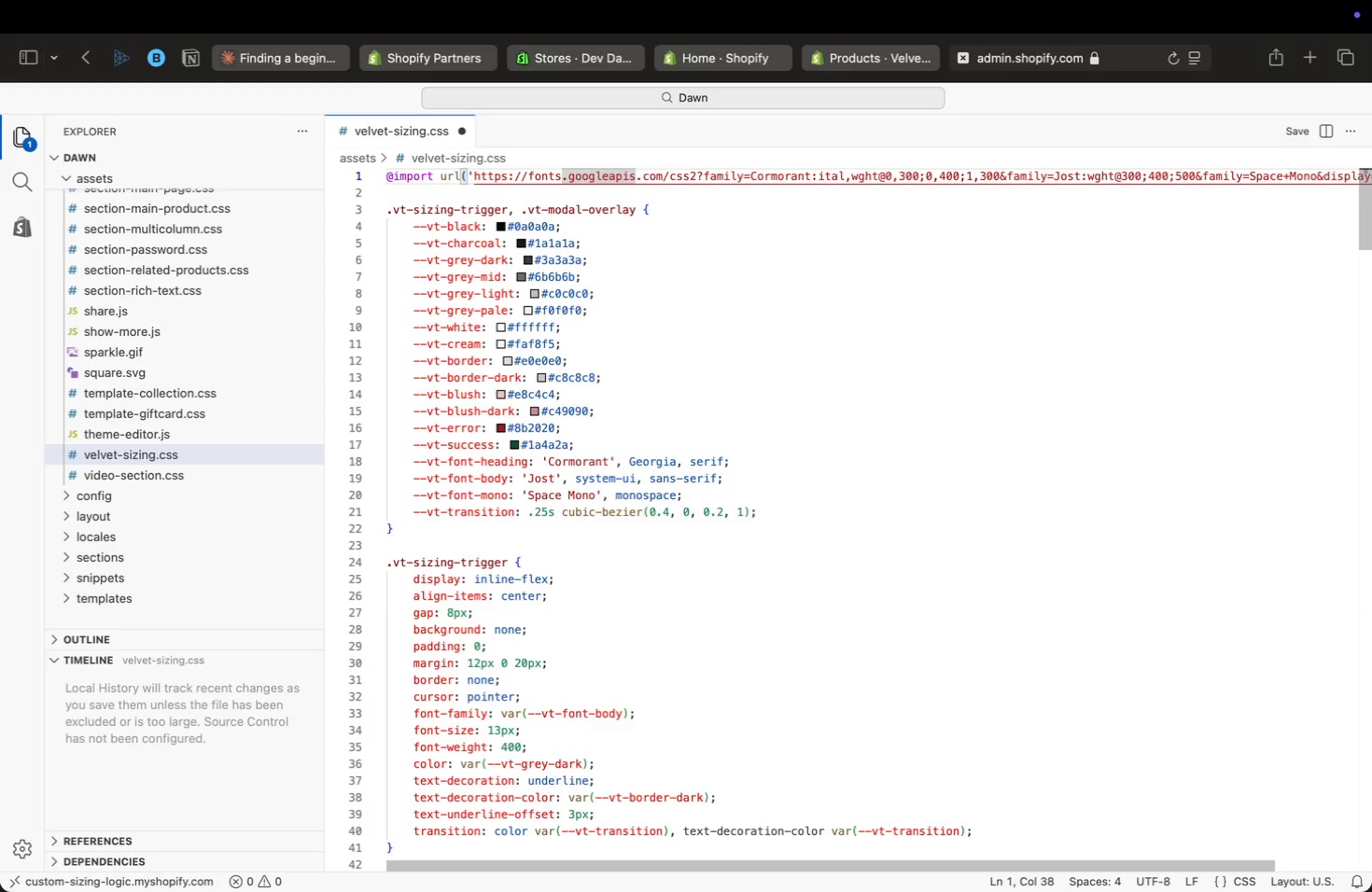 
key(ArrowRight)
 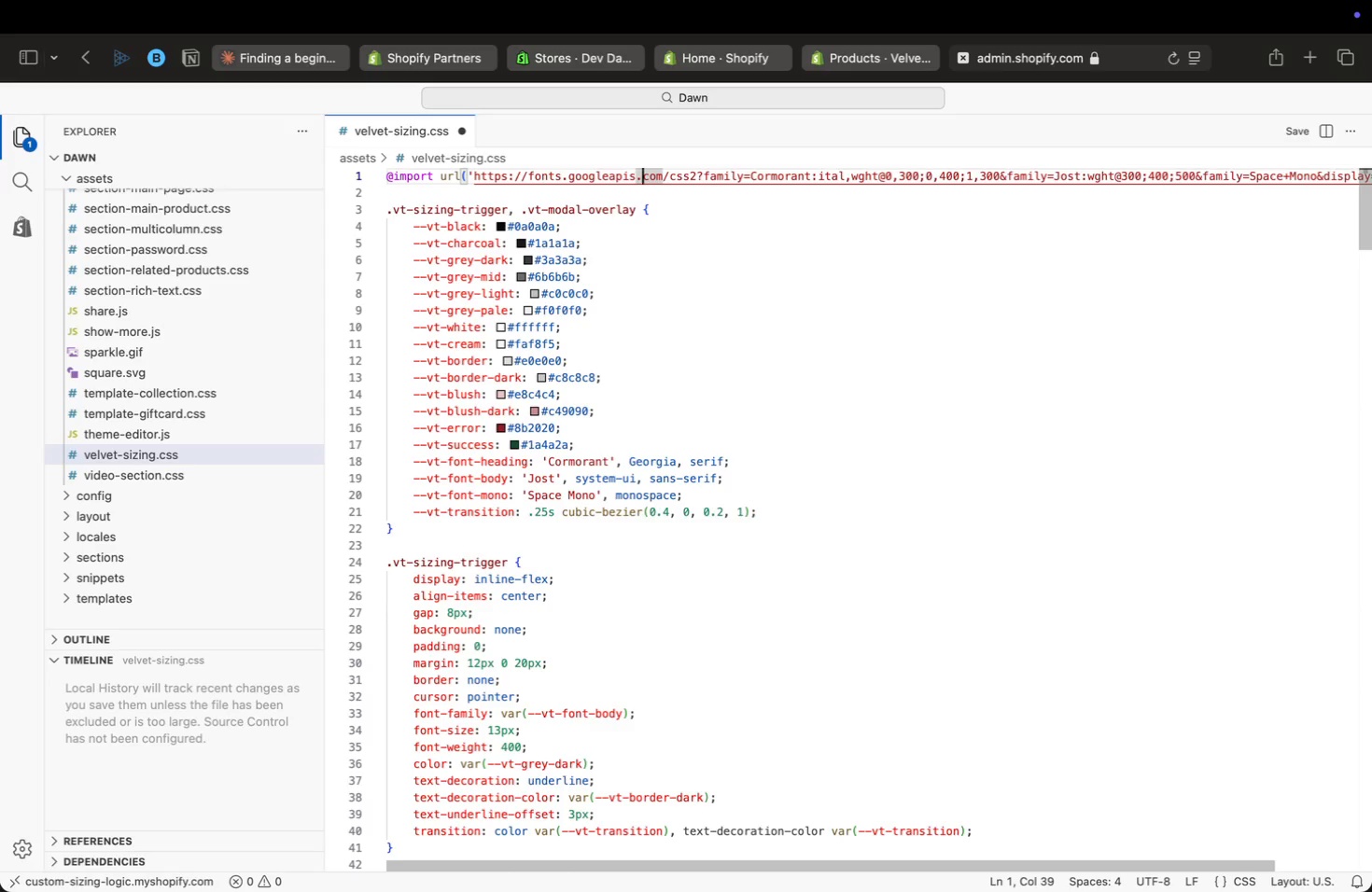 
key(ArrowRight)
 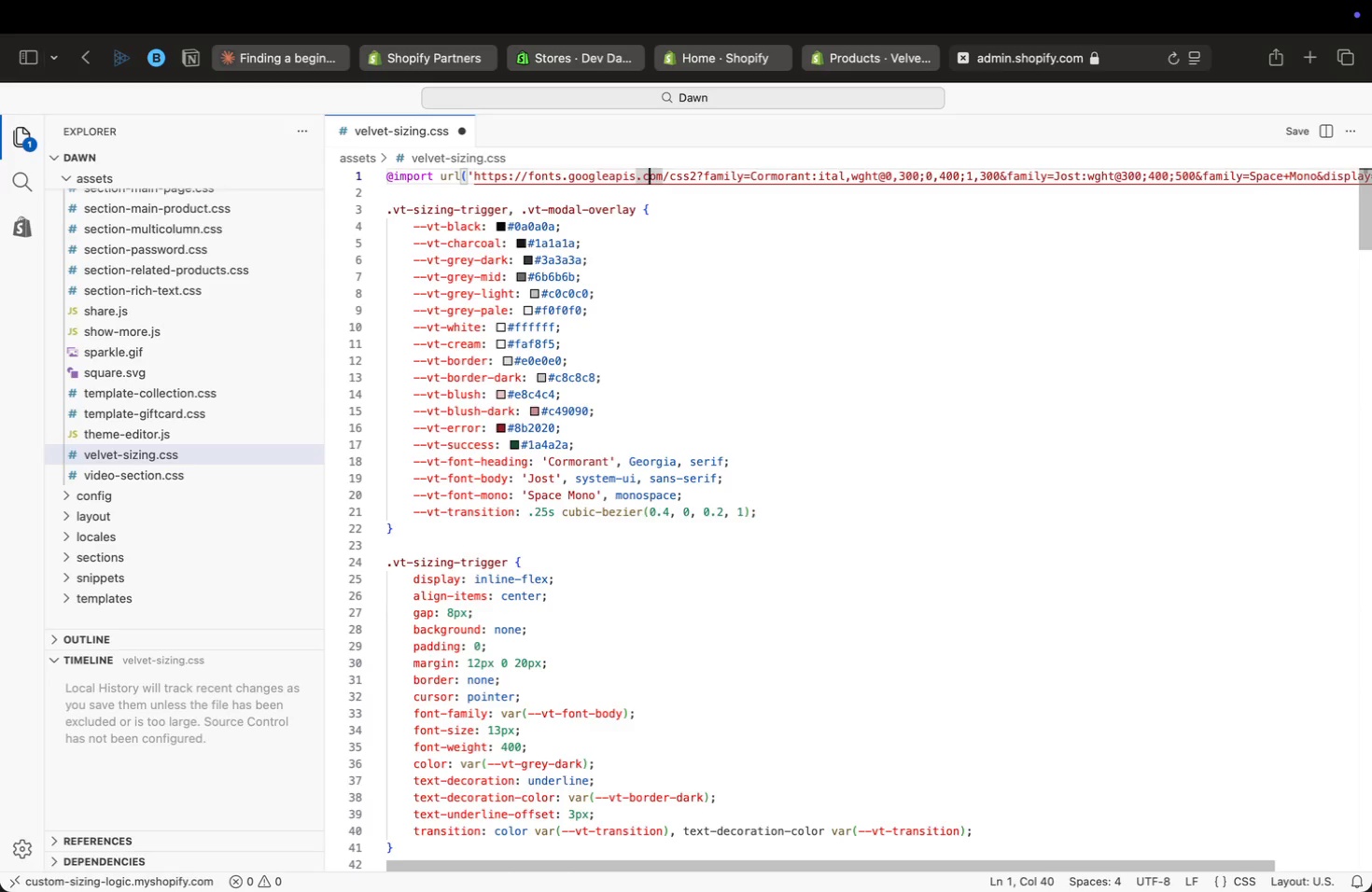 
key(ArrowRight)
 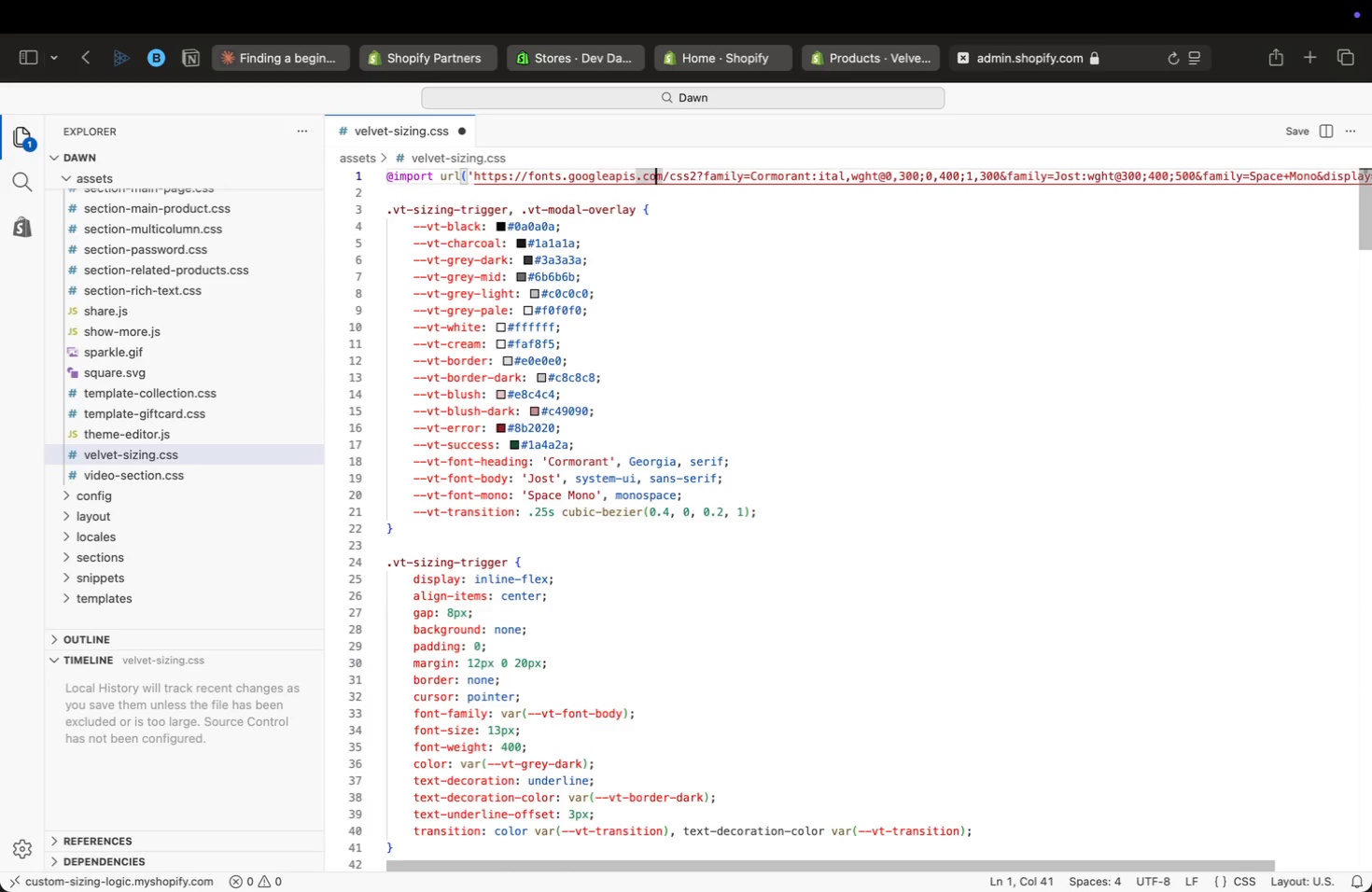 
key(ArrowRight)
 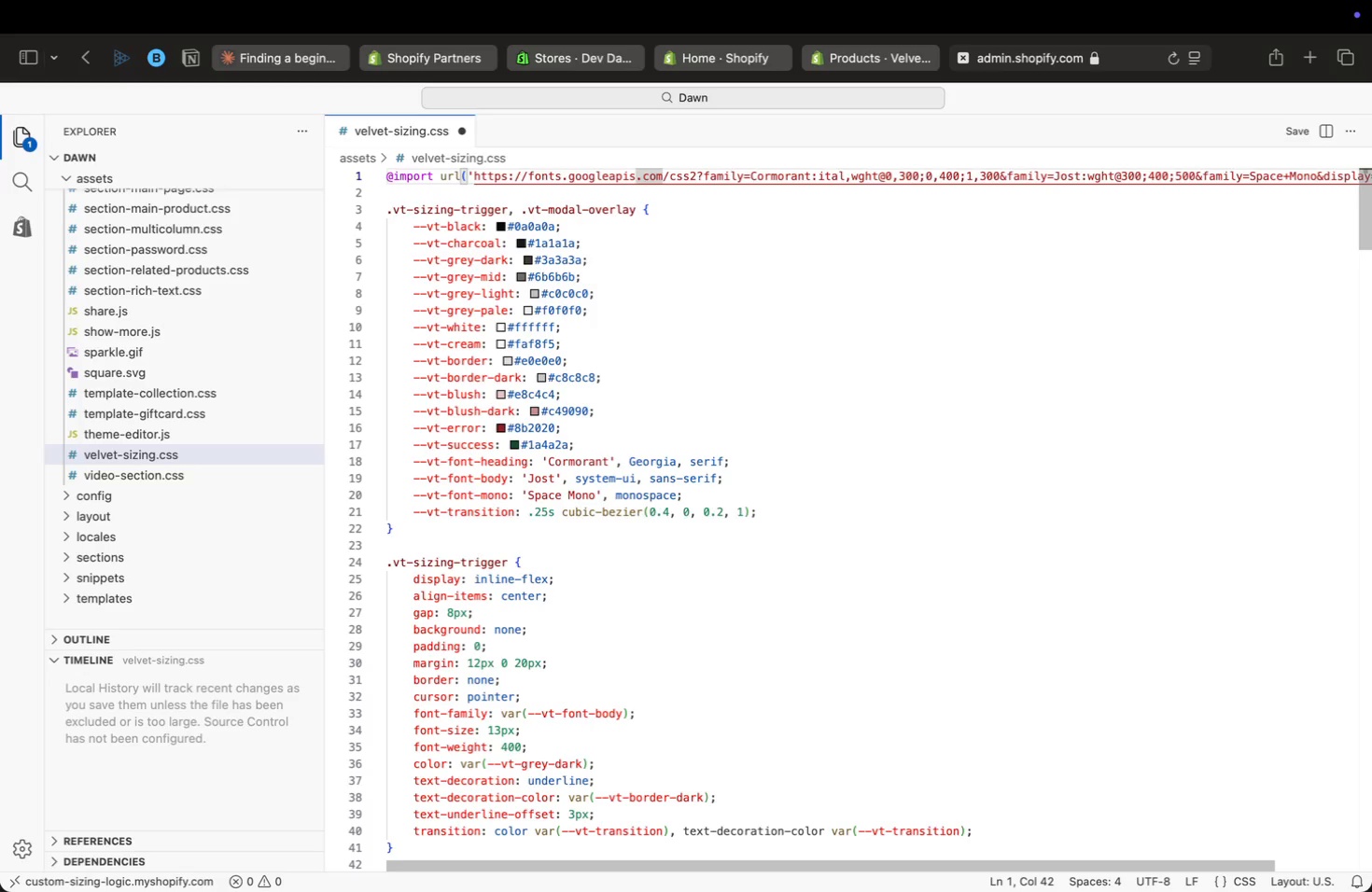 
key(ArrowRight)
 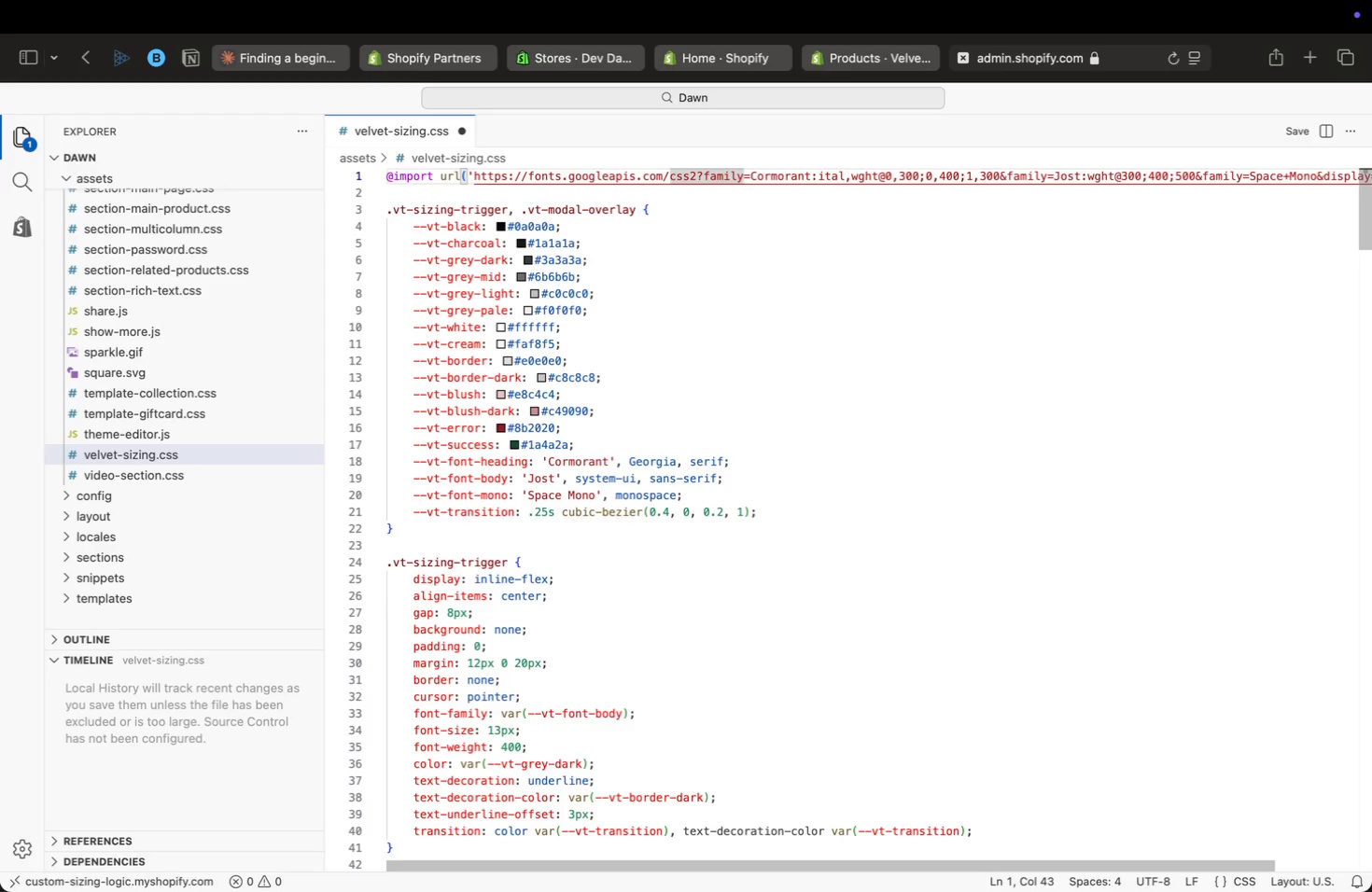 
key(ArrowRight)
 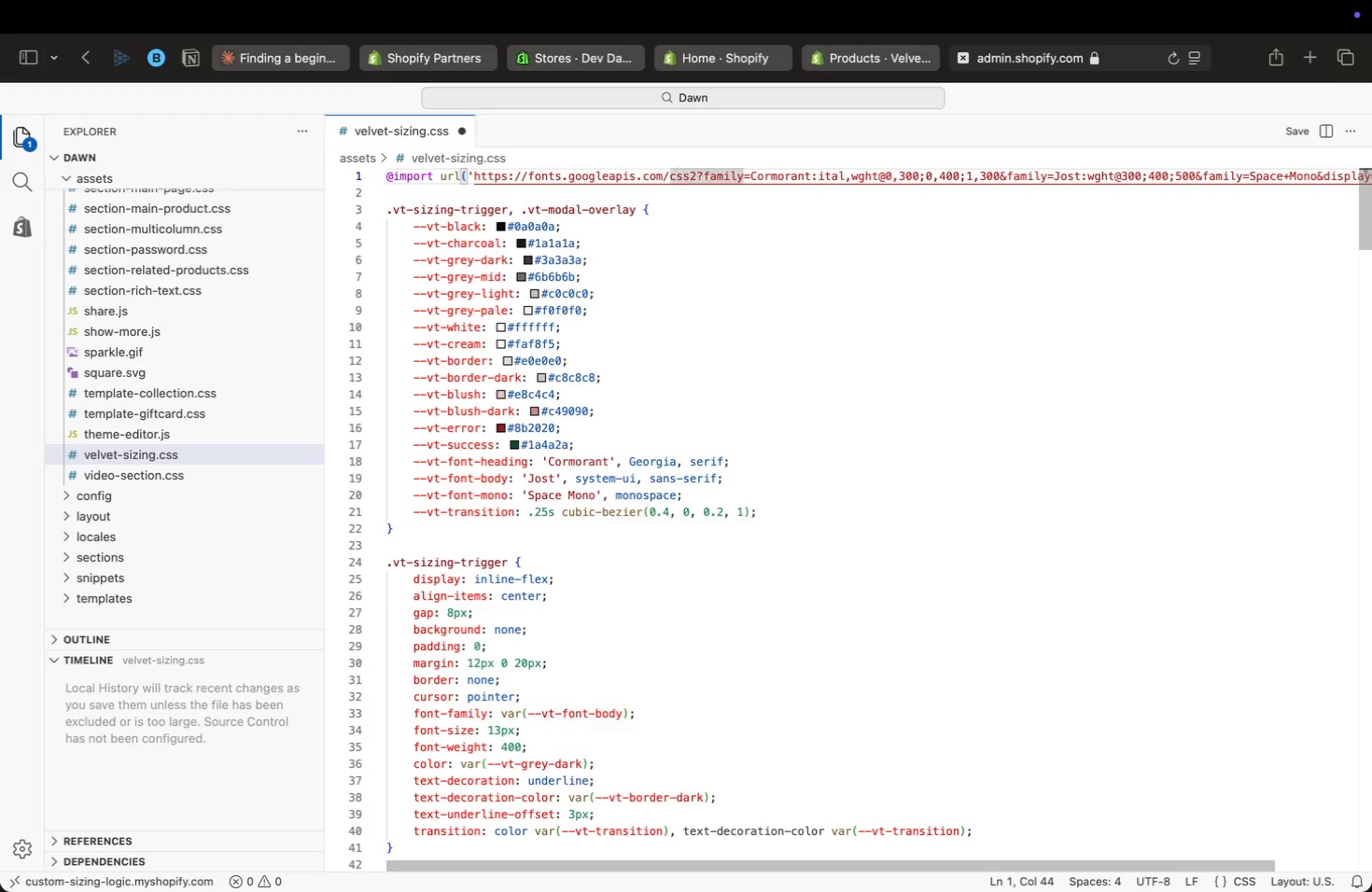 
key(ArrowRight)
 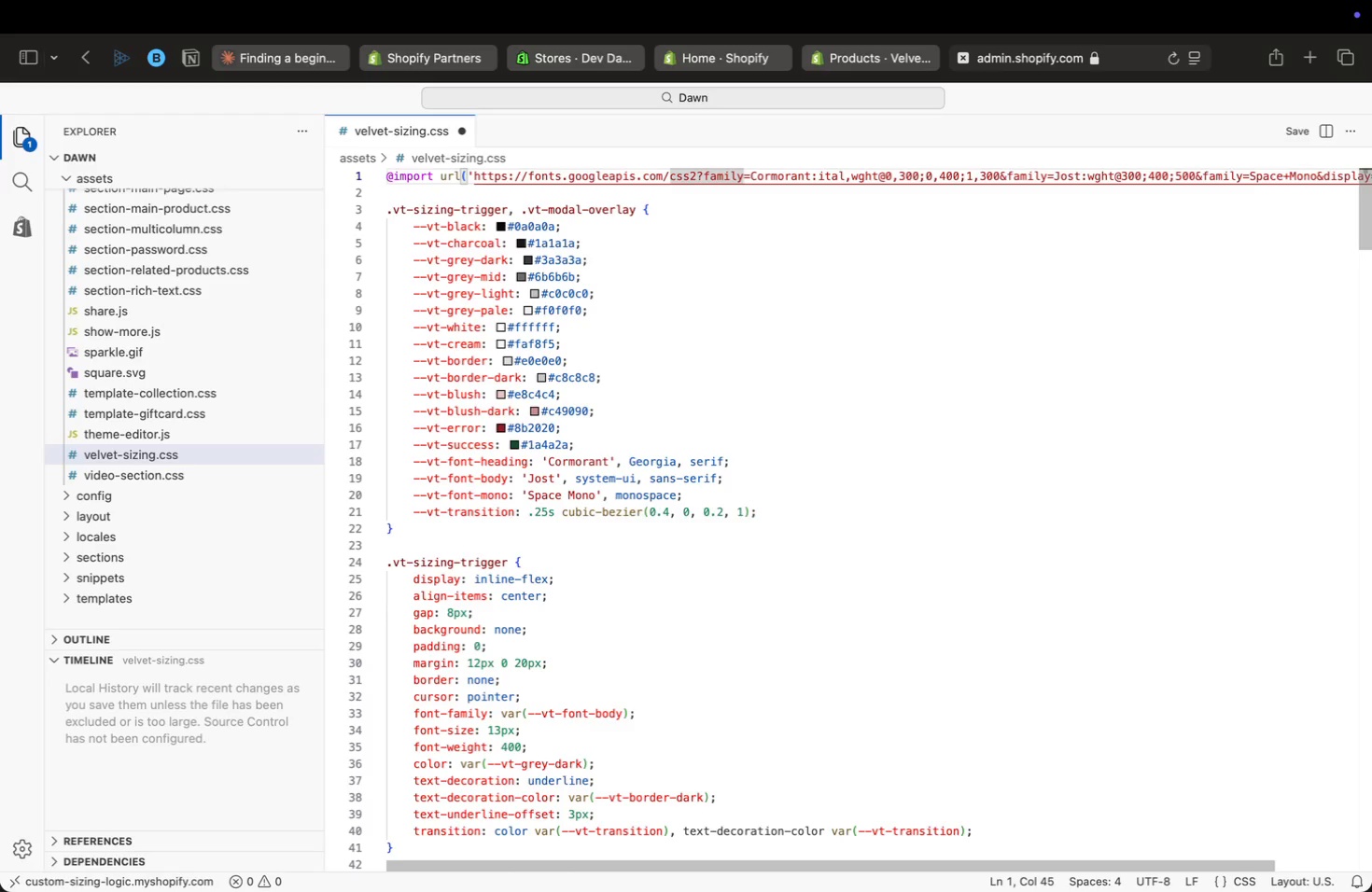 
key(ArrowRight)
 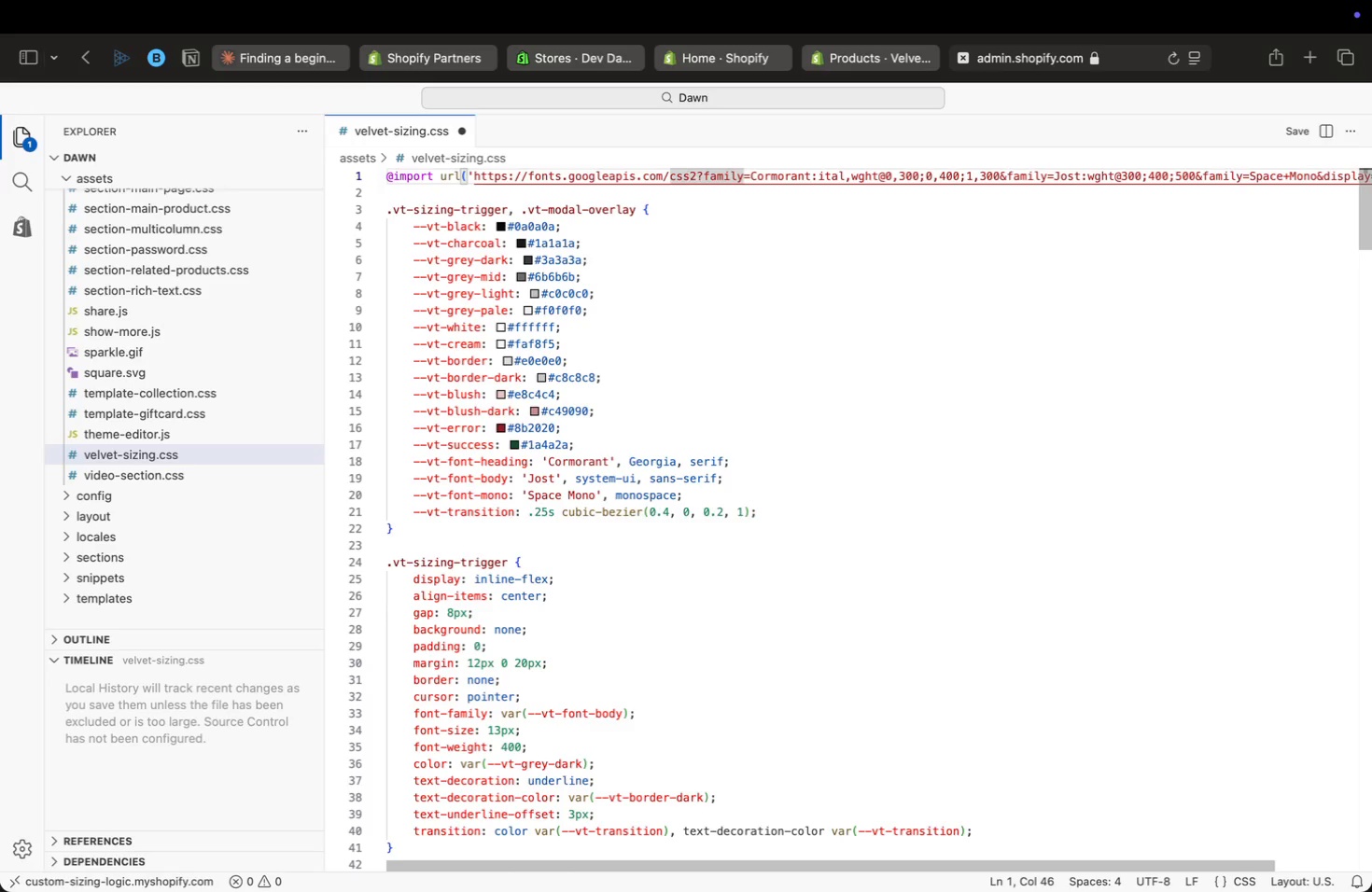 
key(ArrowRight)
 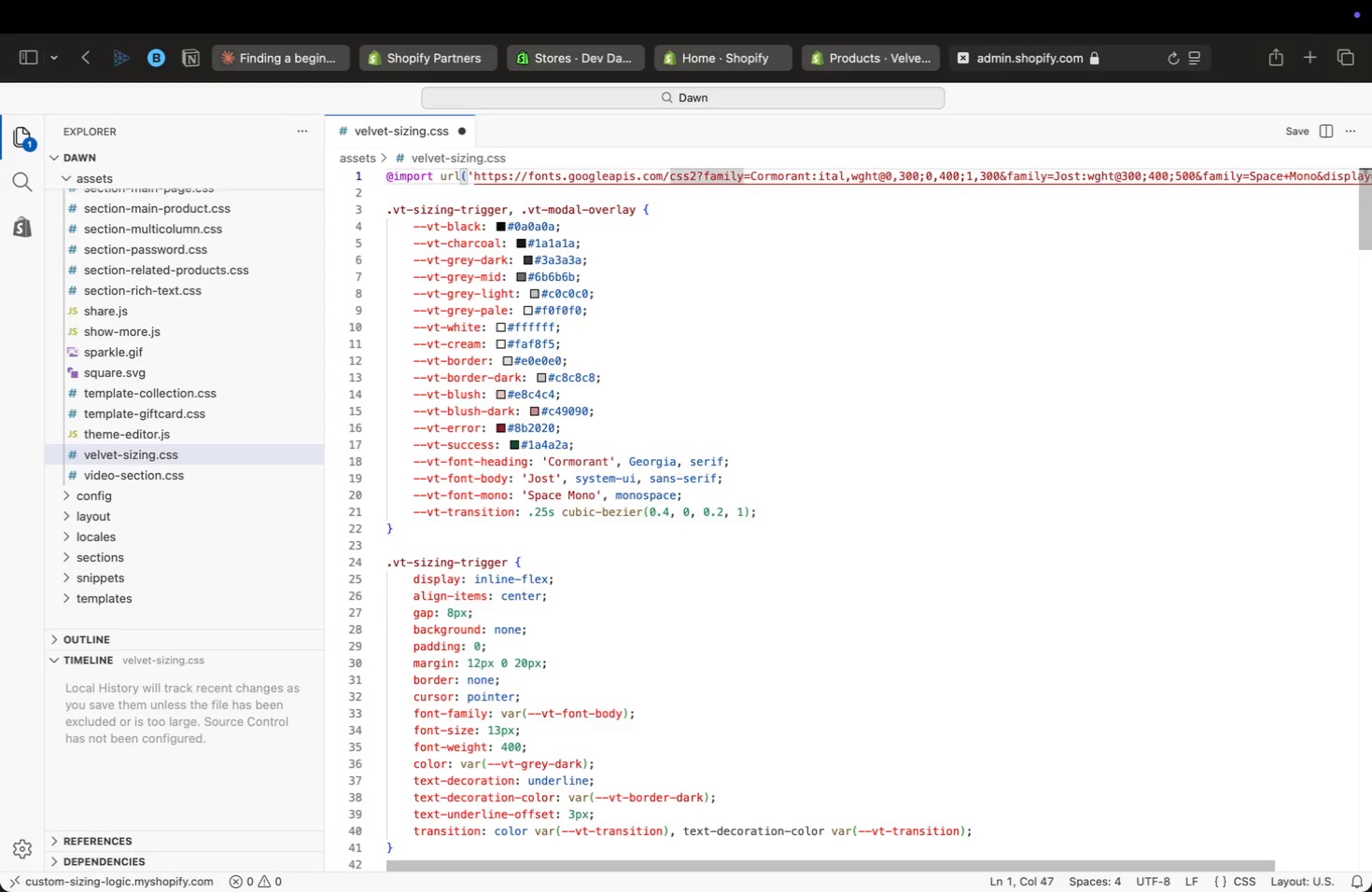 
key(ArrowRight)
 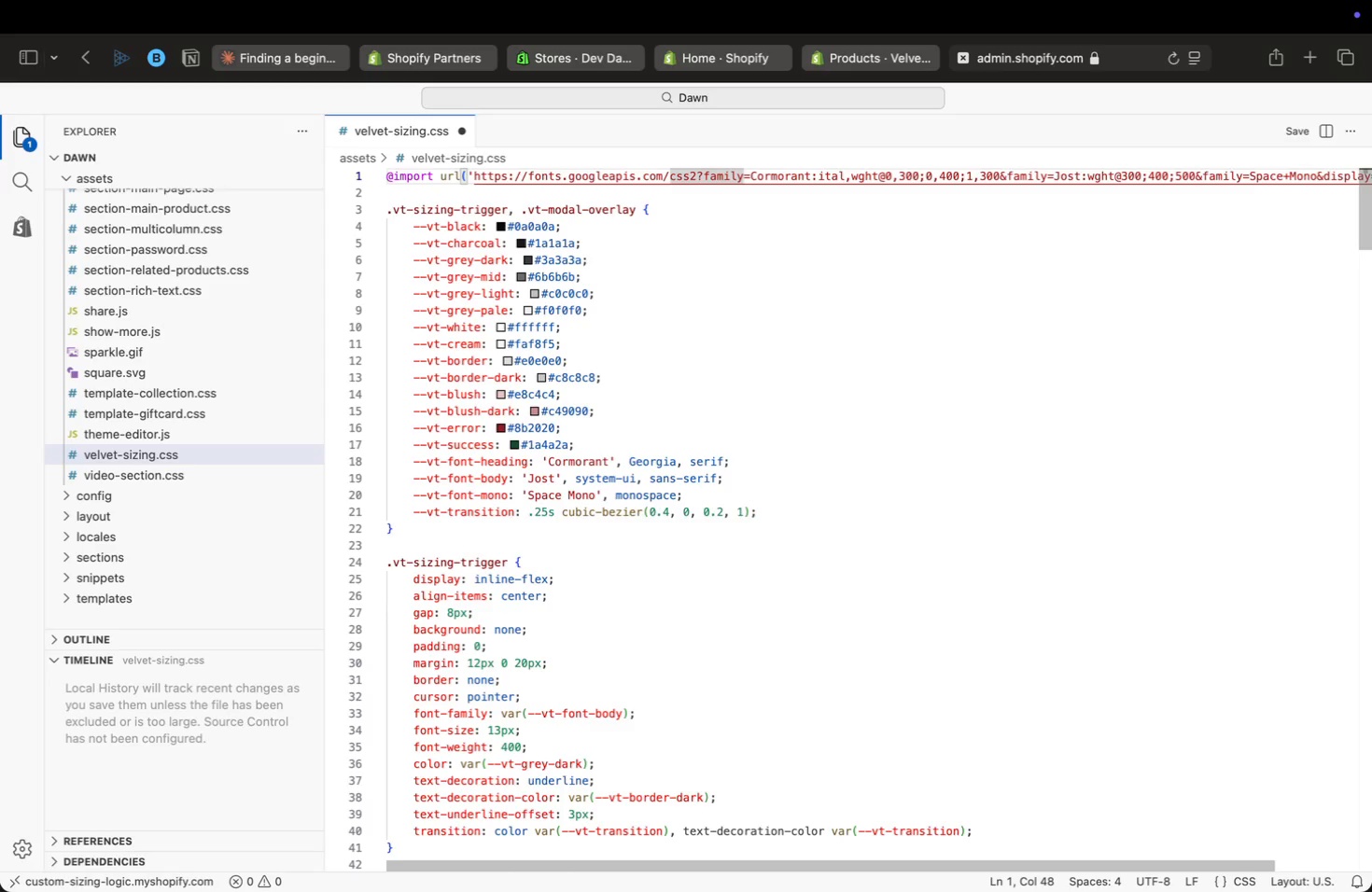 
key(ArrowRight)
 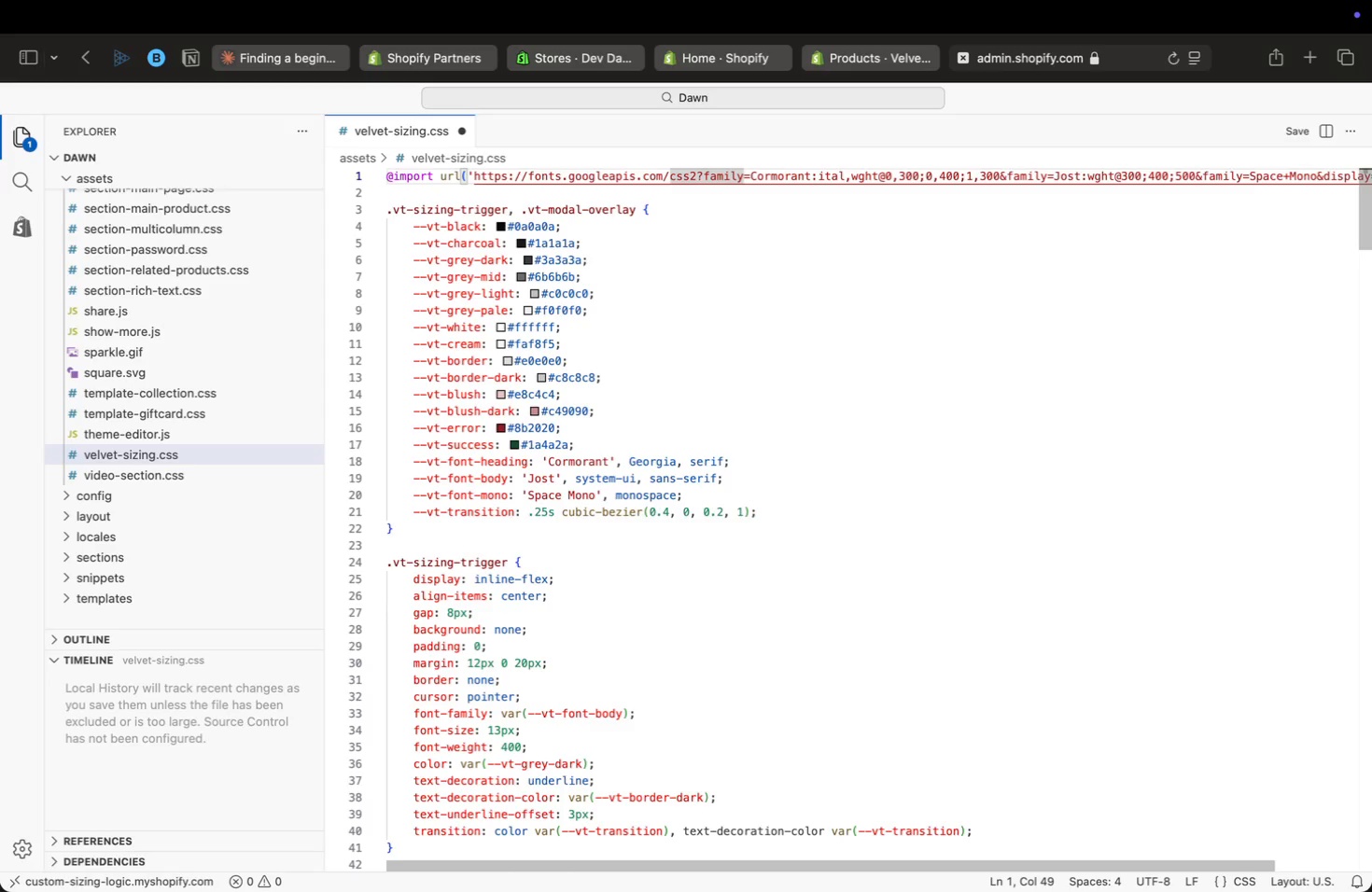 
key(ArrowRight)
 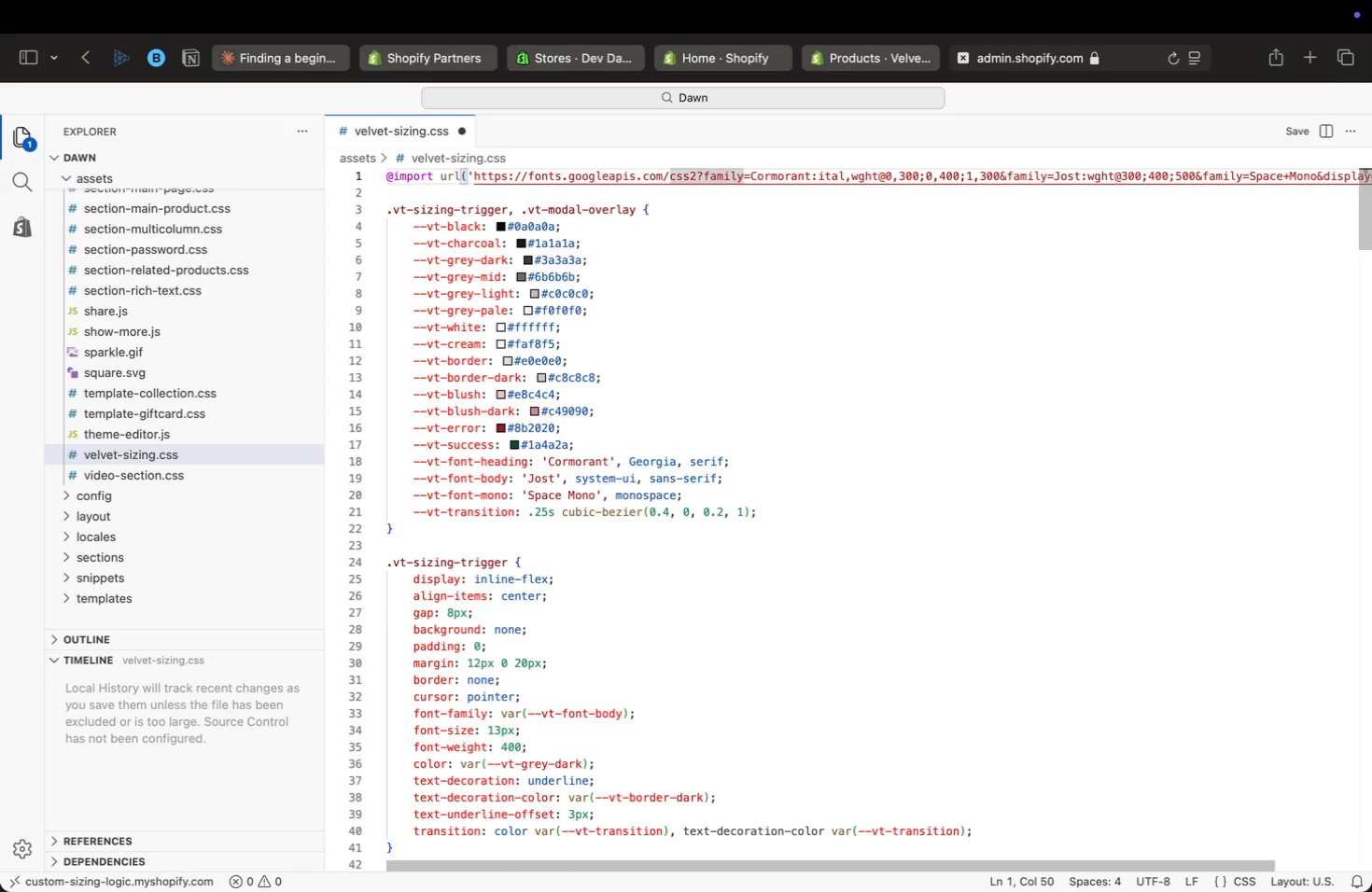 
key(ArrowRight)
 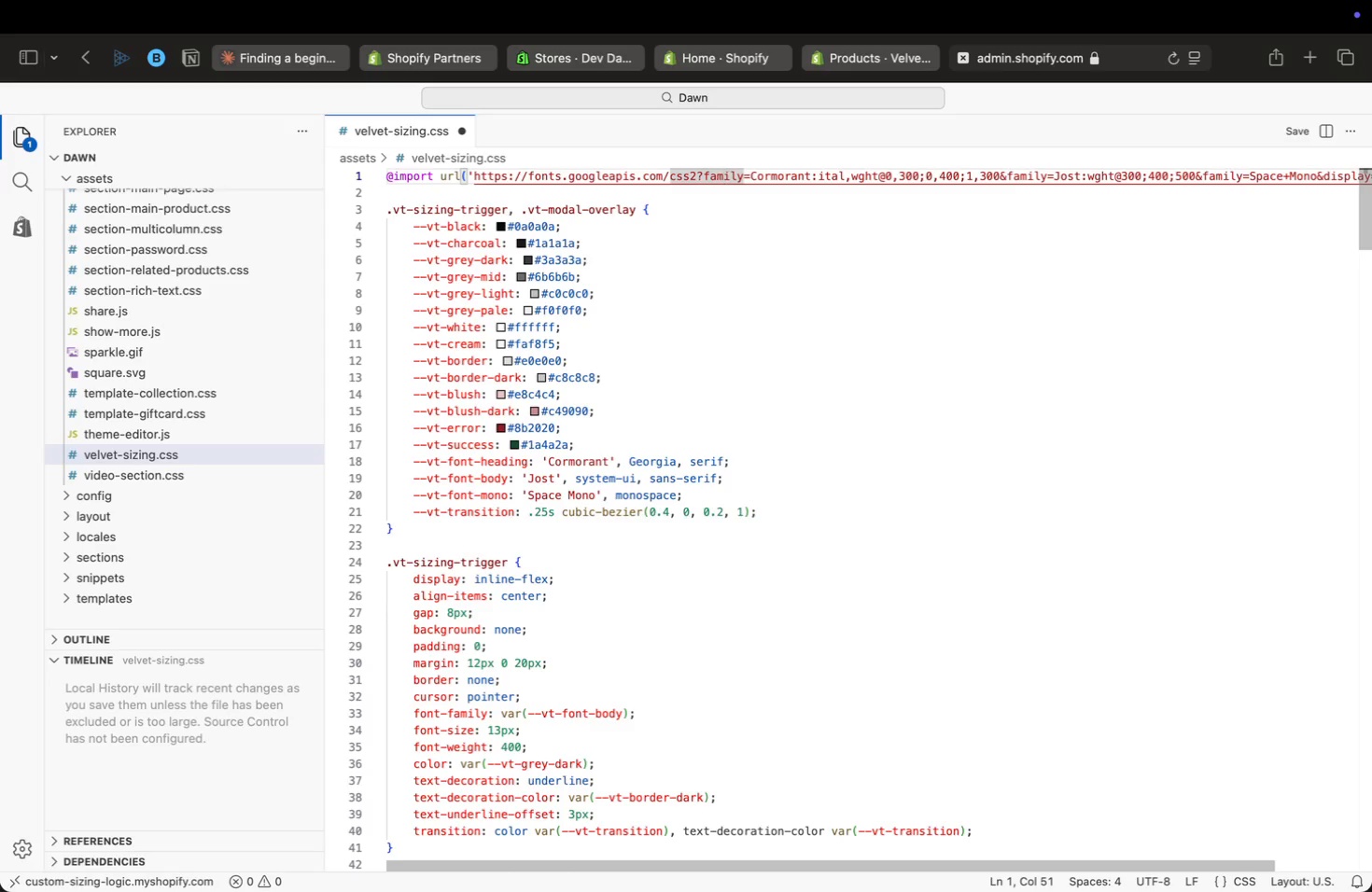 
key(ArrowRight)
 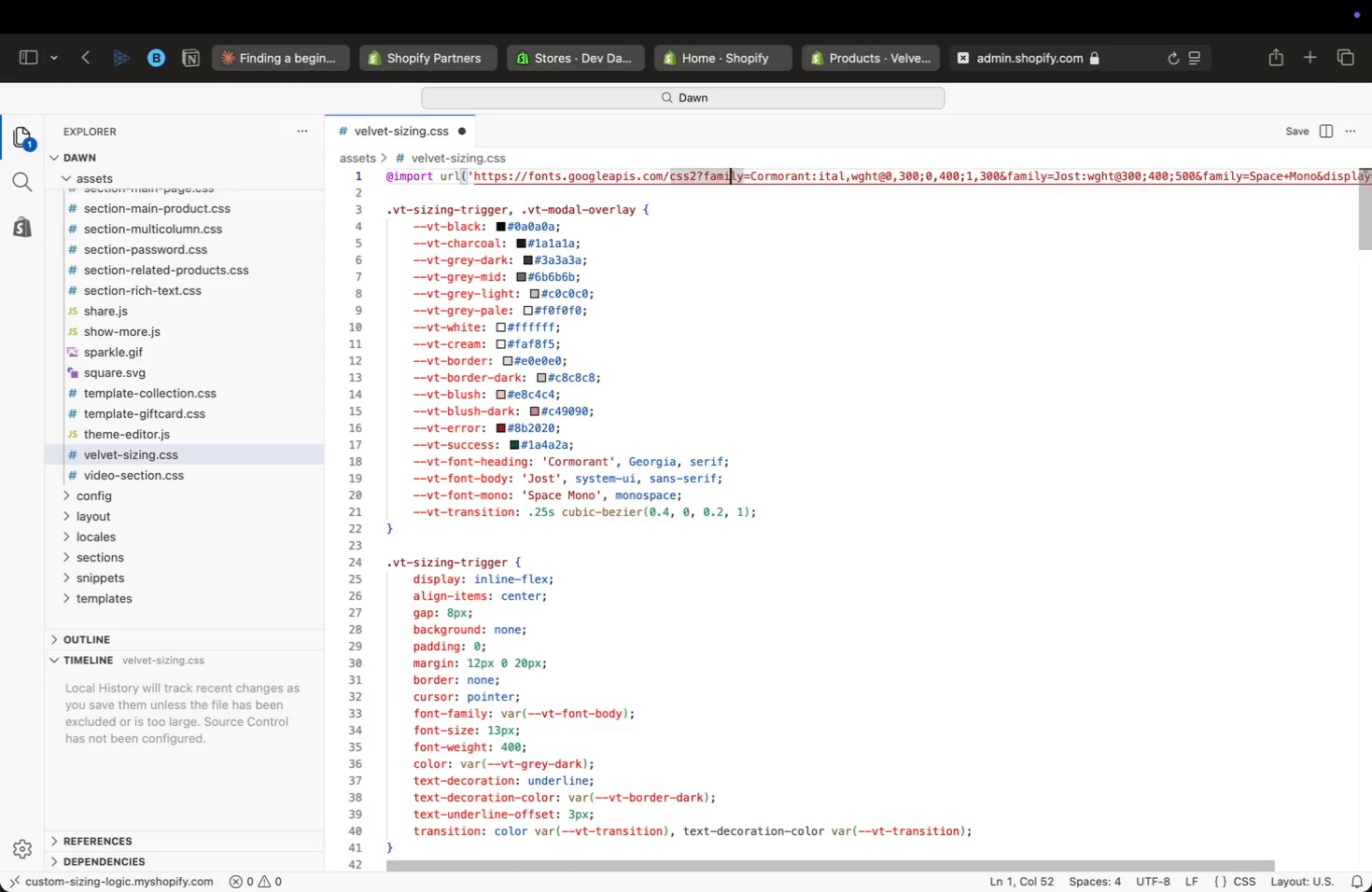 
key(ArrowRight)
 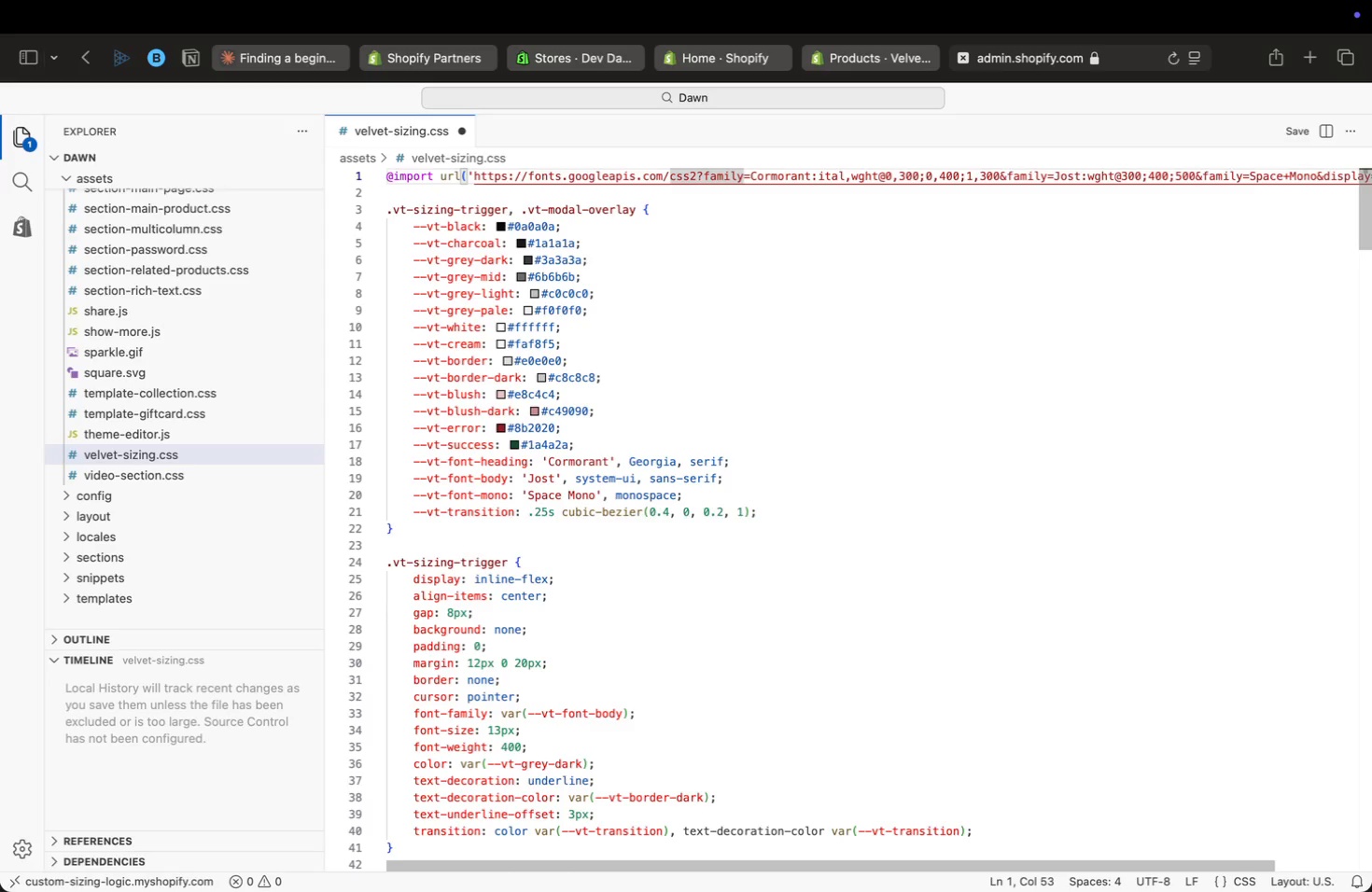 
key(ArrowRight)
 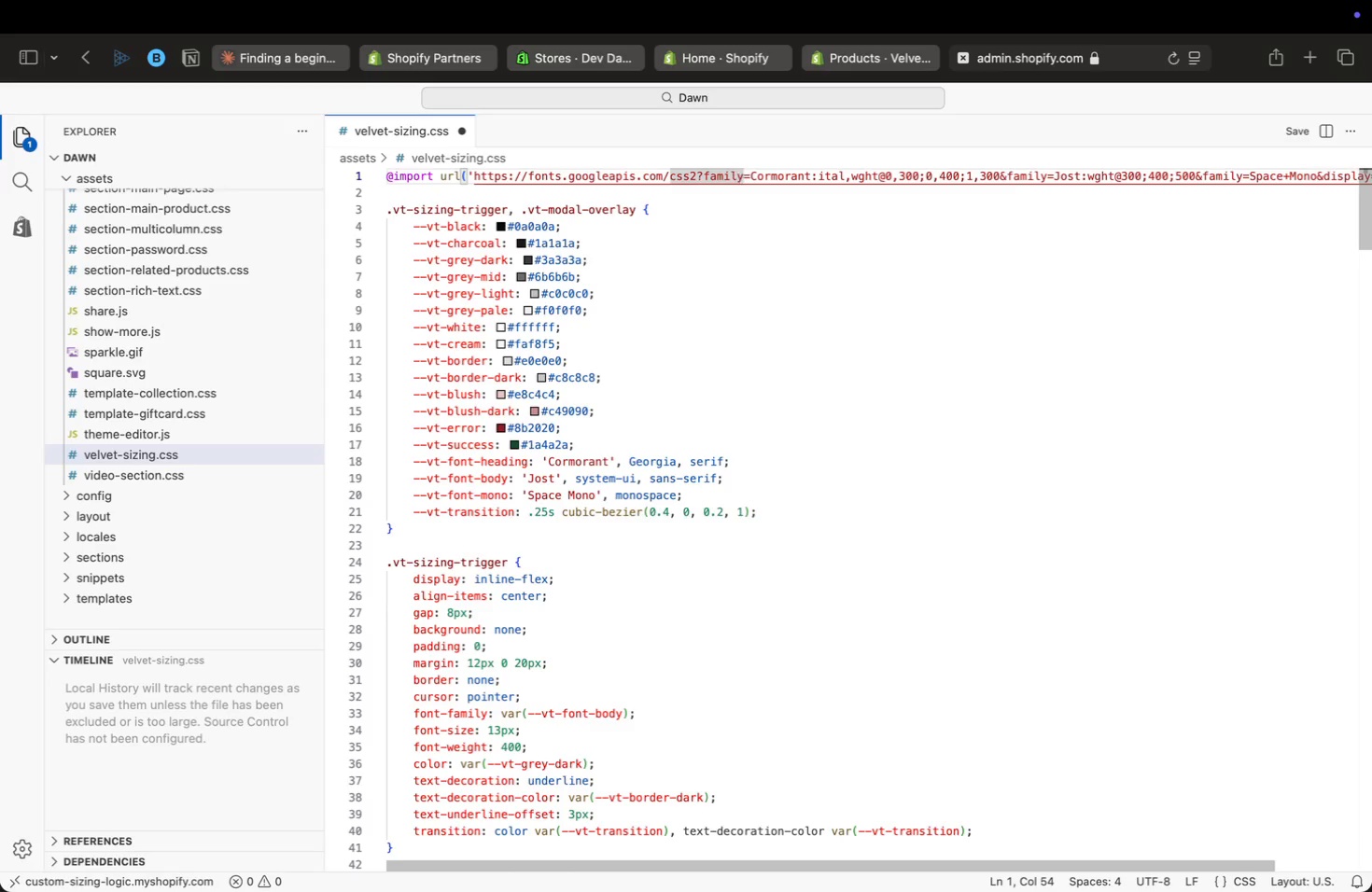 
key(ArrowRight)
 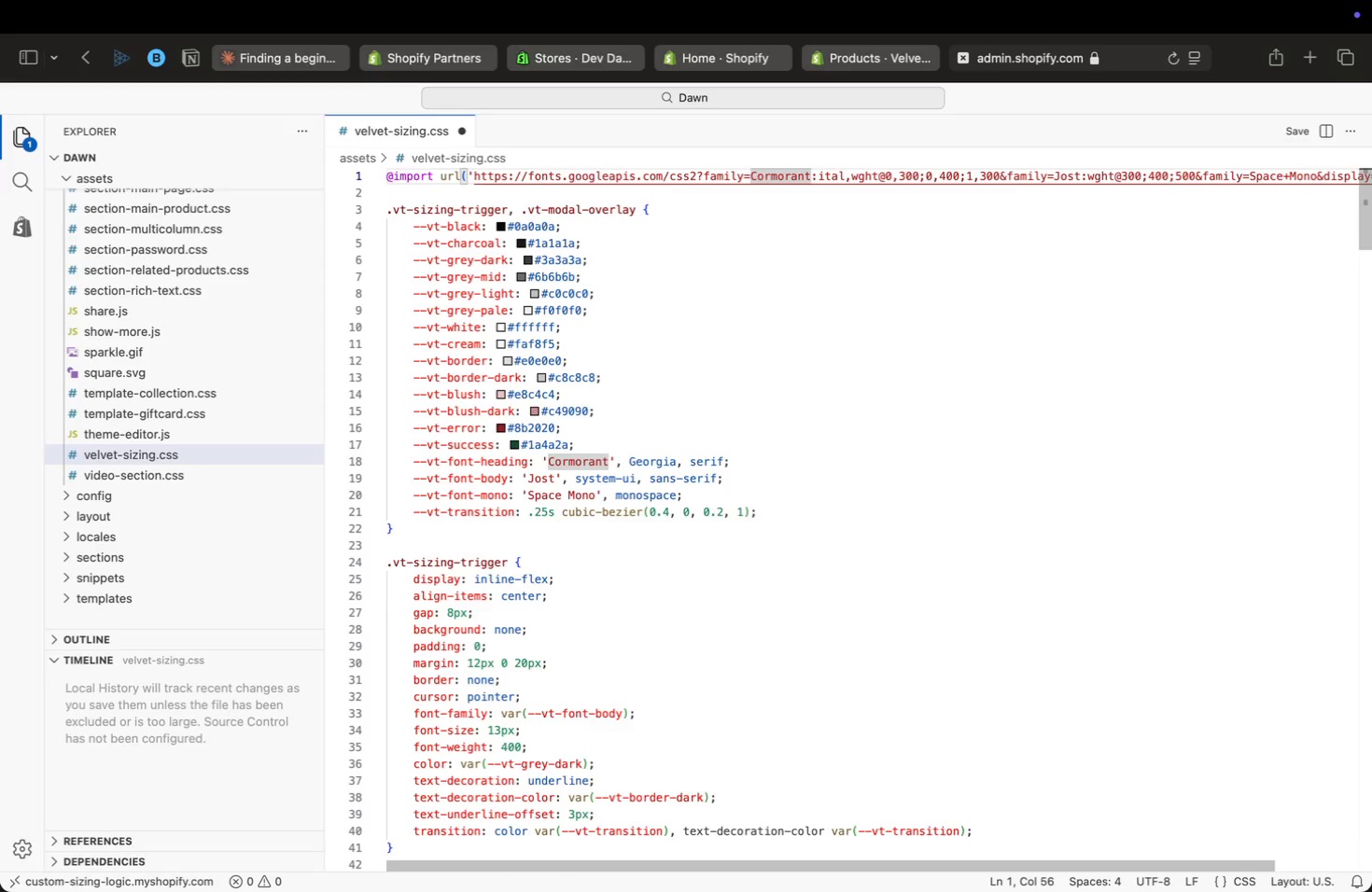 
hold_key(key=ArrowRight, duration=0.32)
 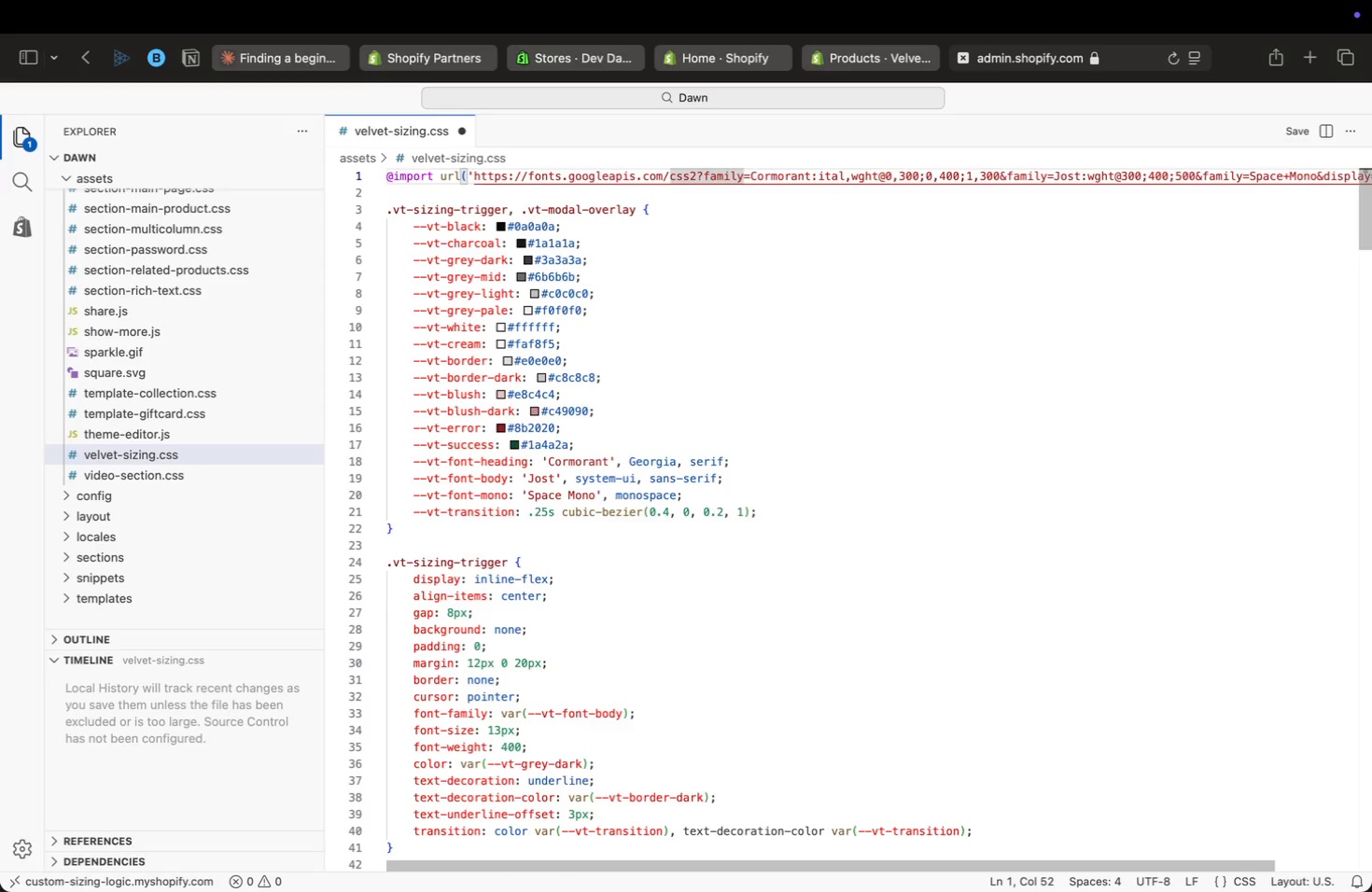 
key(ArrowRight)
 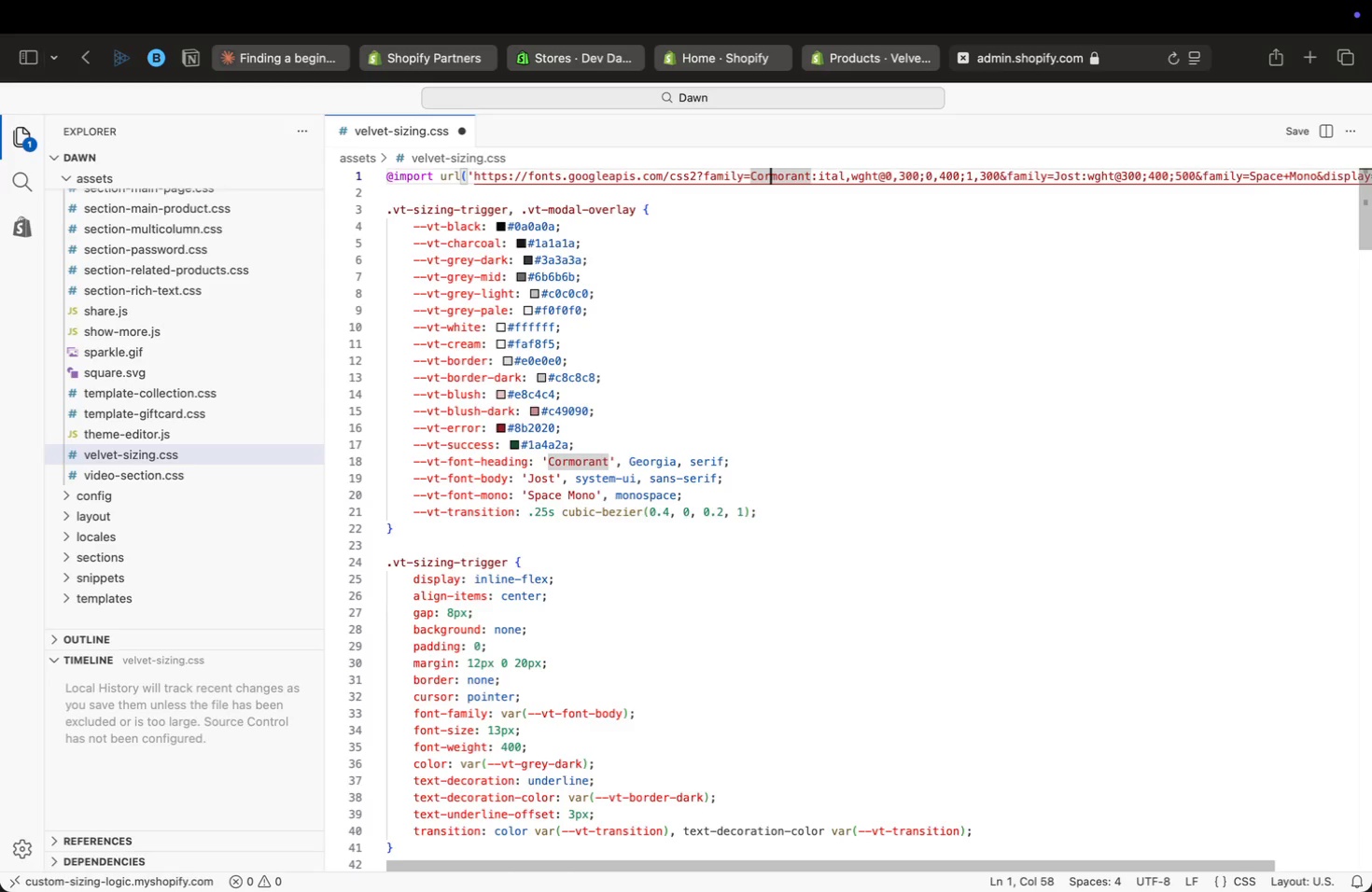 
key(ArrowRight)
 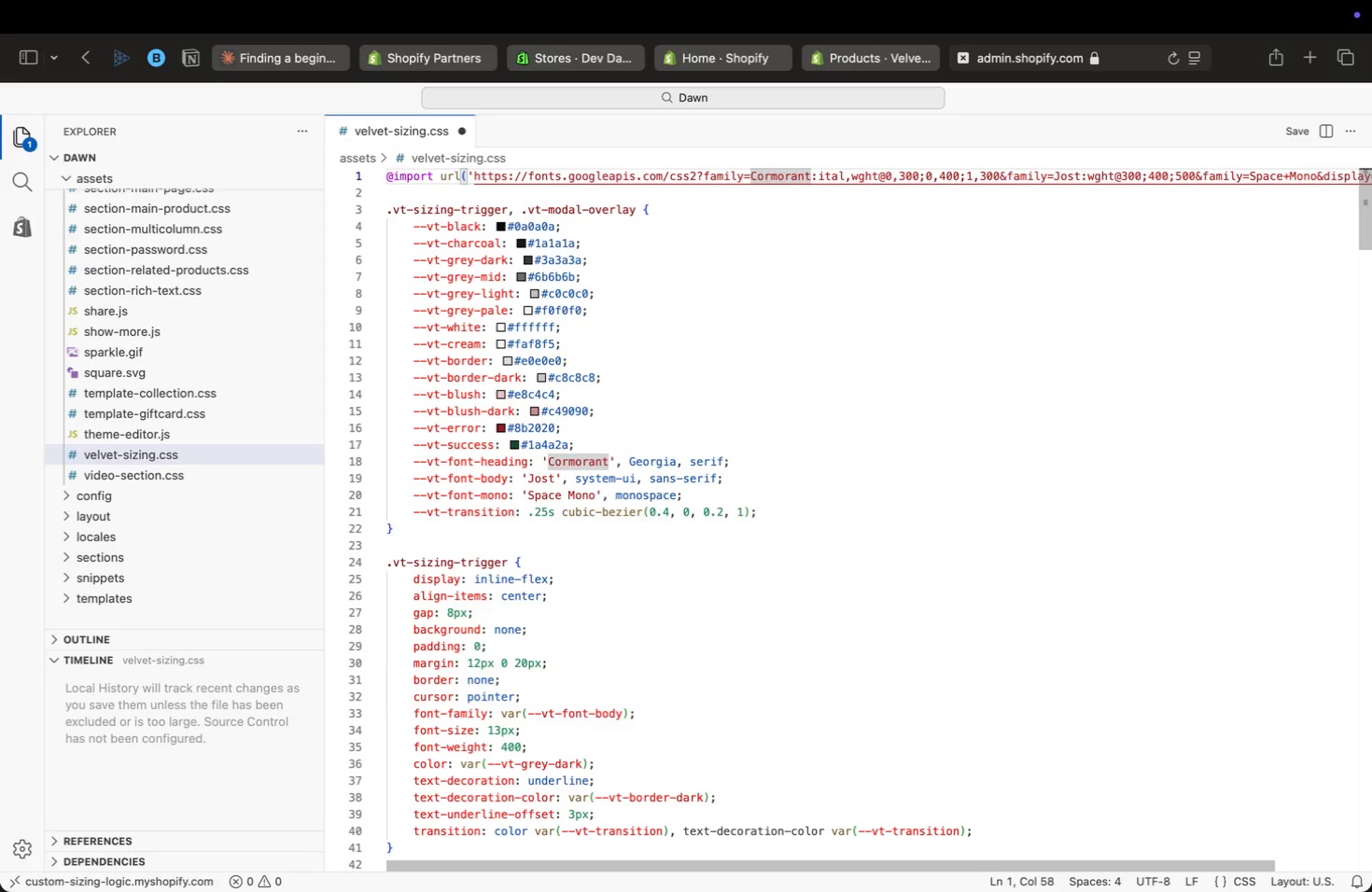 
key(ArrowRight)
 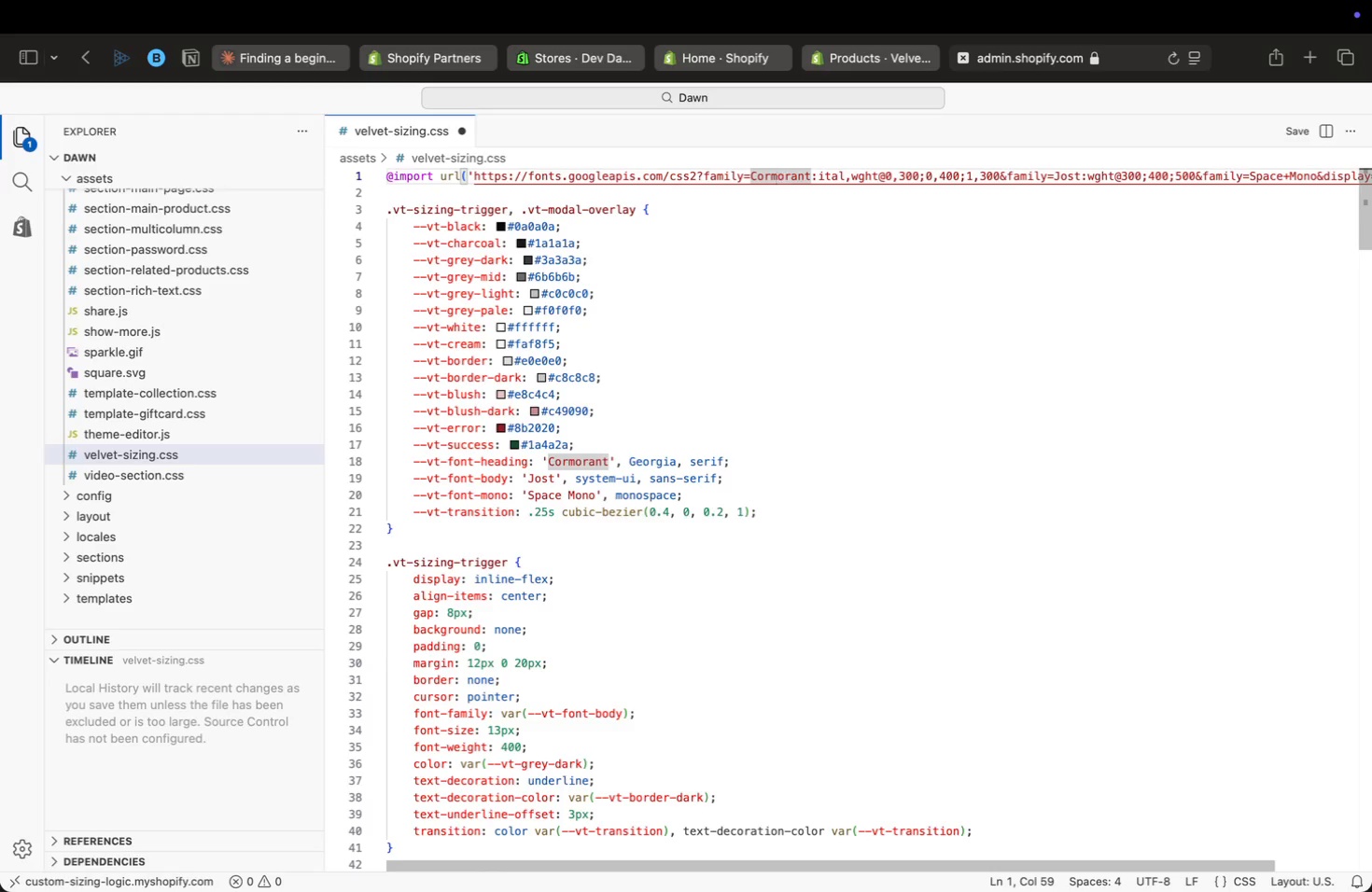 
key(ArrowRight)
 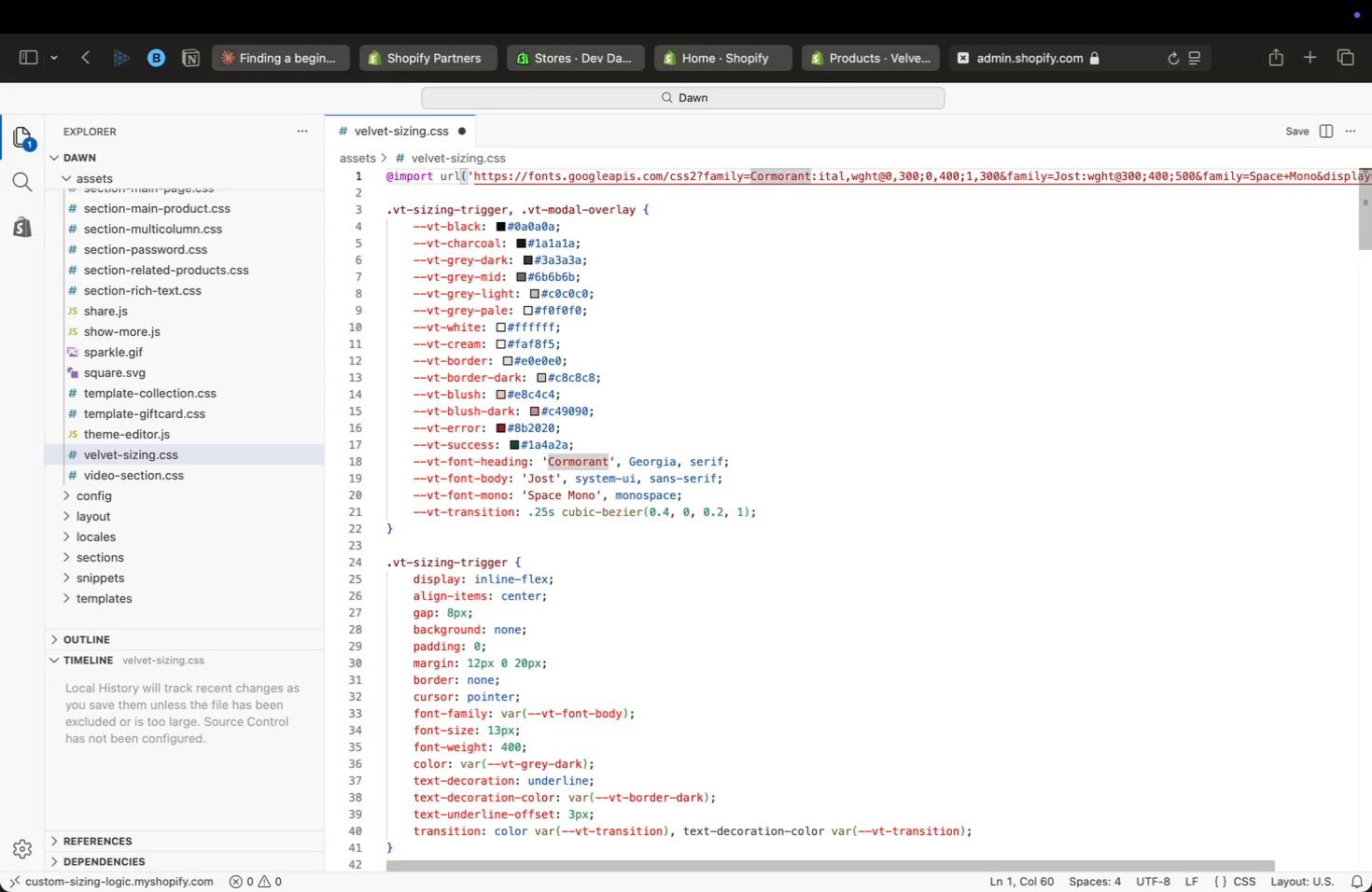 
key(ArrowRight)
 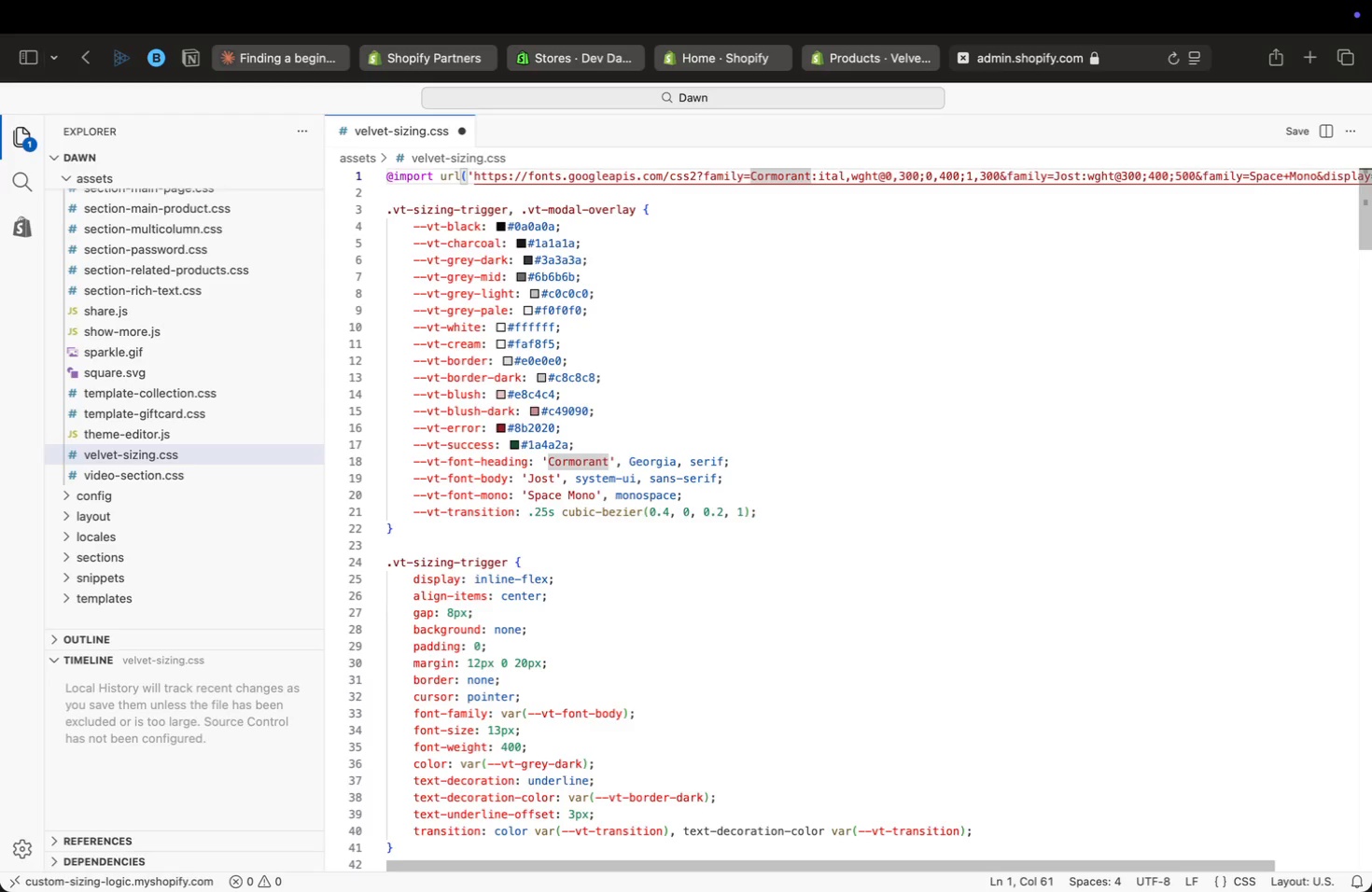 
key(ArrowRight)
 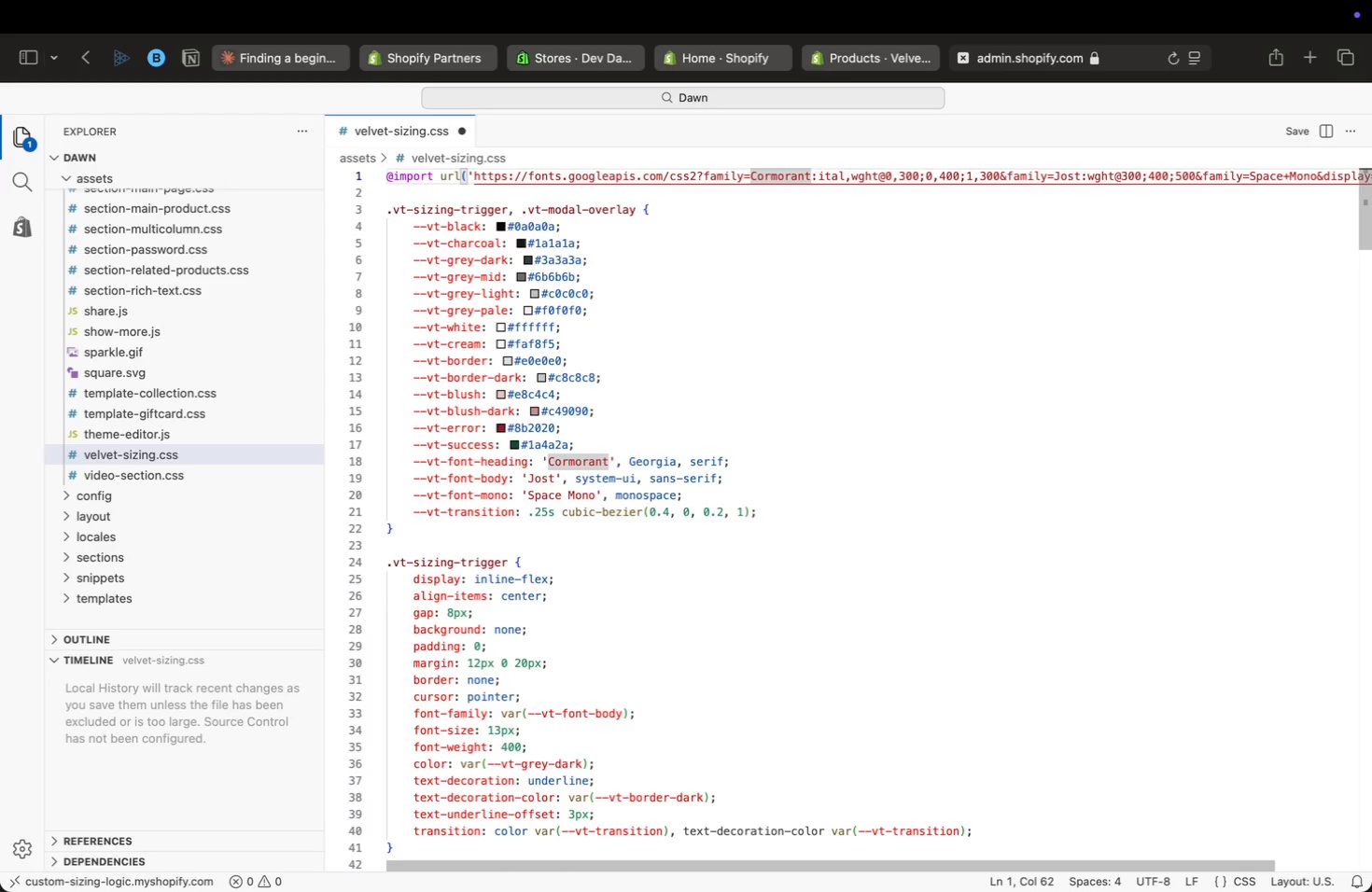 
key(ArrowRight)
 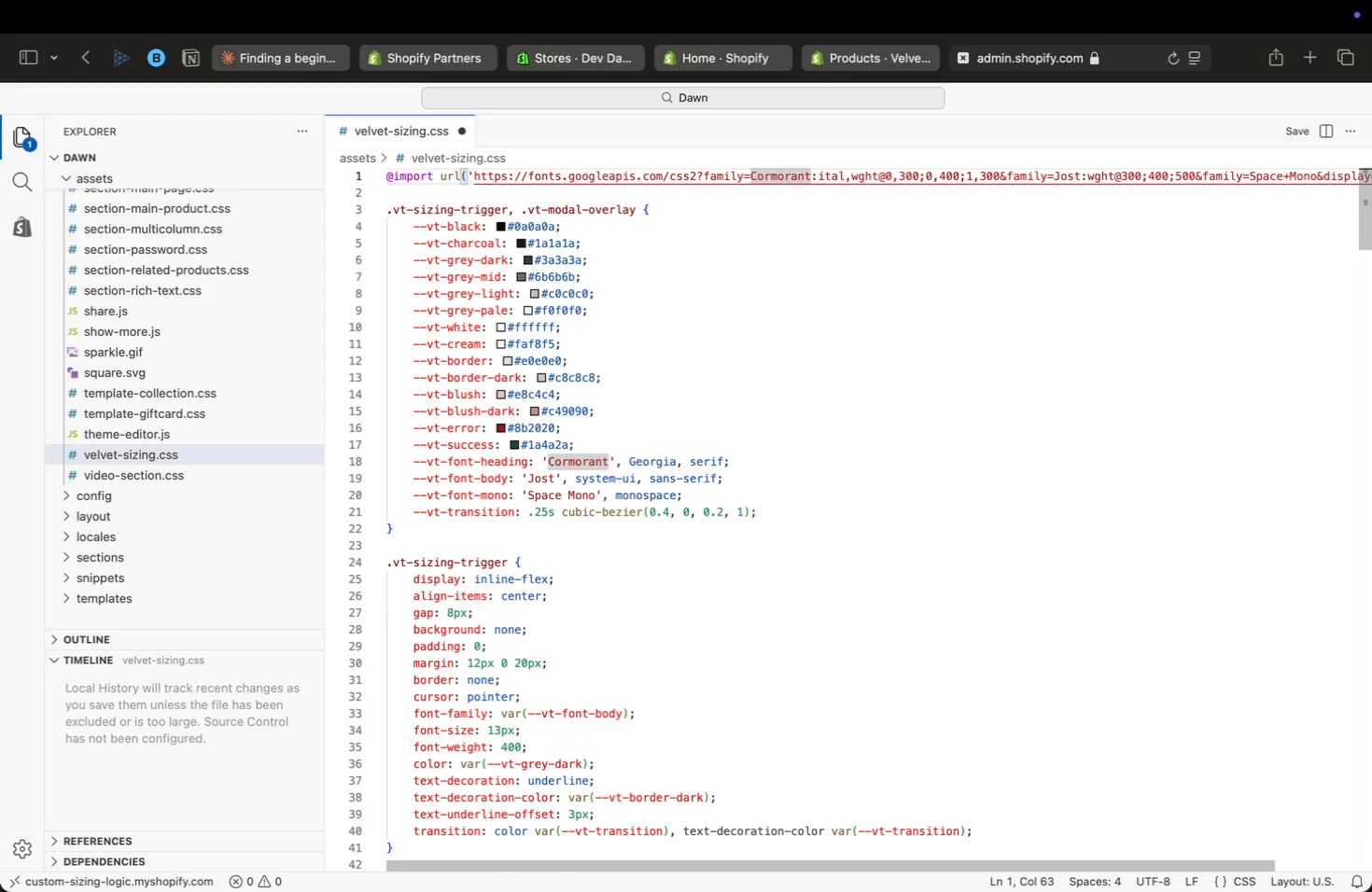 
key(ArrowRight)
 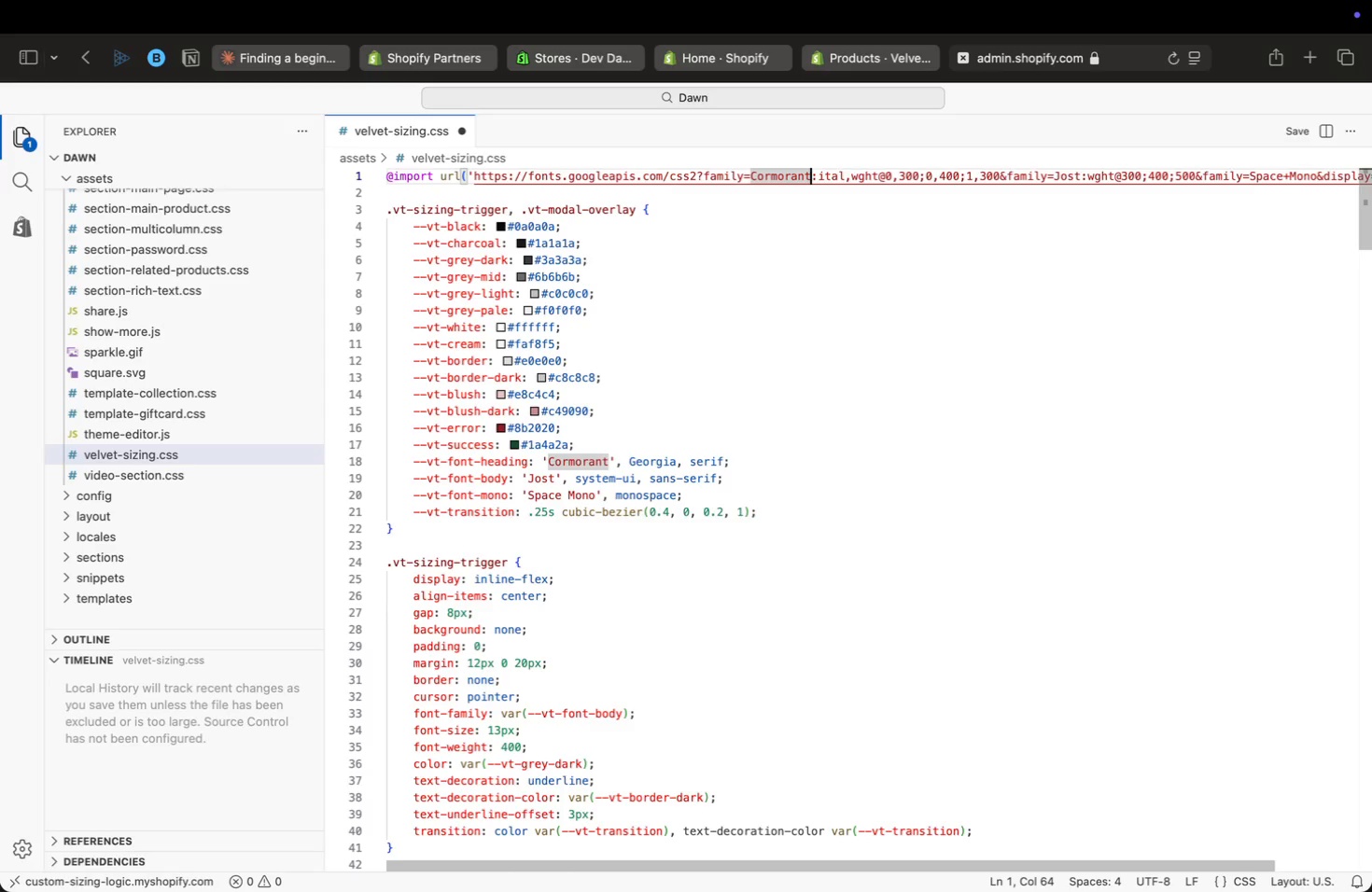 
key(ArrowRight)
 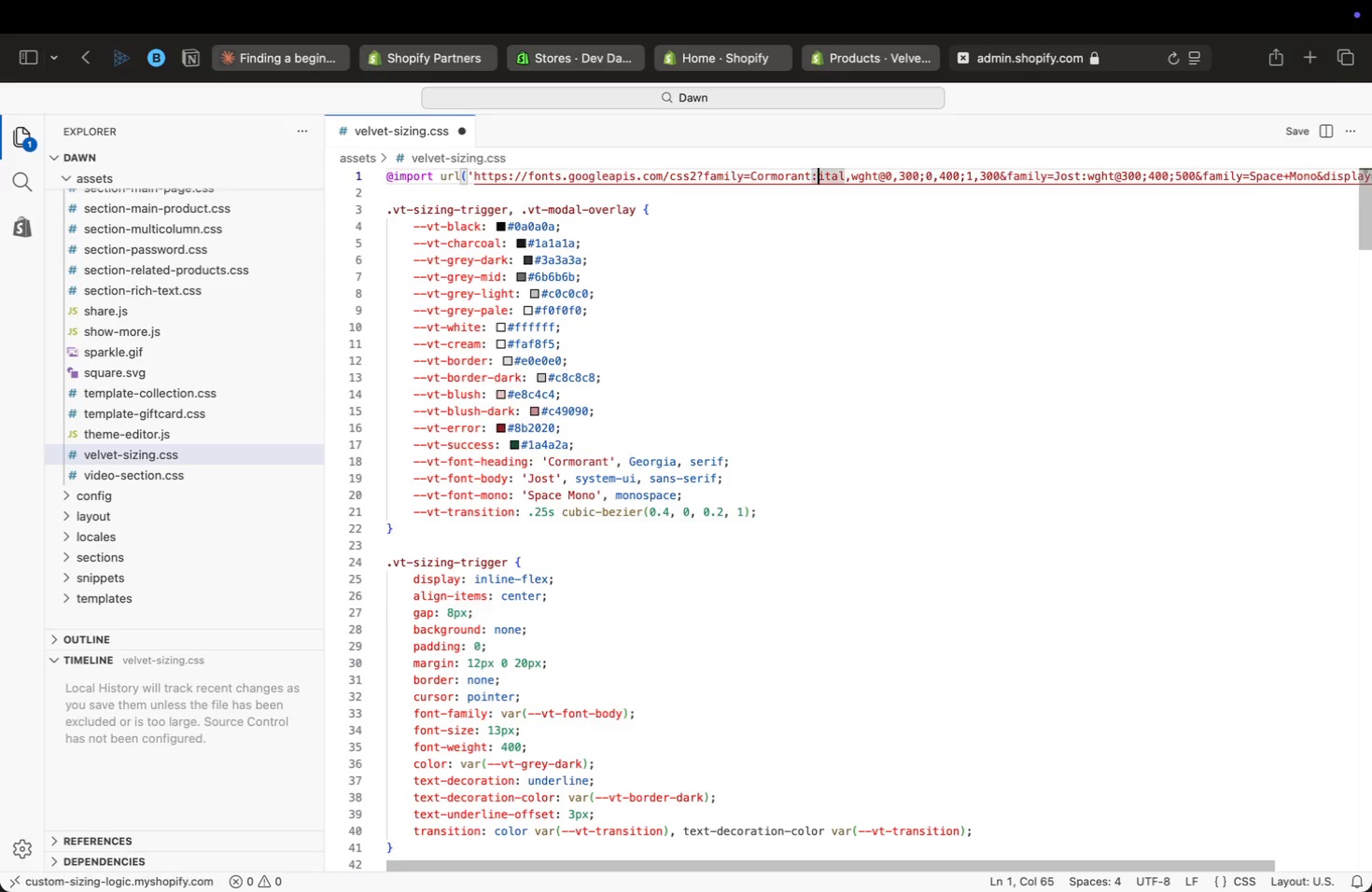 
key(ArrowRight)
 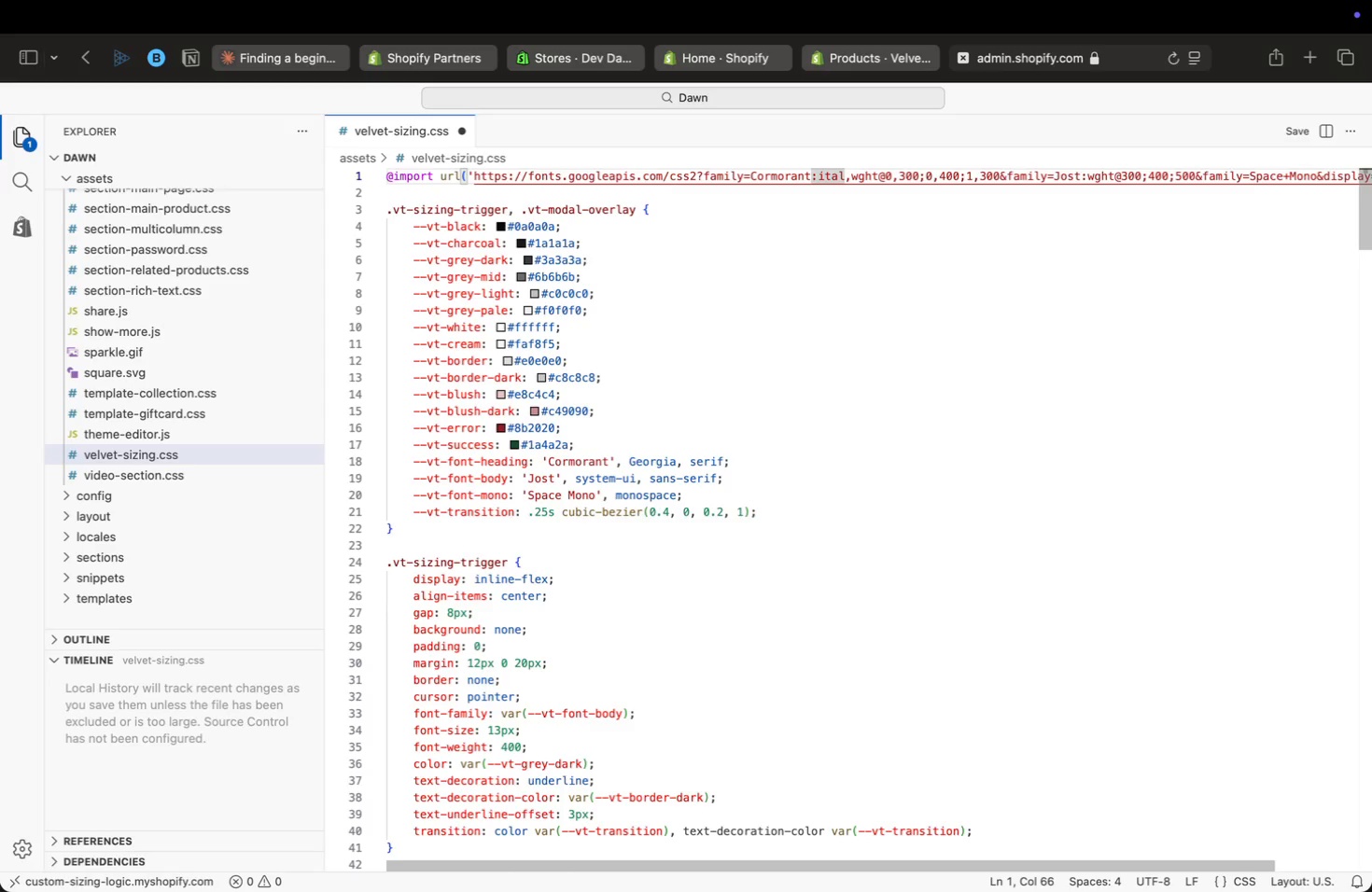 
key(ArrowRight)
 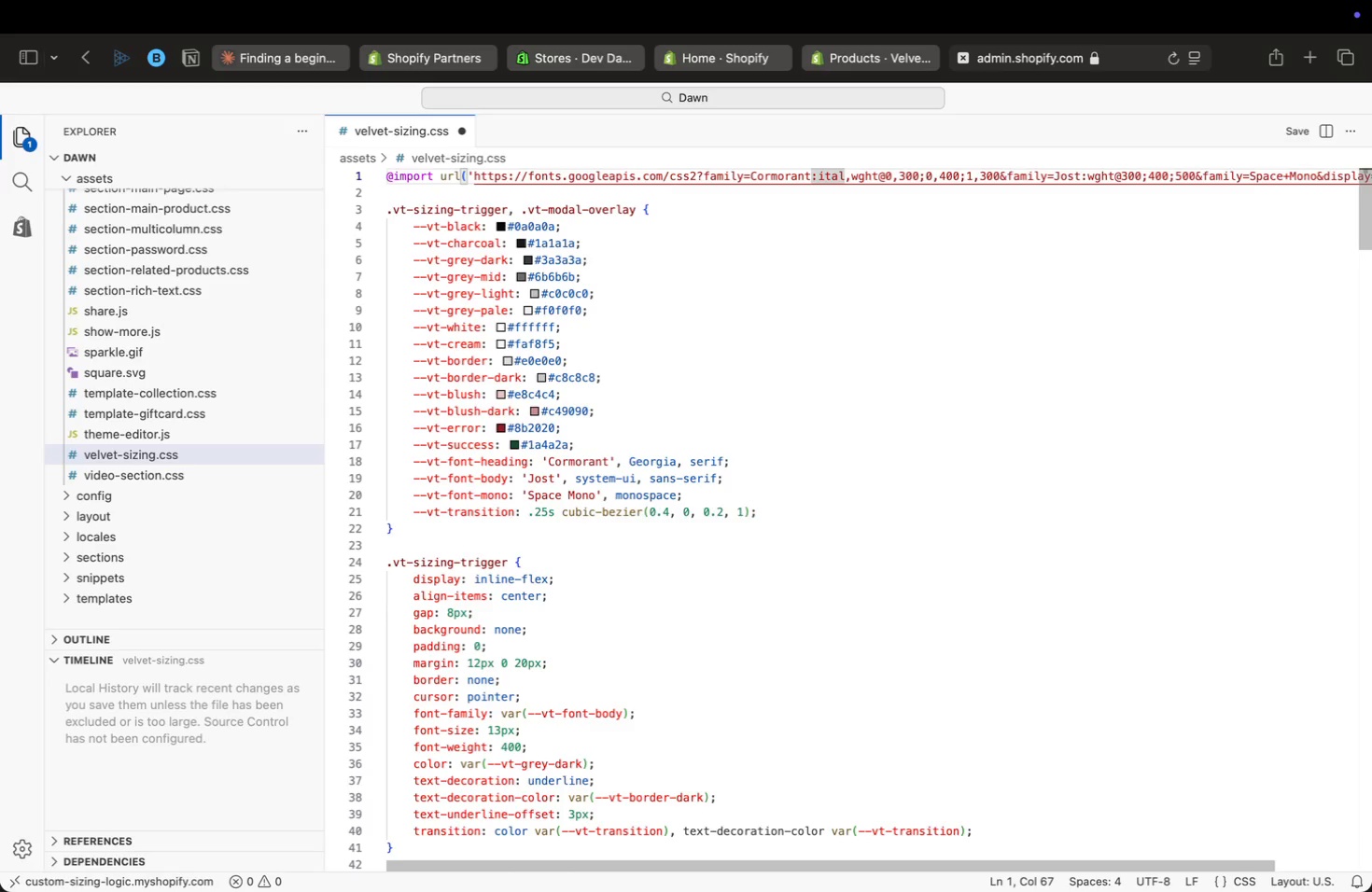 
key(ArrowRight)
 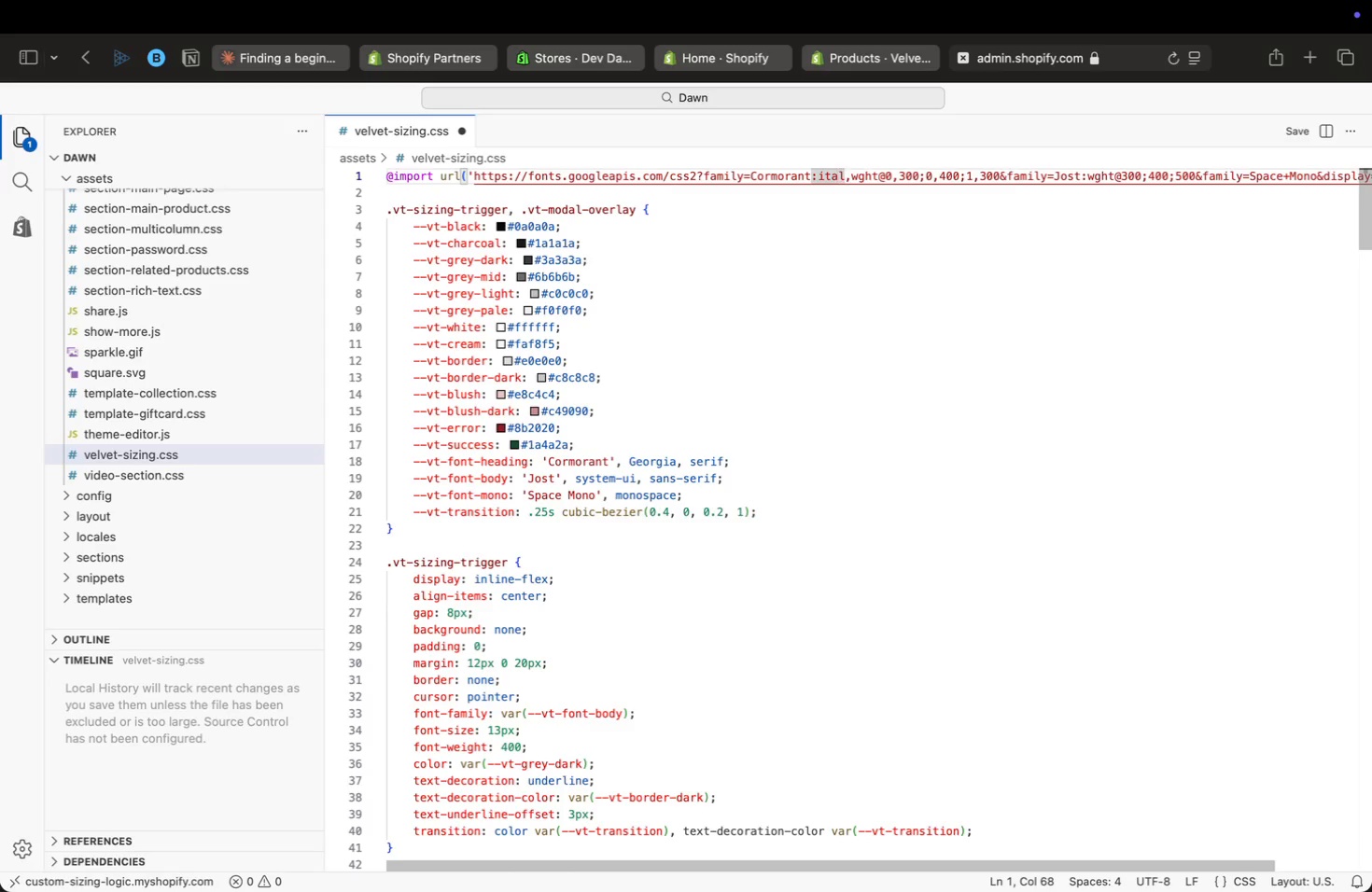 
key(ArrowRight)
 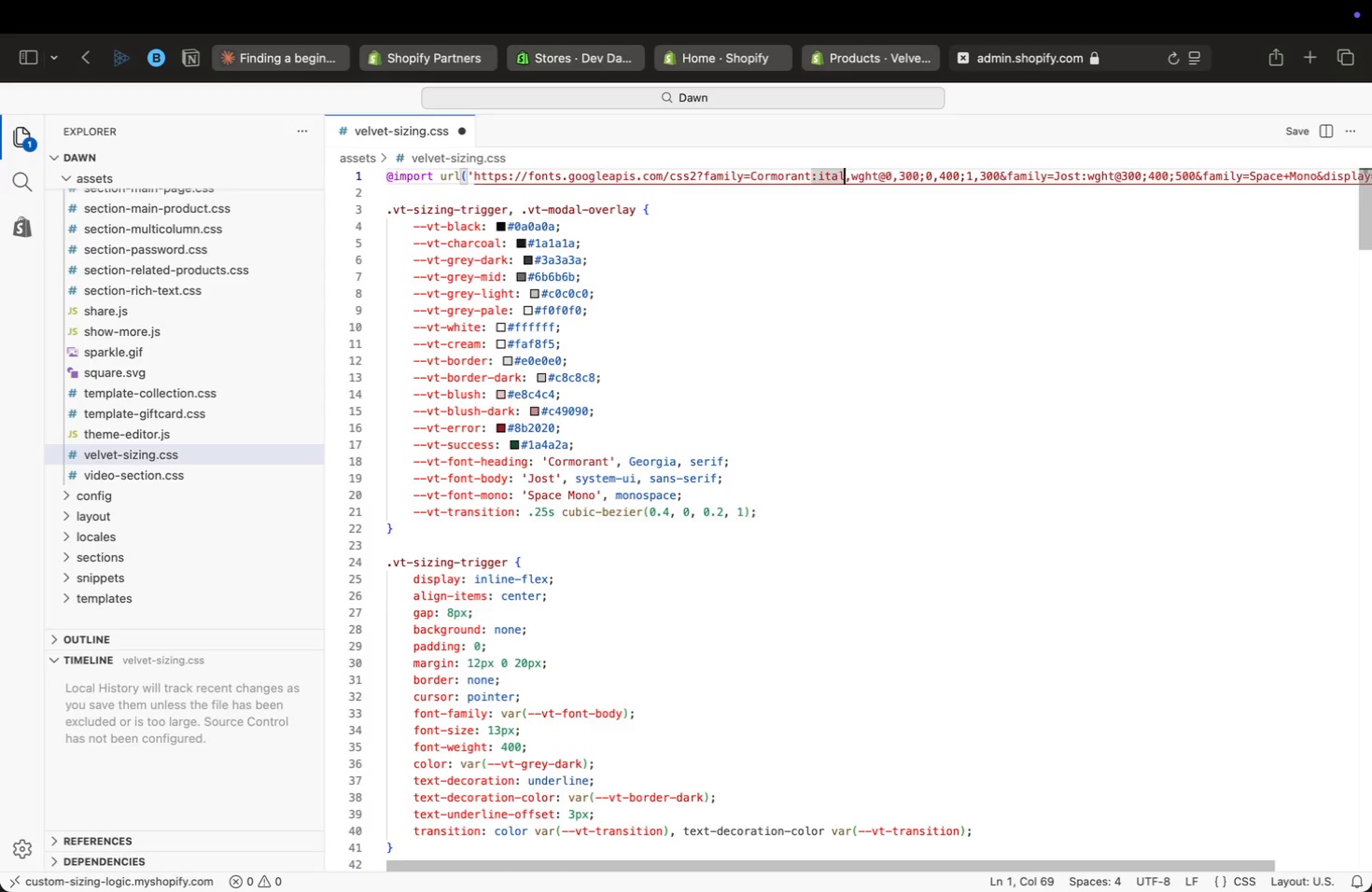 
key(ArrowRight)
 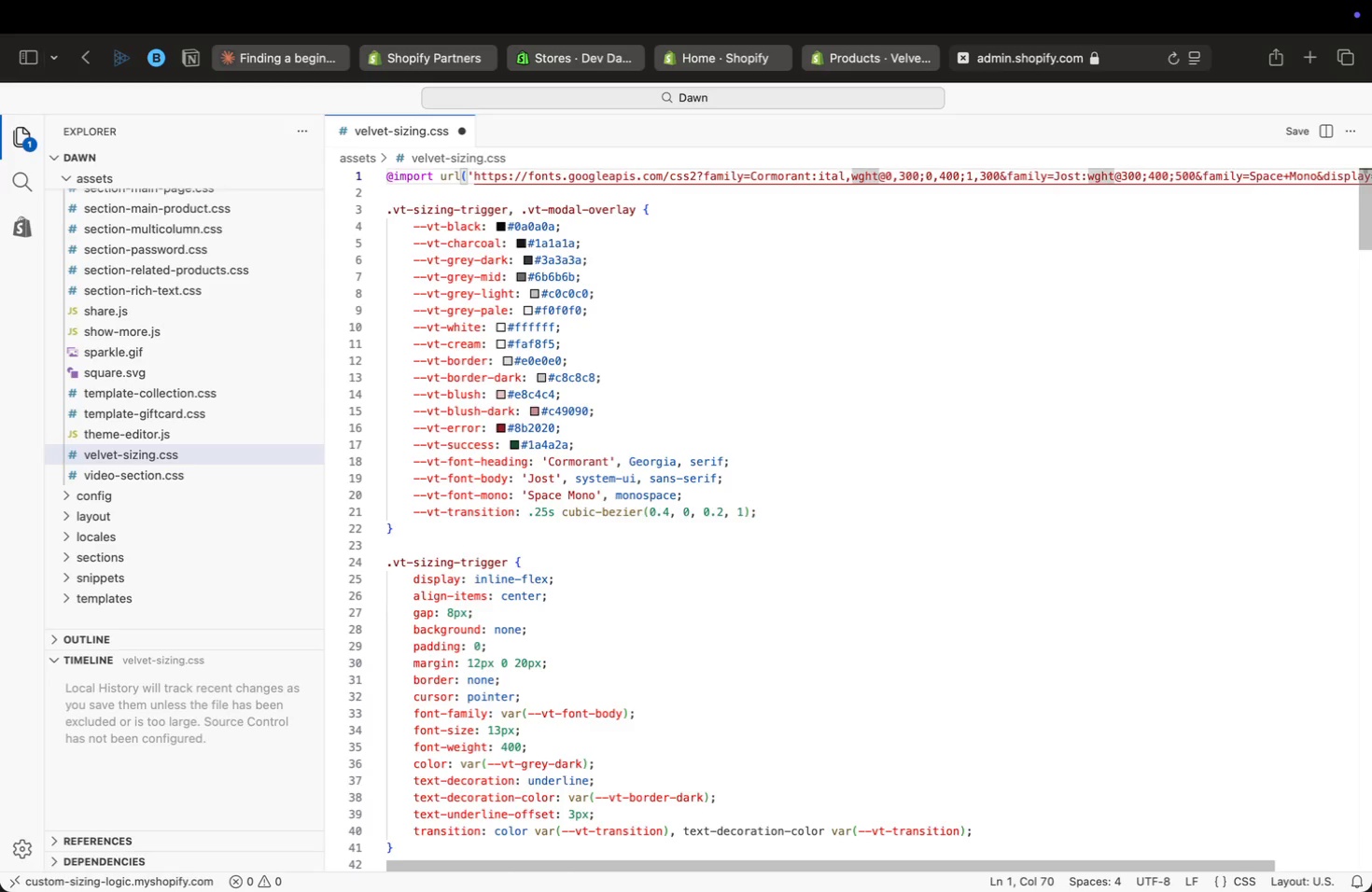 
key(ArrowRight)
 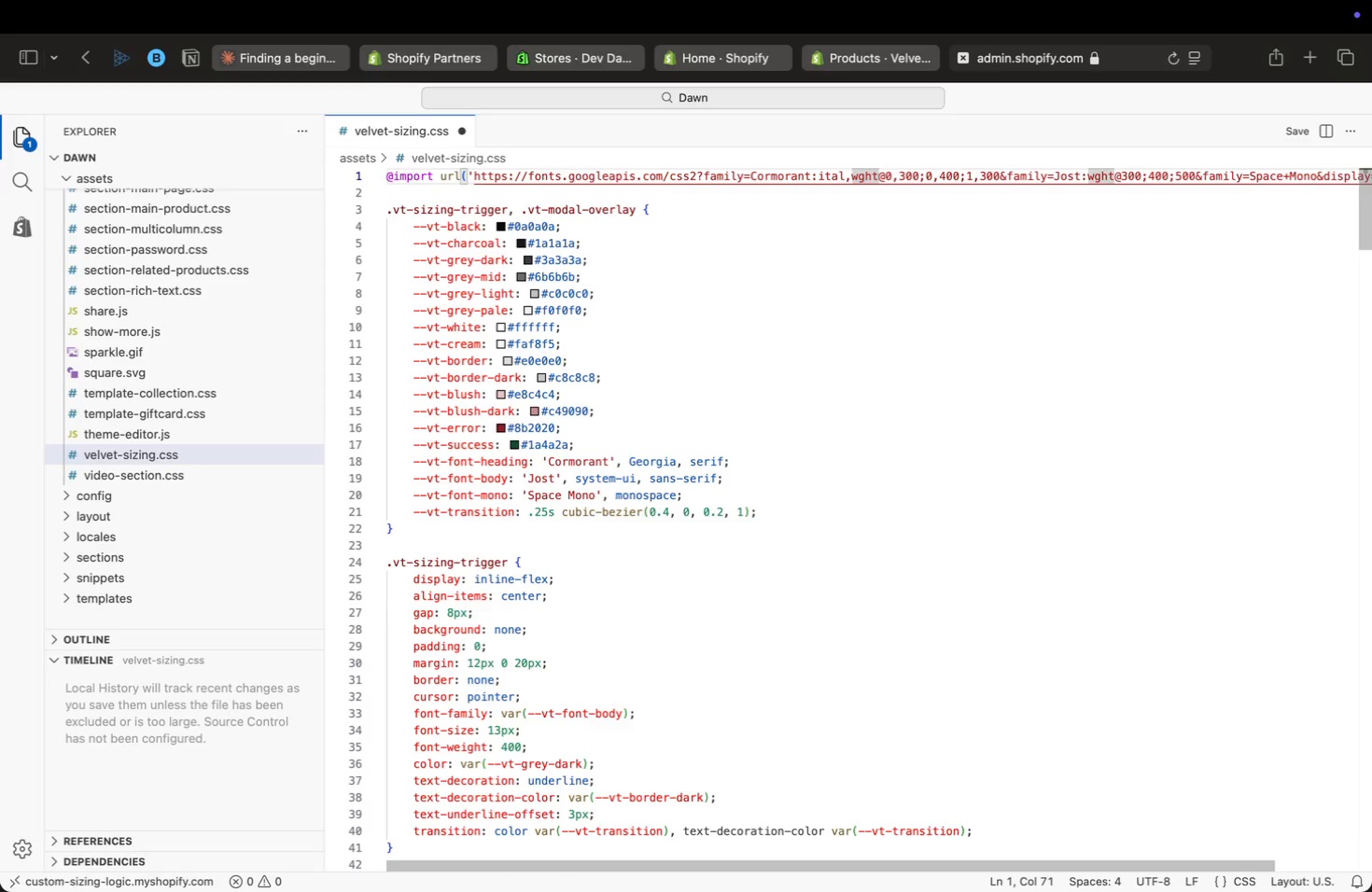 
key(ArrowRight)
 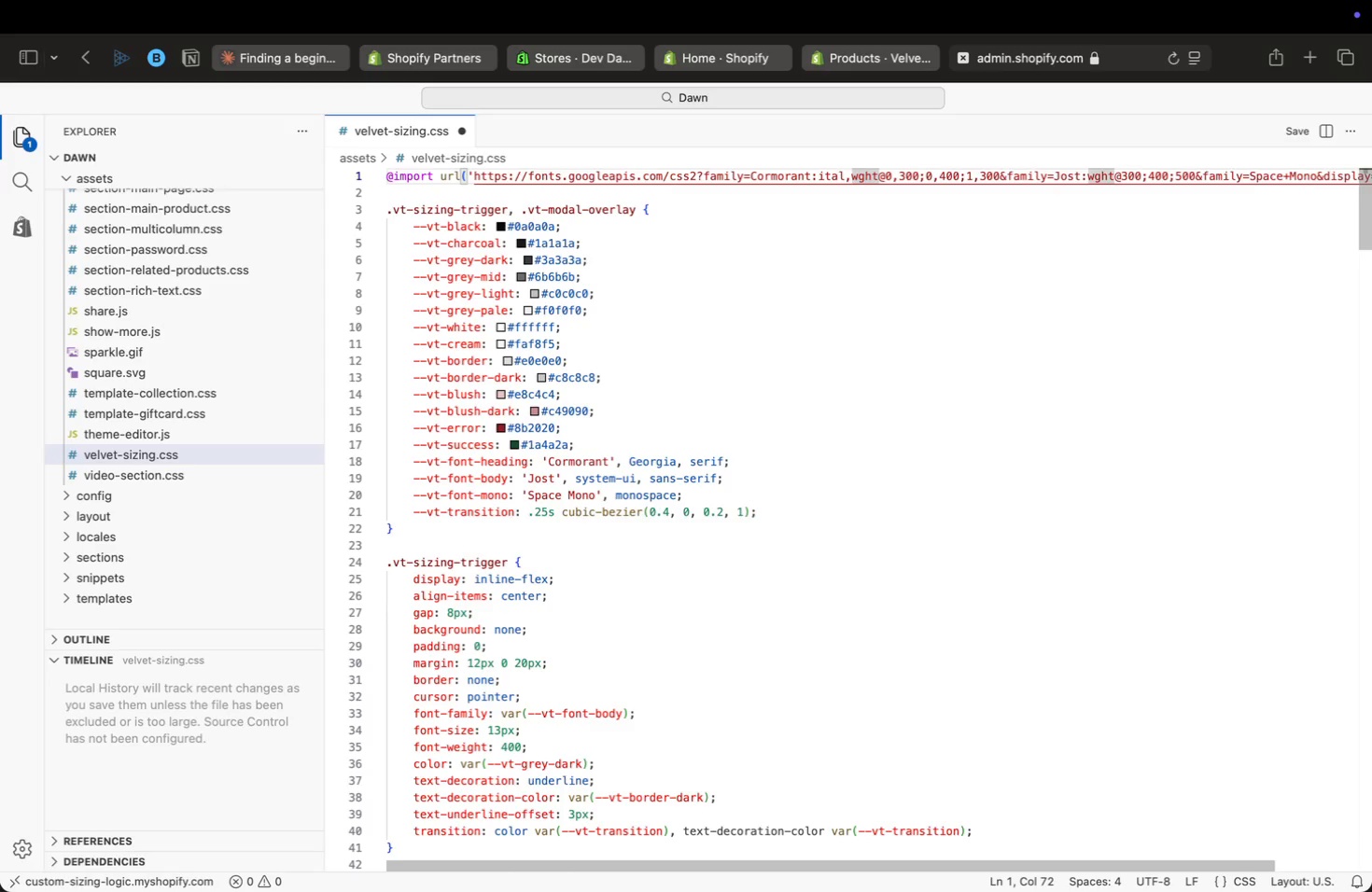 
key(ArrowRight)
 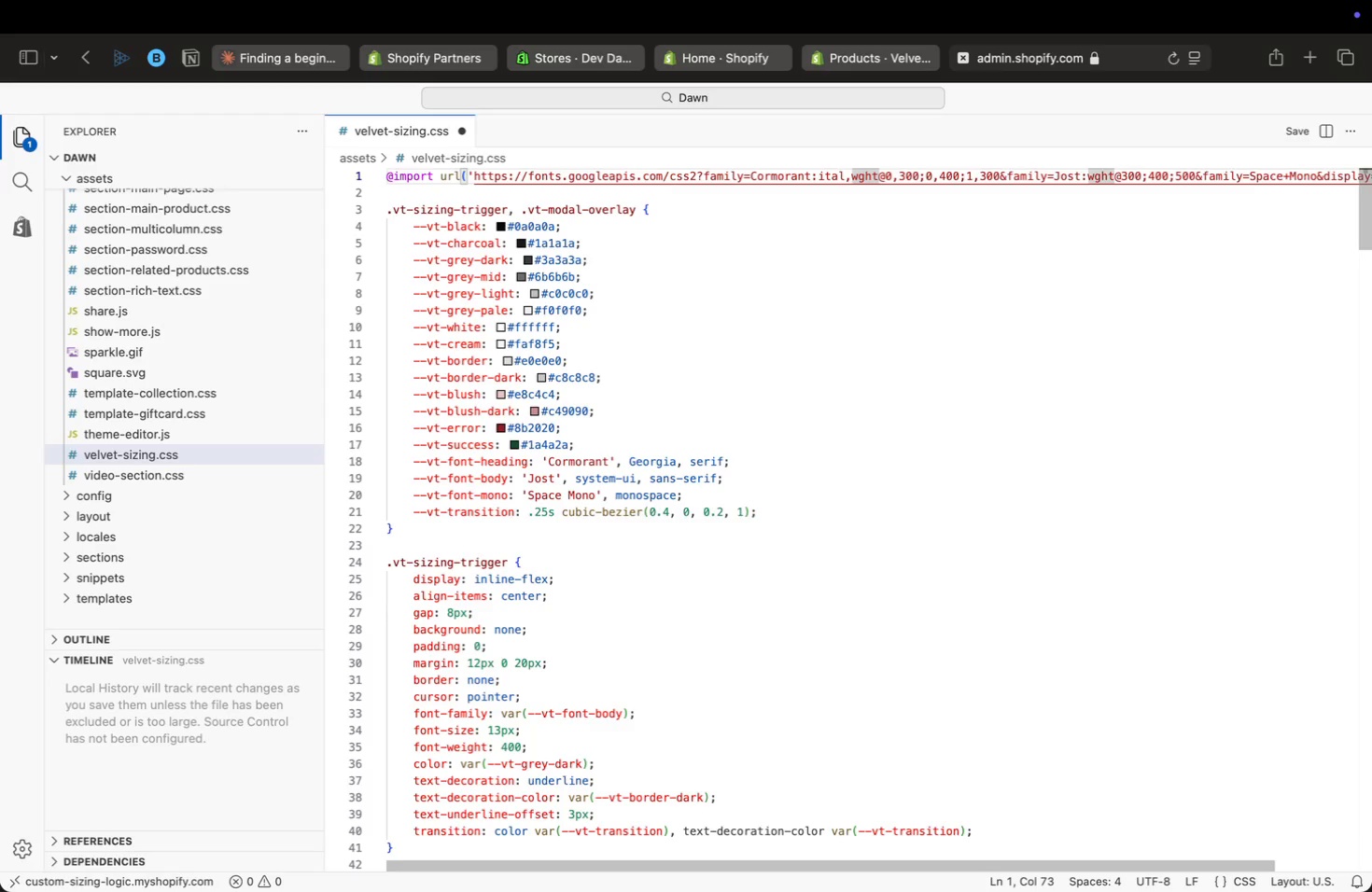 
key(ArrowRight)
 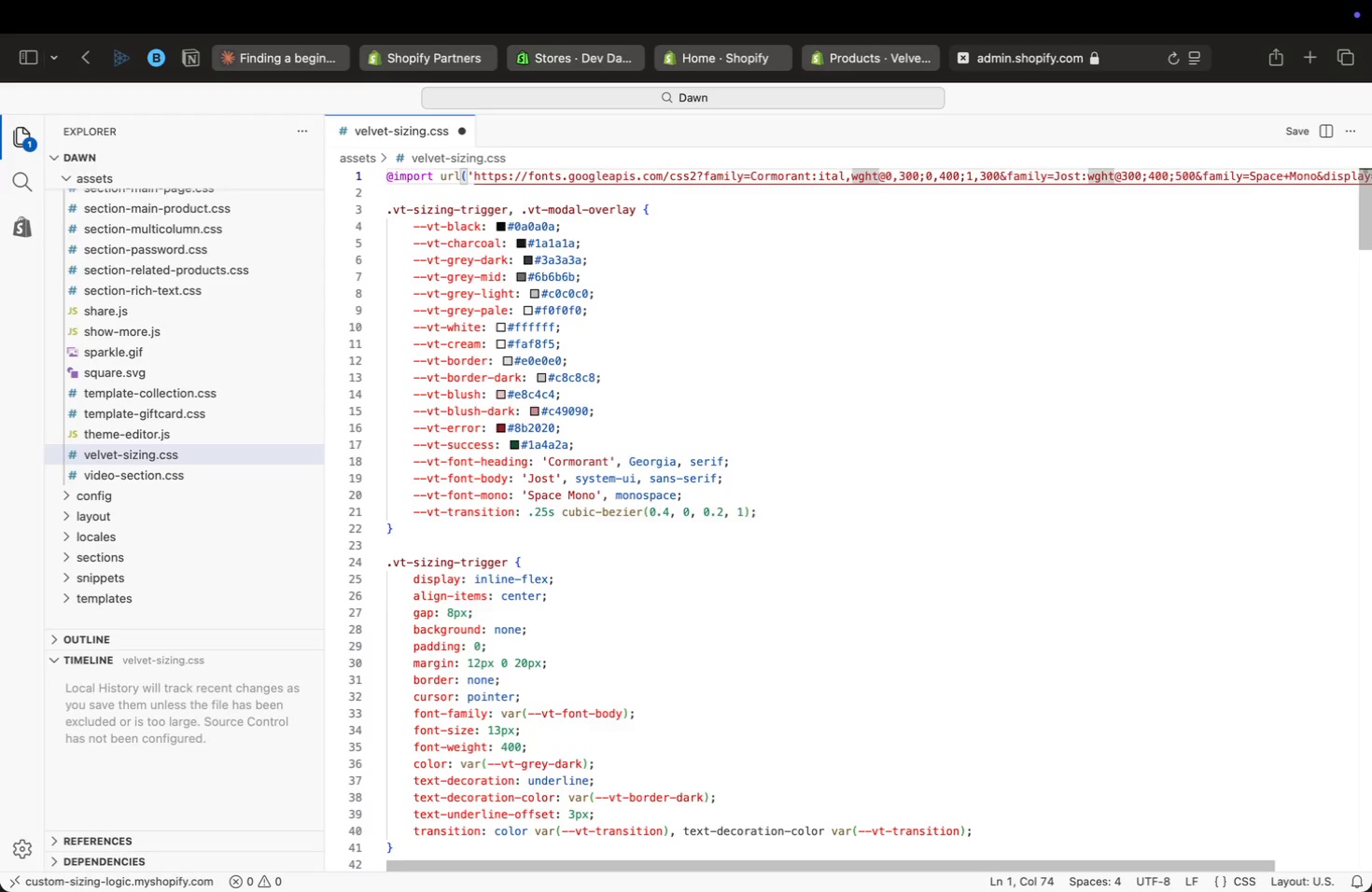 
key(ArrowRight)
 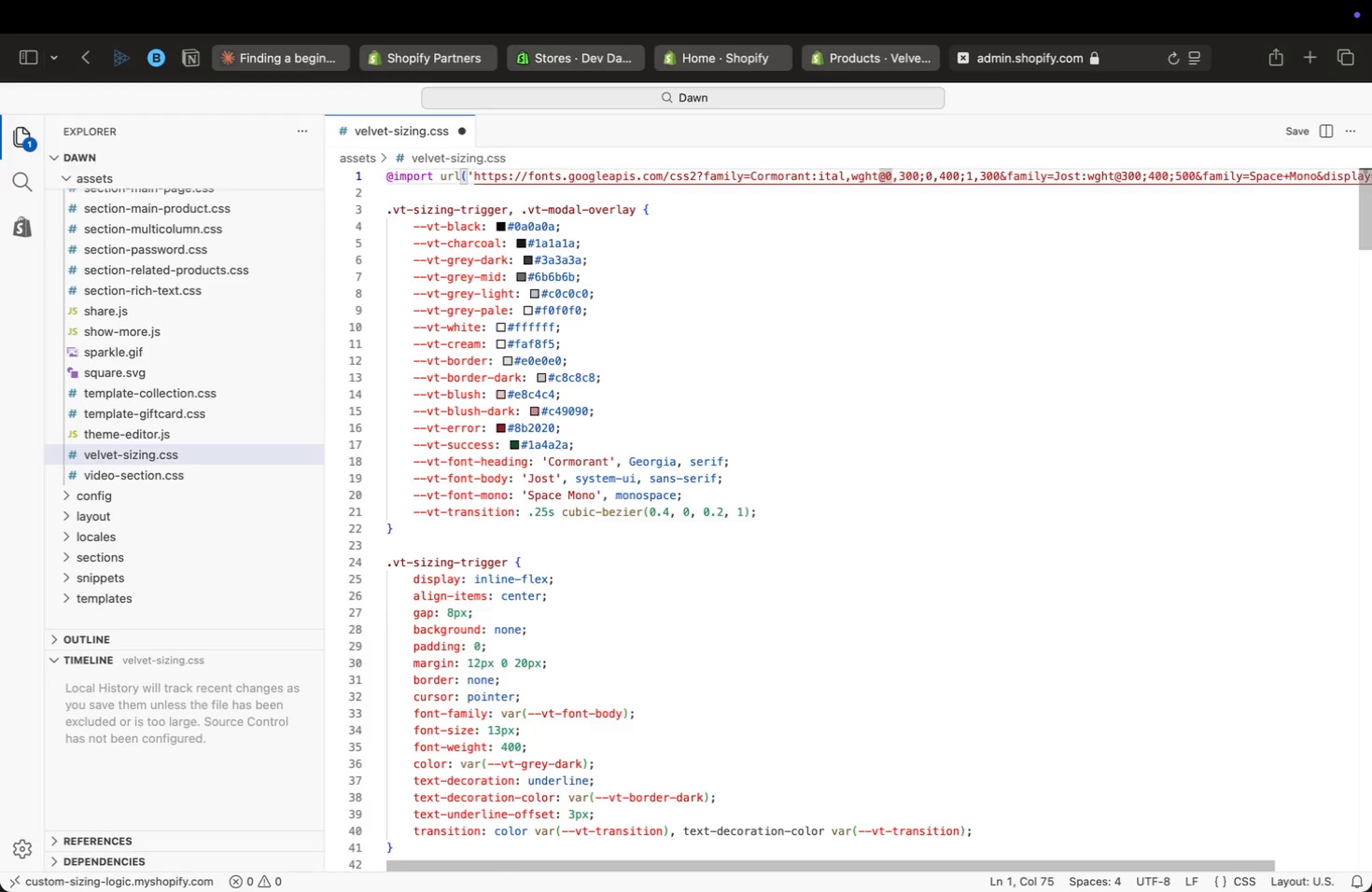 
key(ArrowRight)
 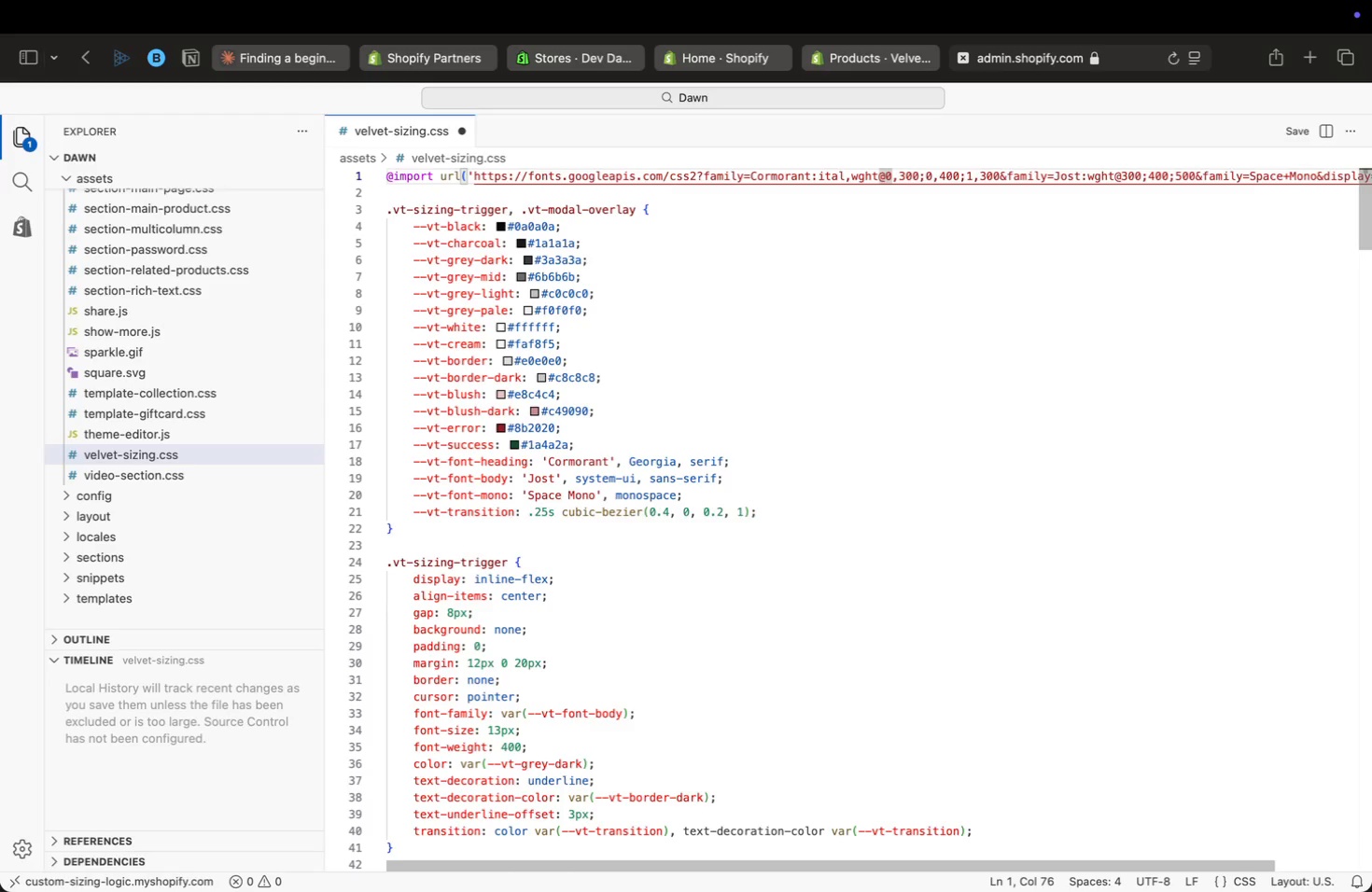 
key(ArrowRight)
 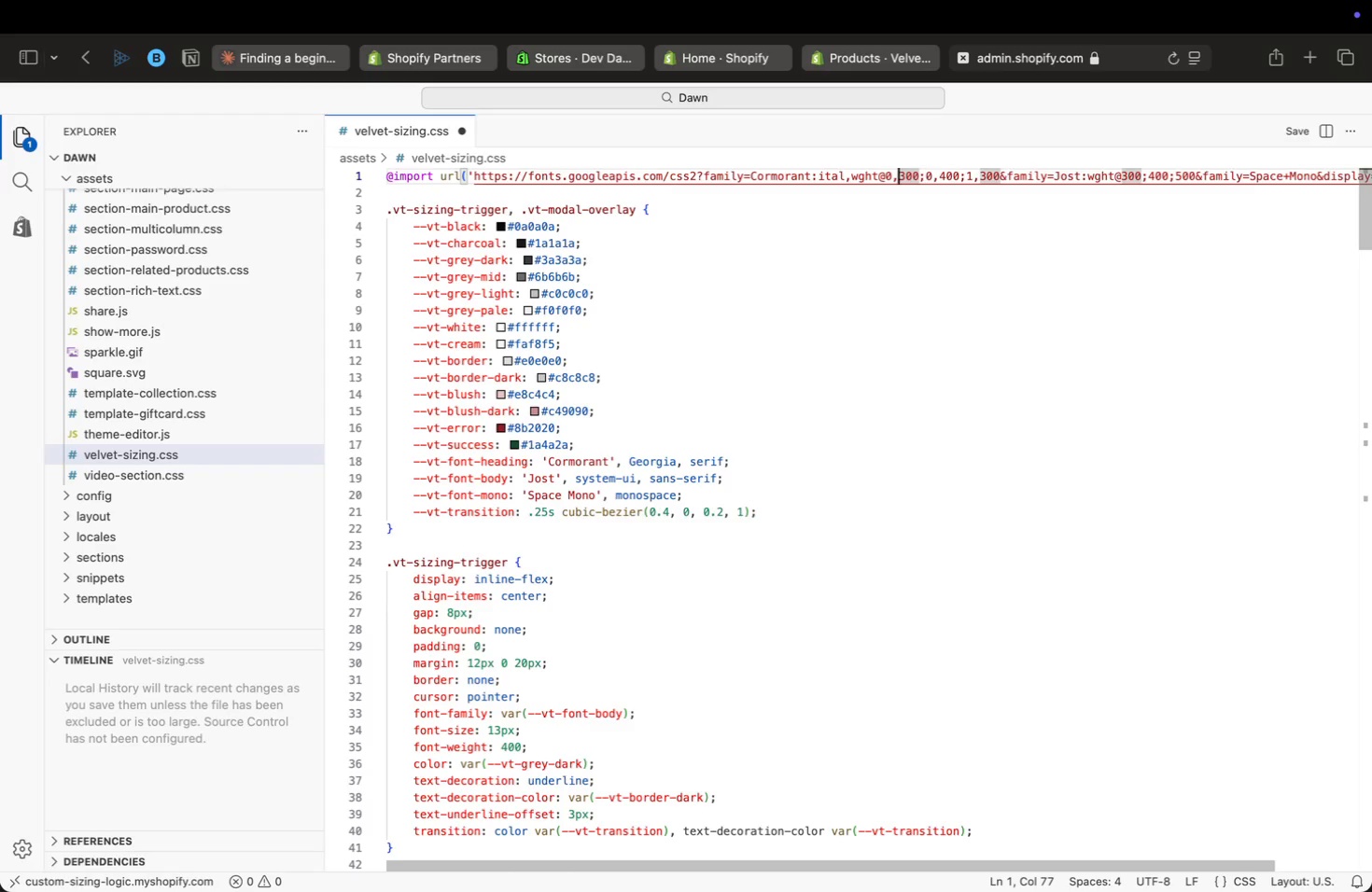 
key(ArrowRight)
 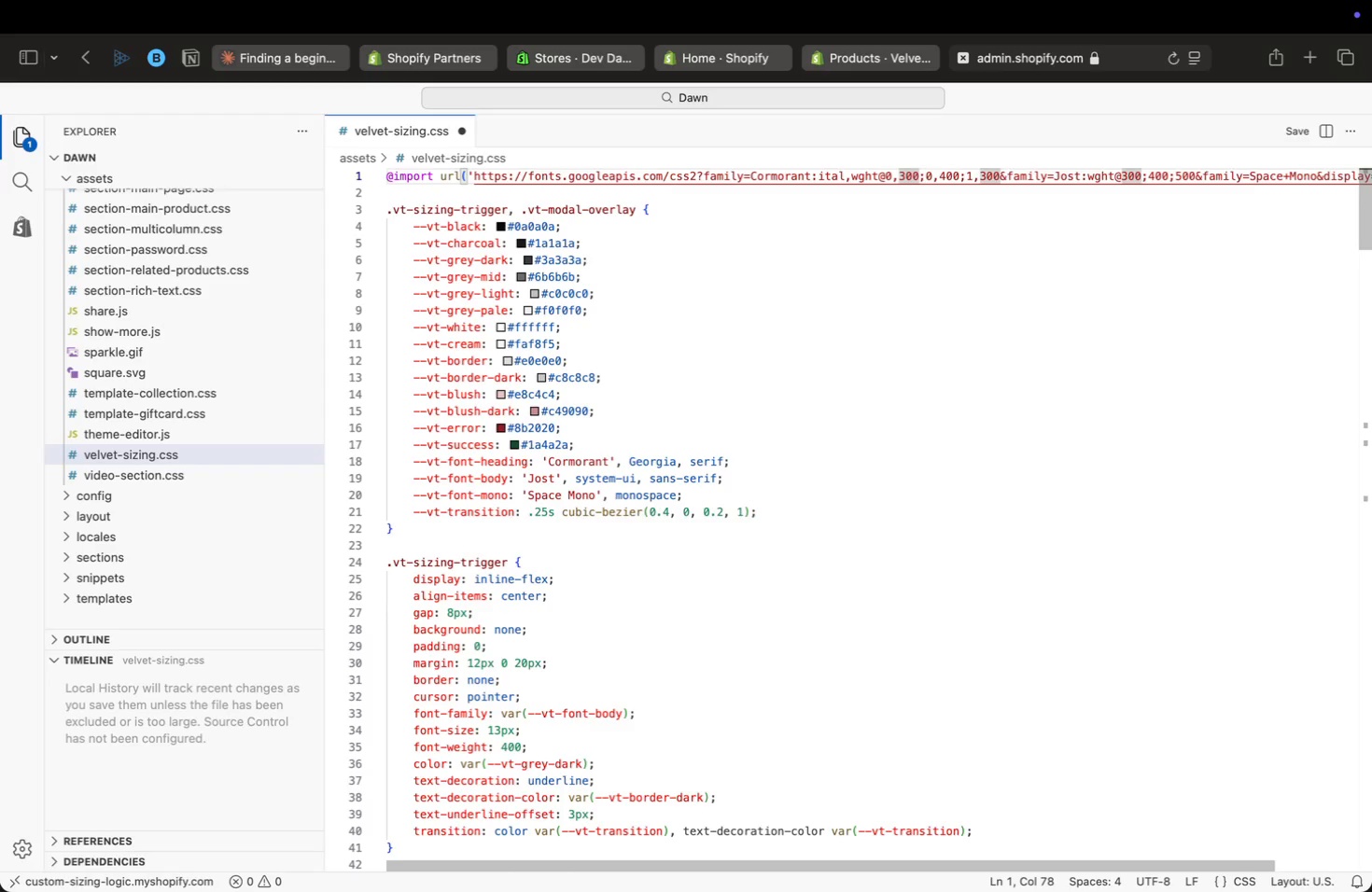 
key(ArrowRight)
 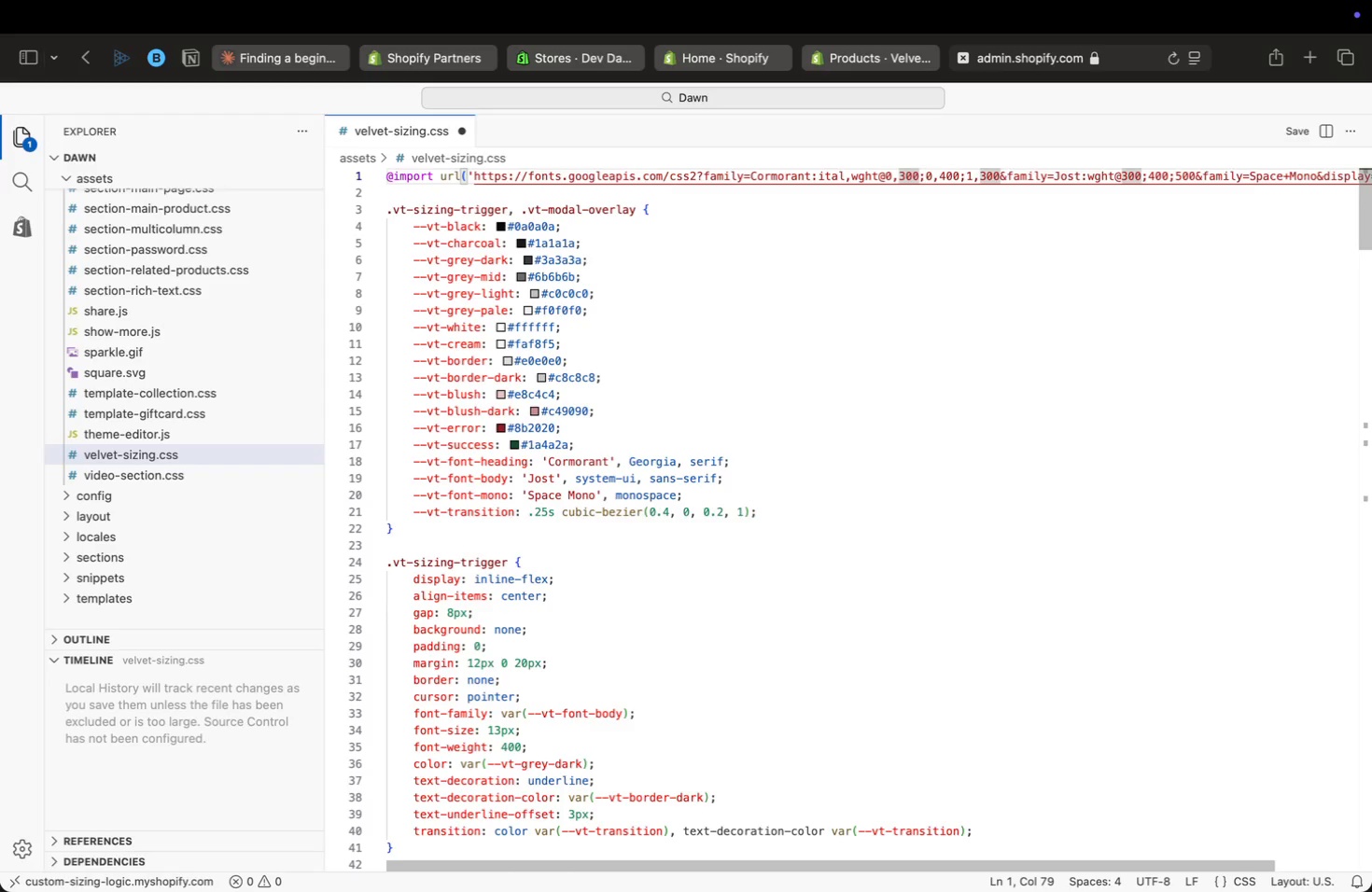 
key(ArrowRight)
 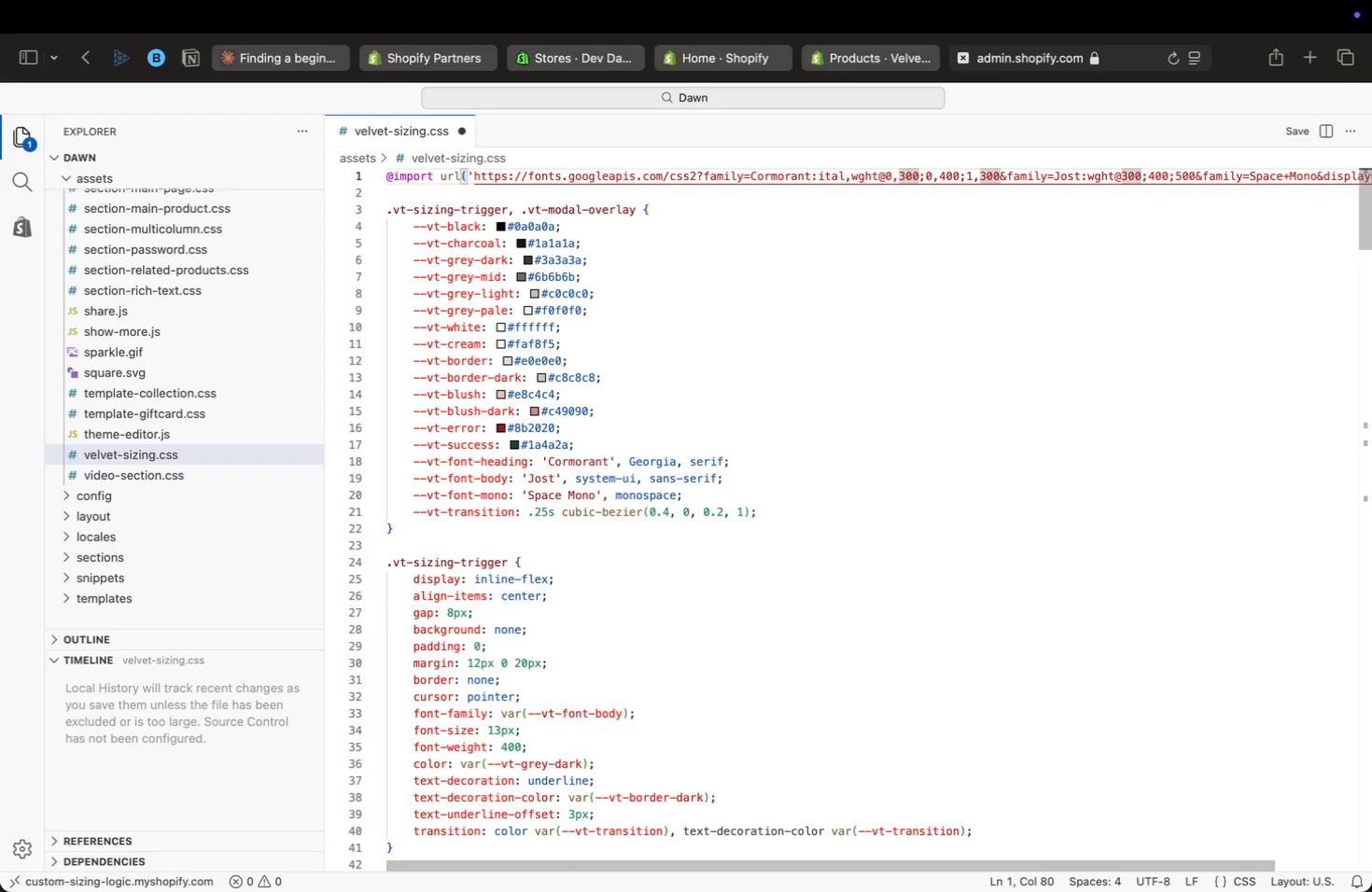 
key(ArrowRight)
 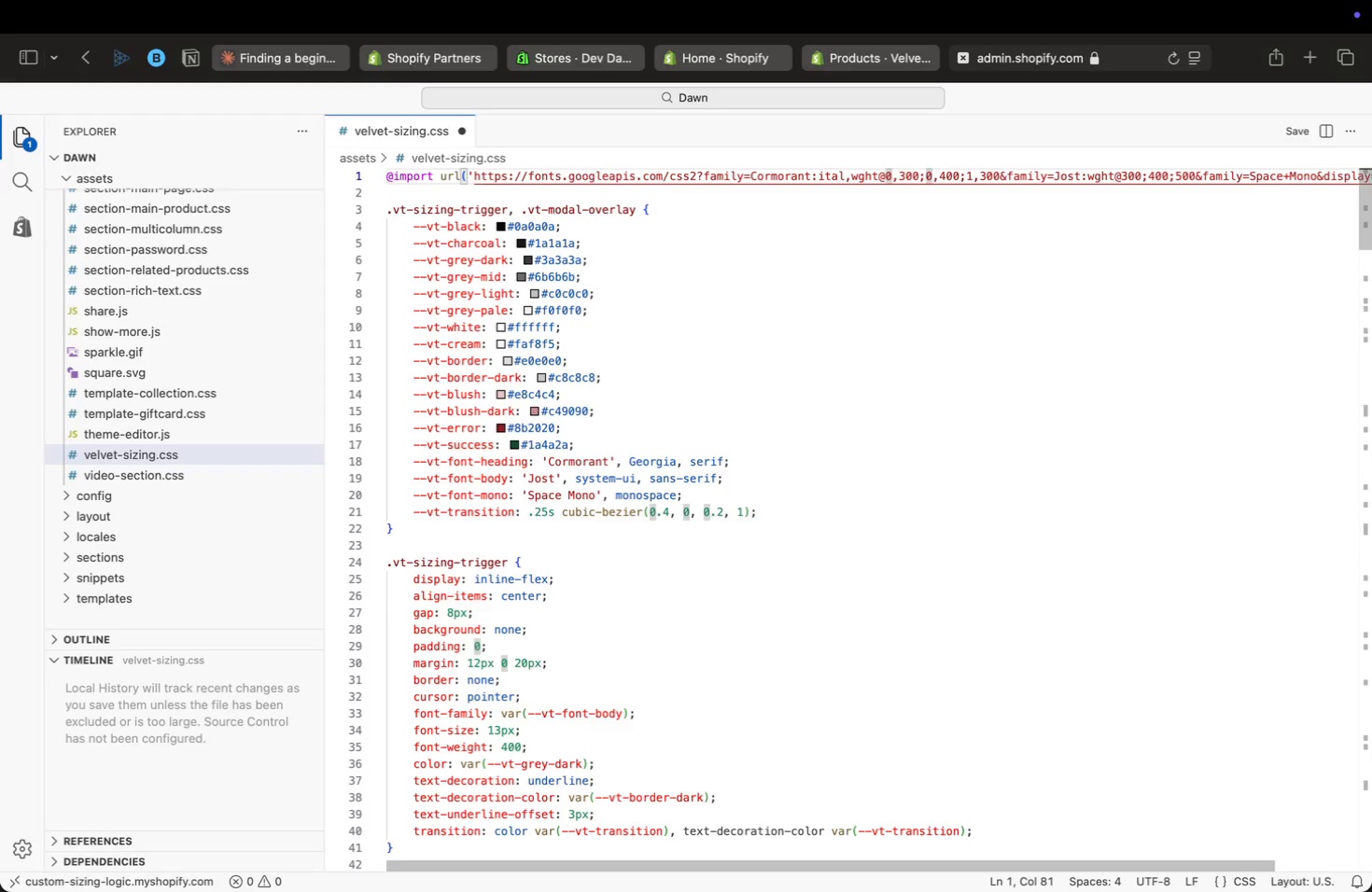 
key(ArrowRight)
 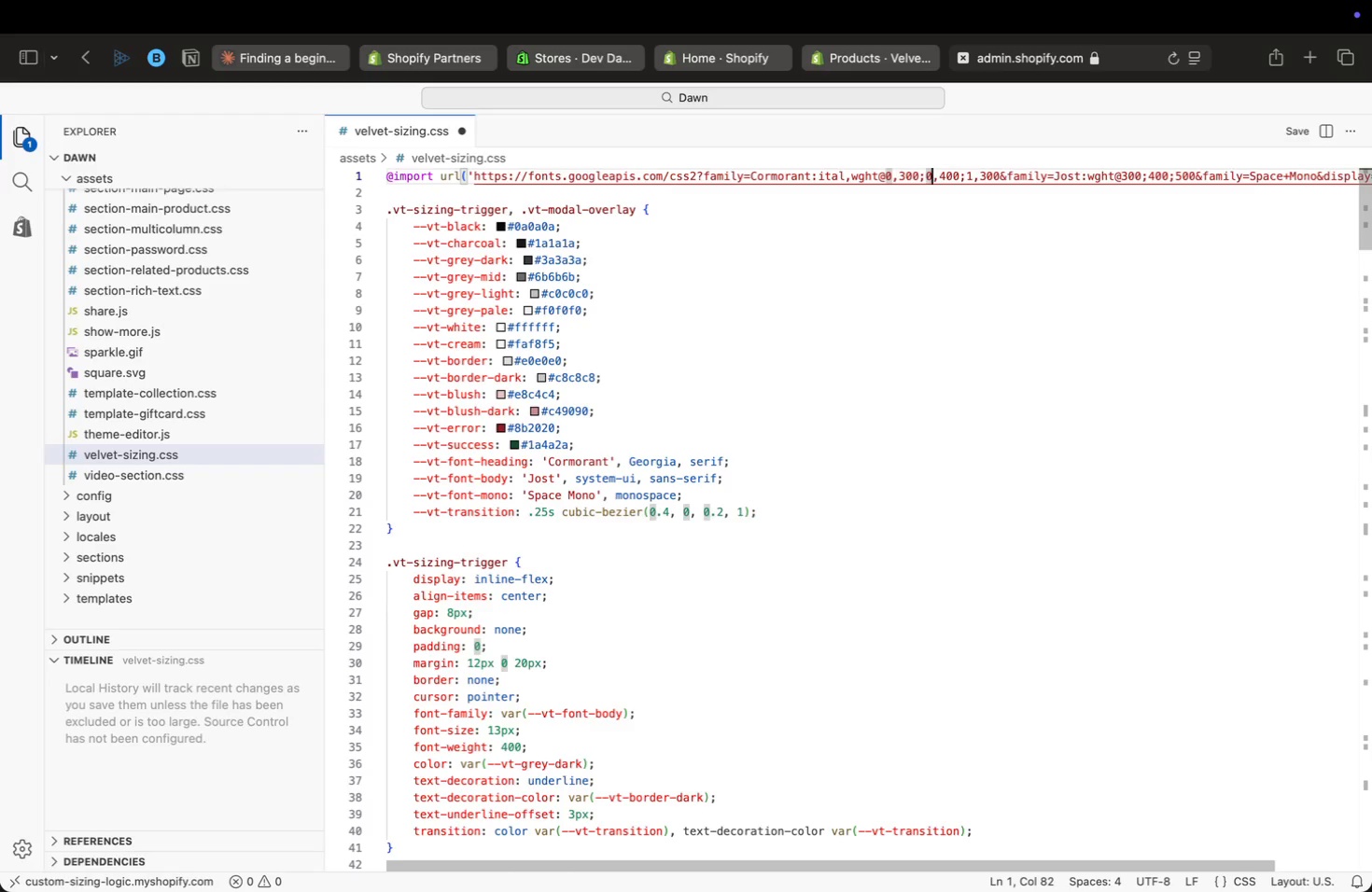 
key(ArrowRight)
 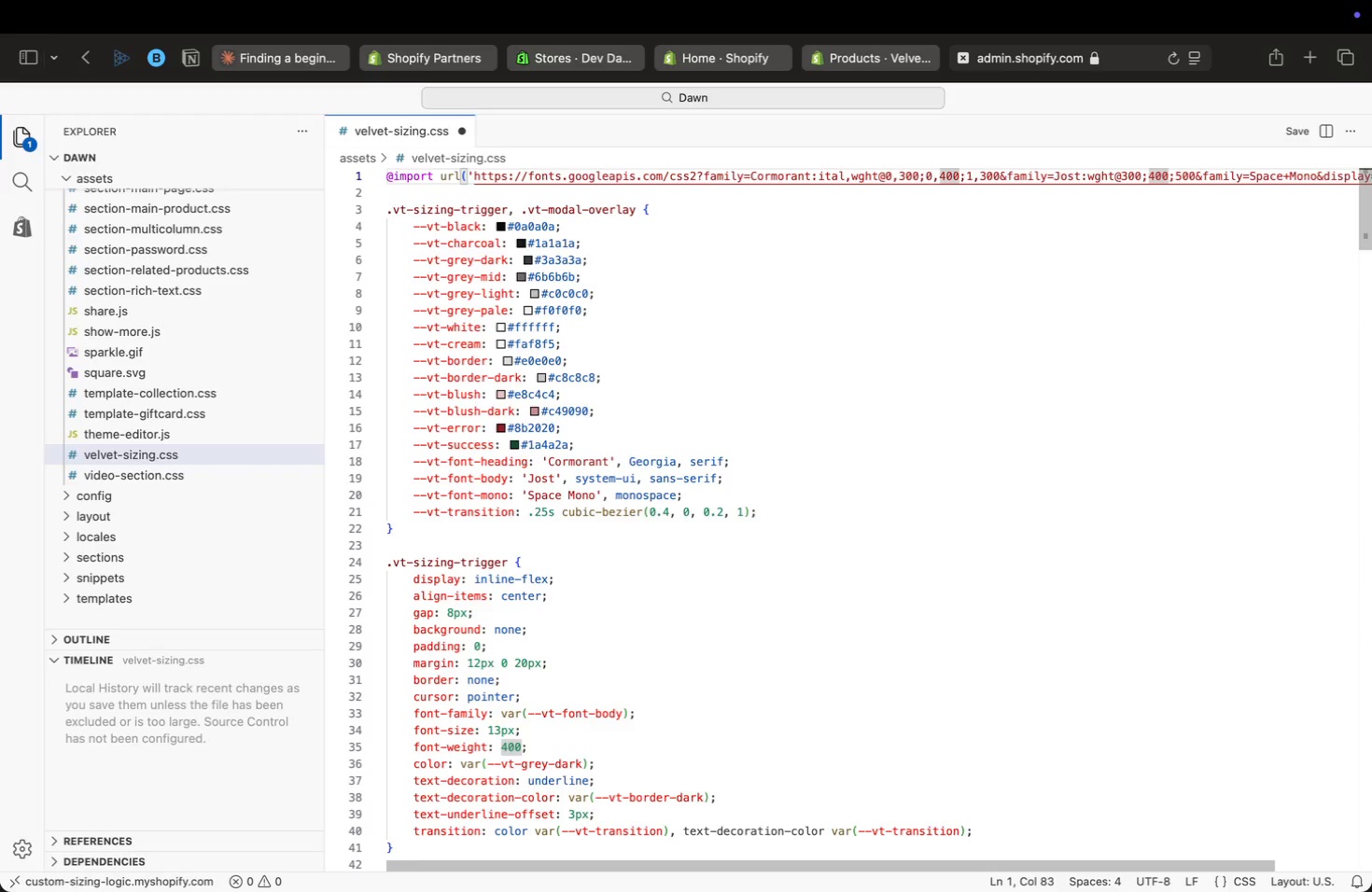 
key(ArrowRight)
 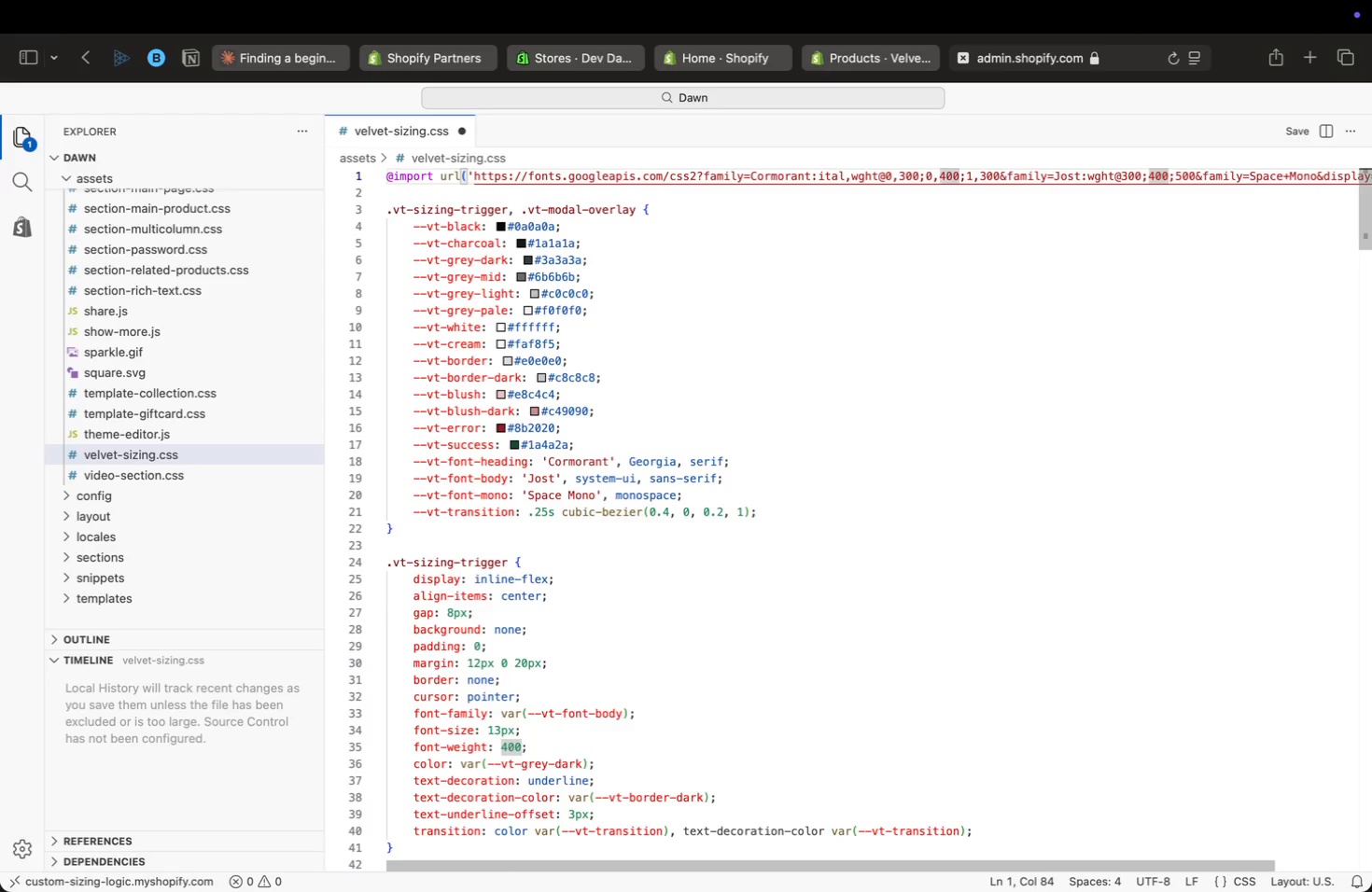 
key(ArrowRight)
 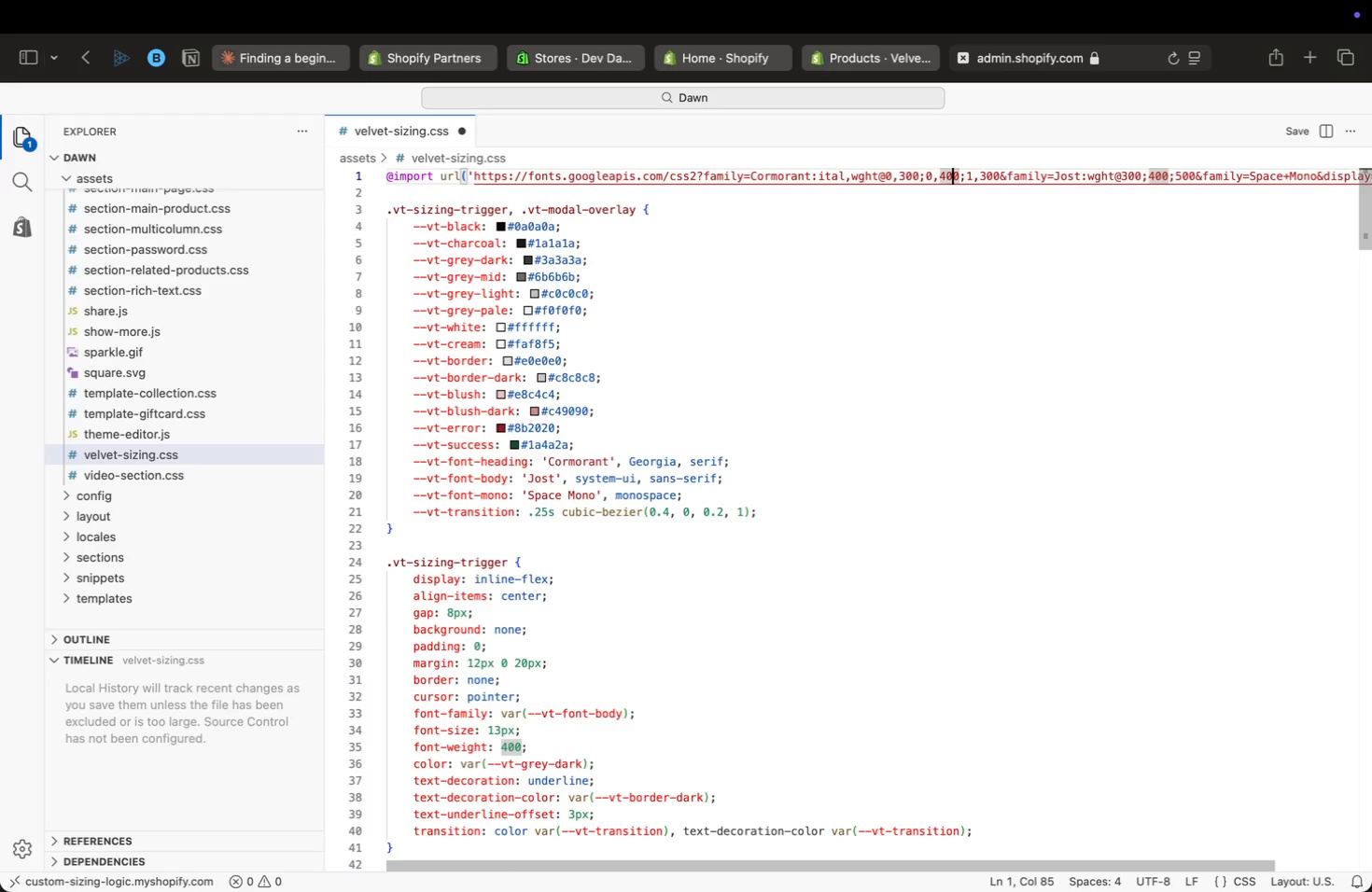 
key(ArrowRight)
 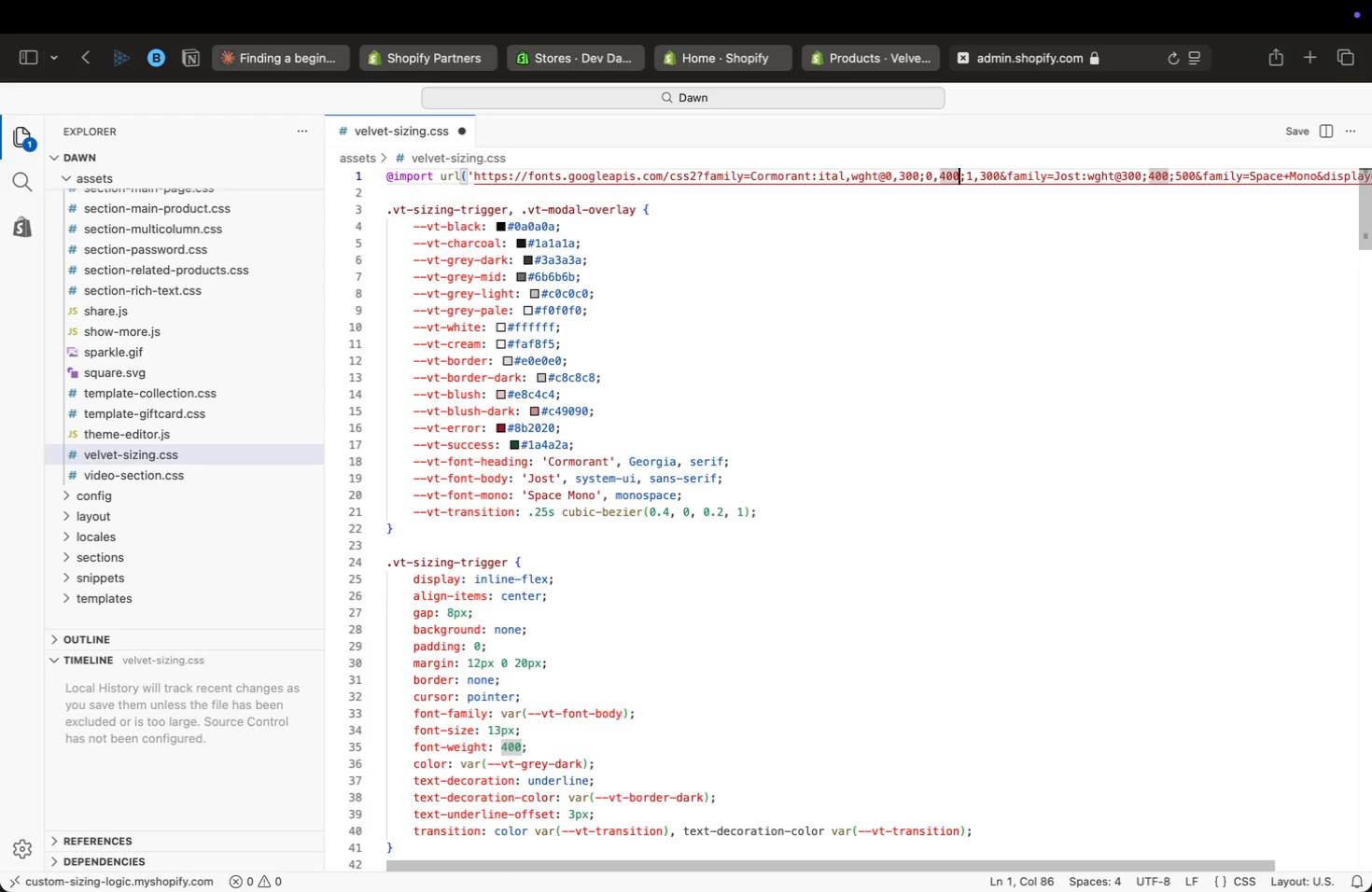 
key(ArrowRight)
 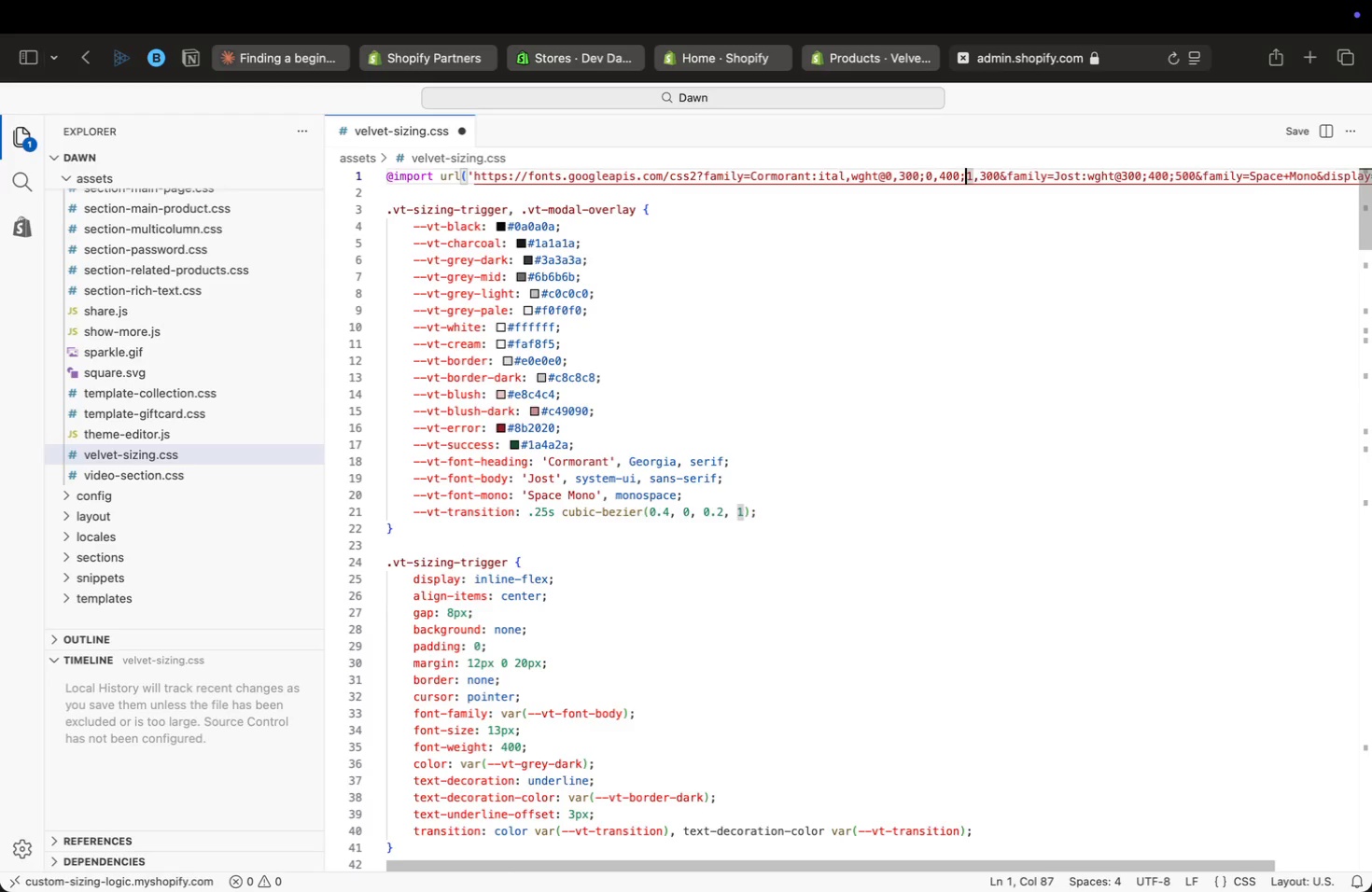 
key(ArrowRight)
 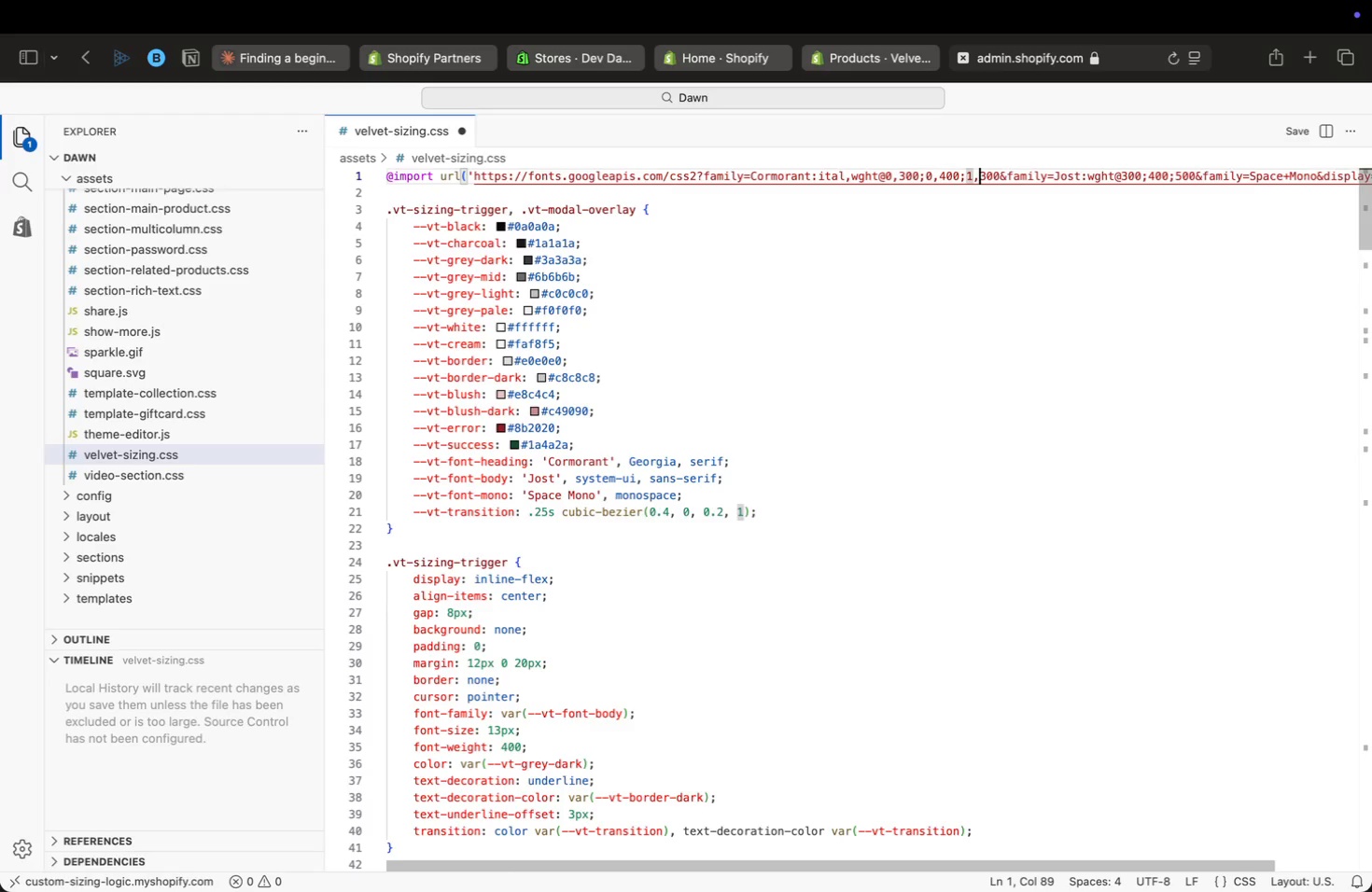 
key(ArrowRight)
 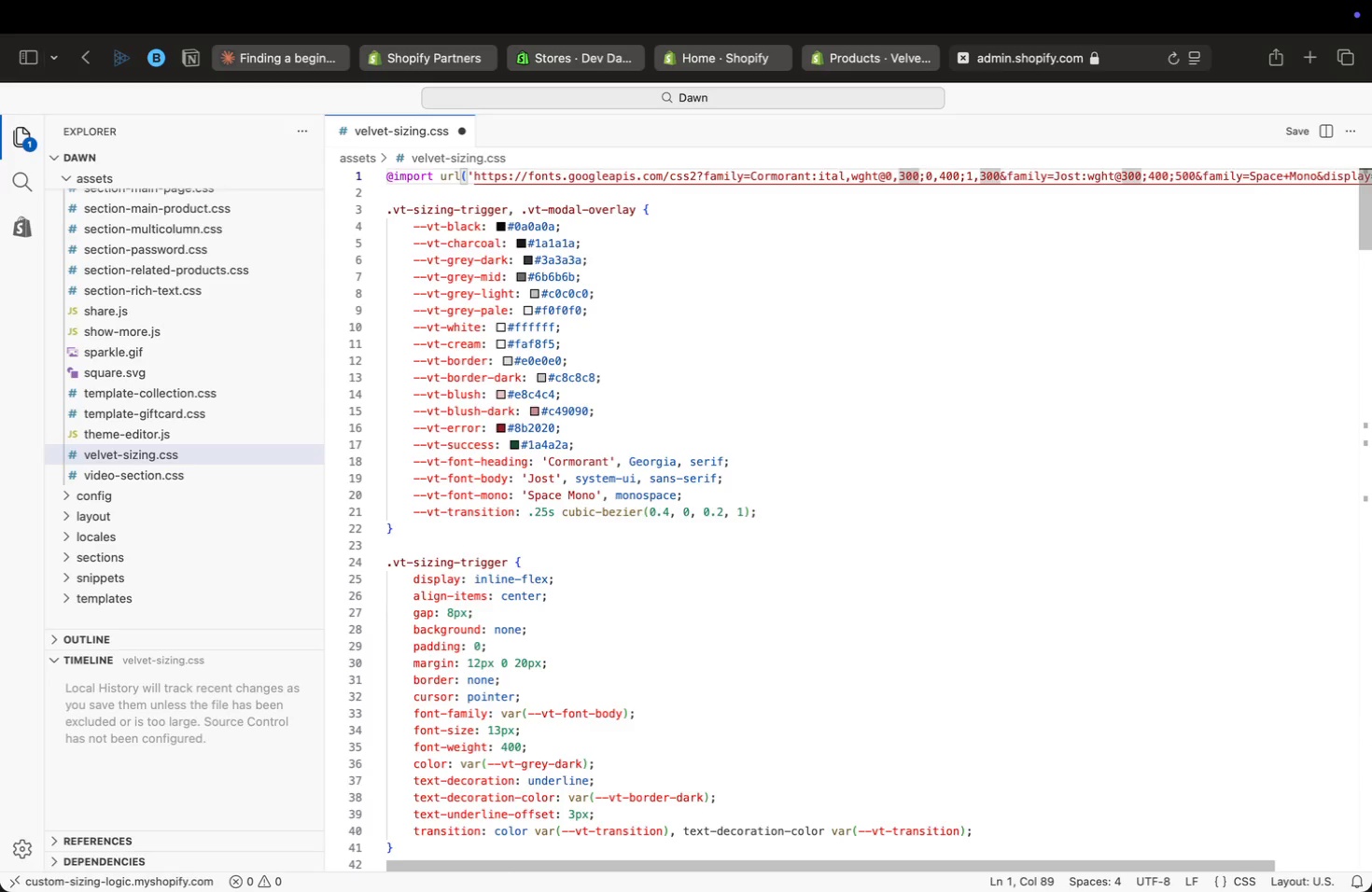 
key(ArrowRight)
 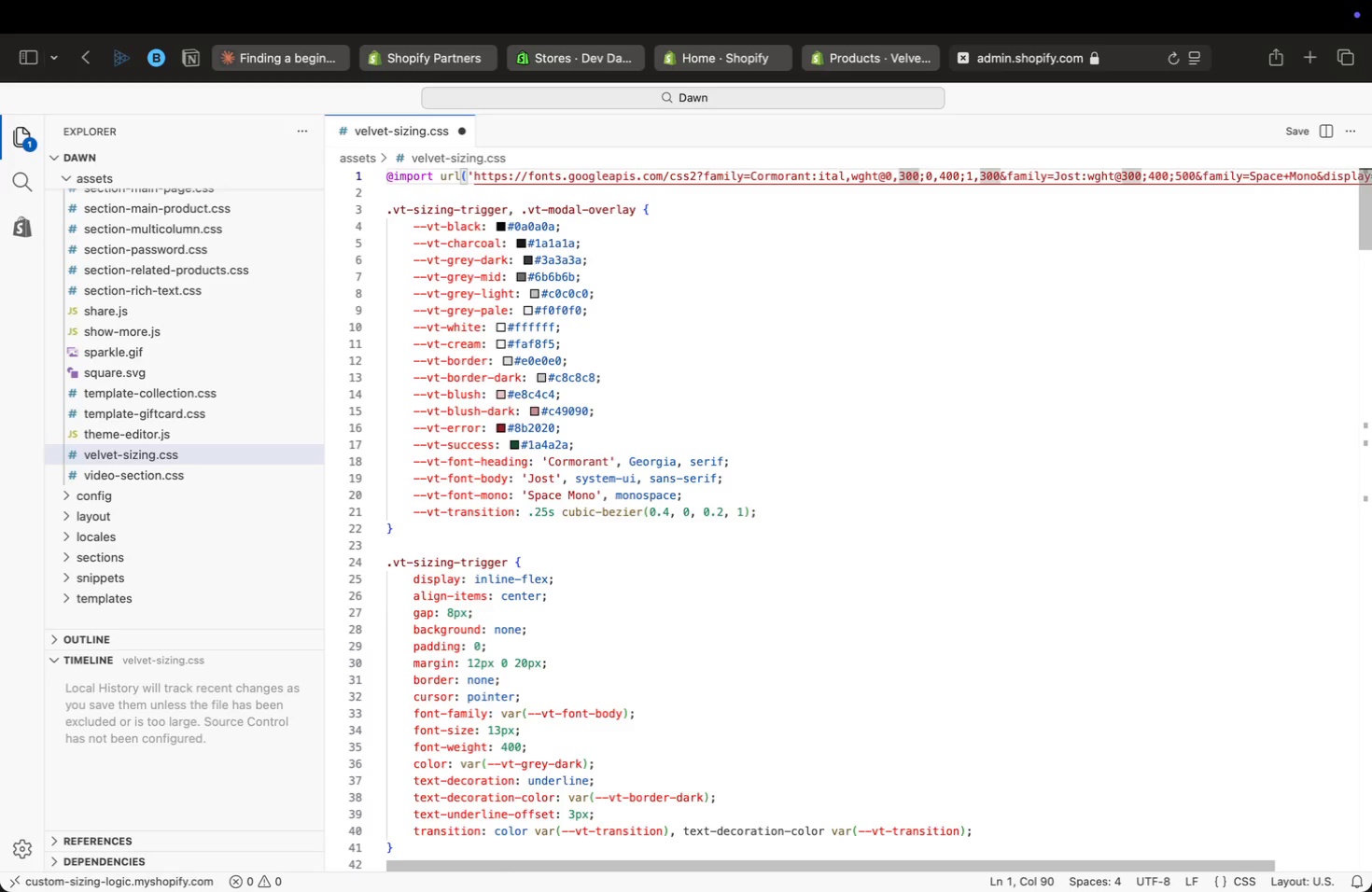 
key(ArrowRight)
 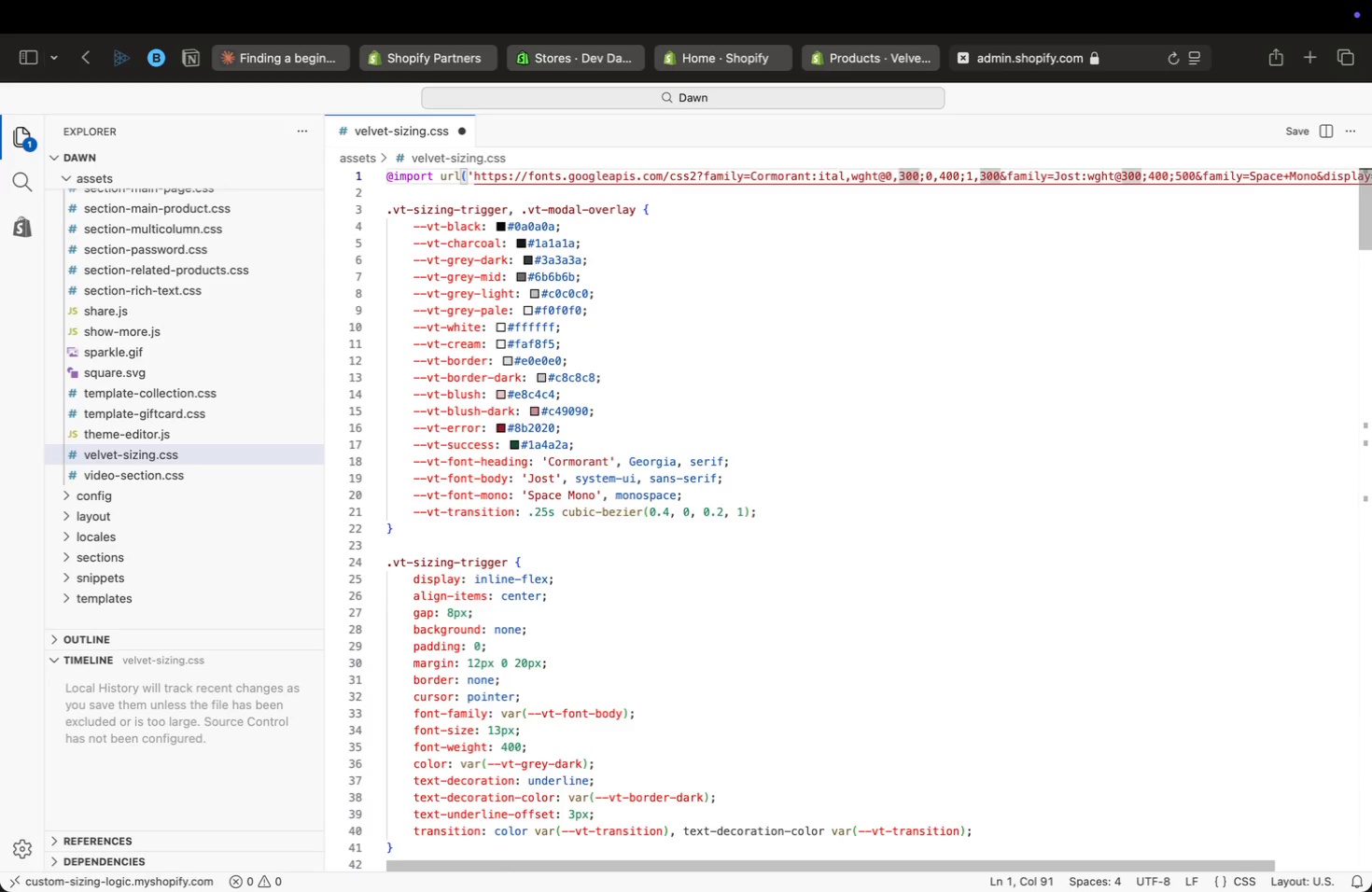 
key(ArrowRight)
 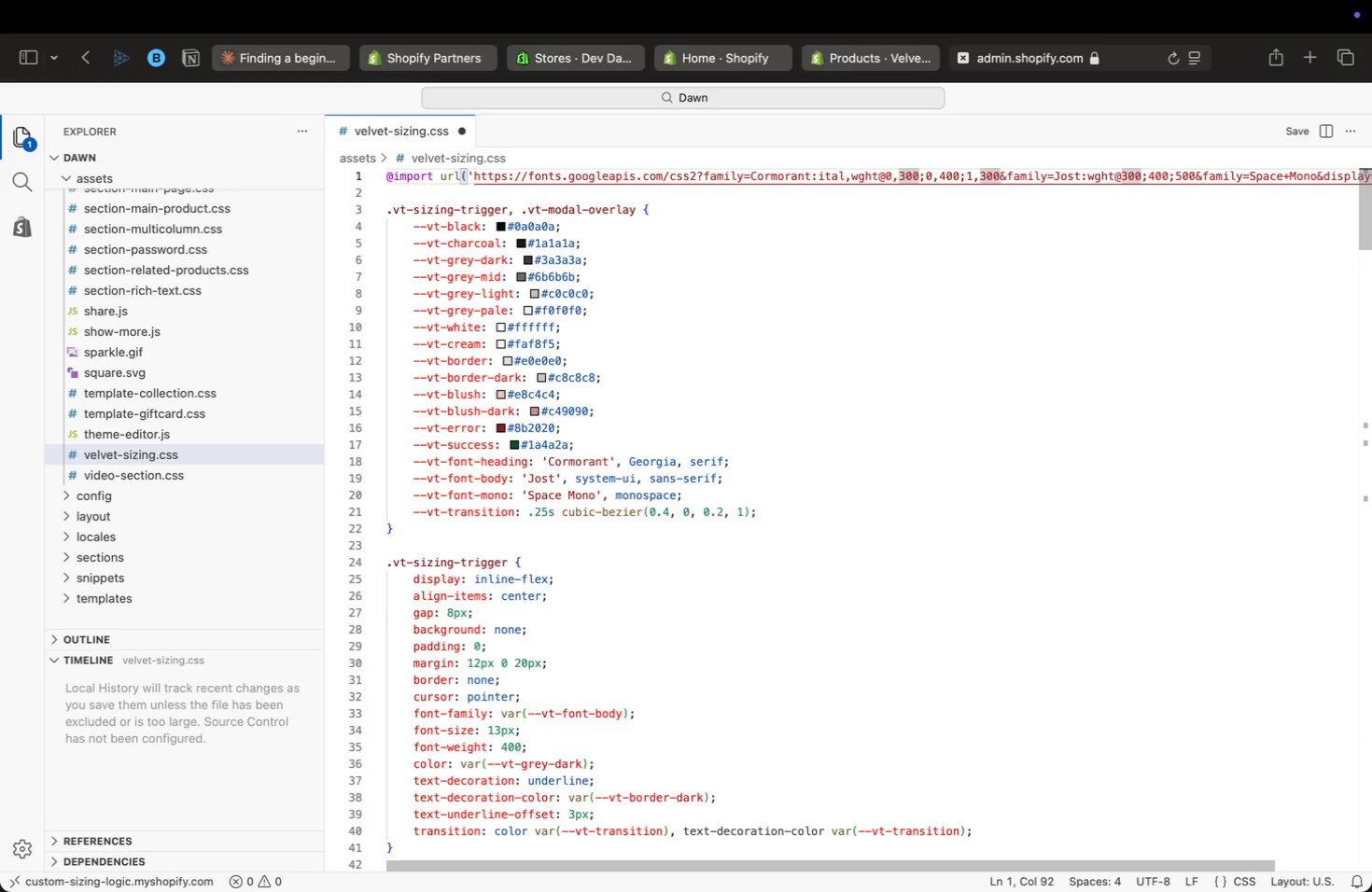 
key(ArrowRight)
 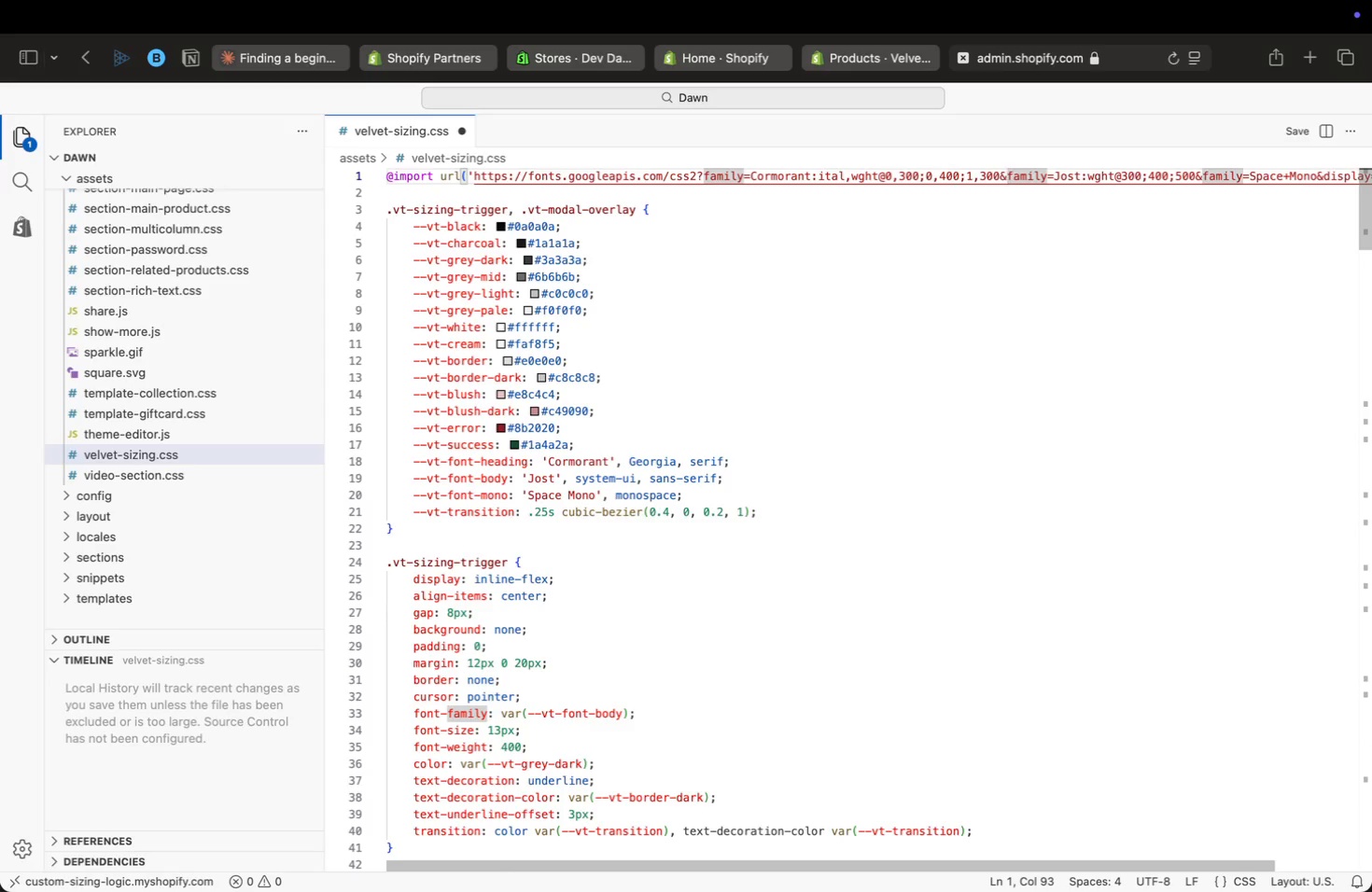 
key(ArrowRight)
 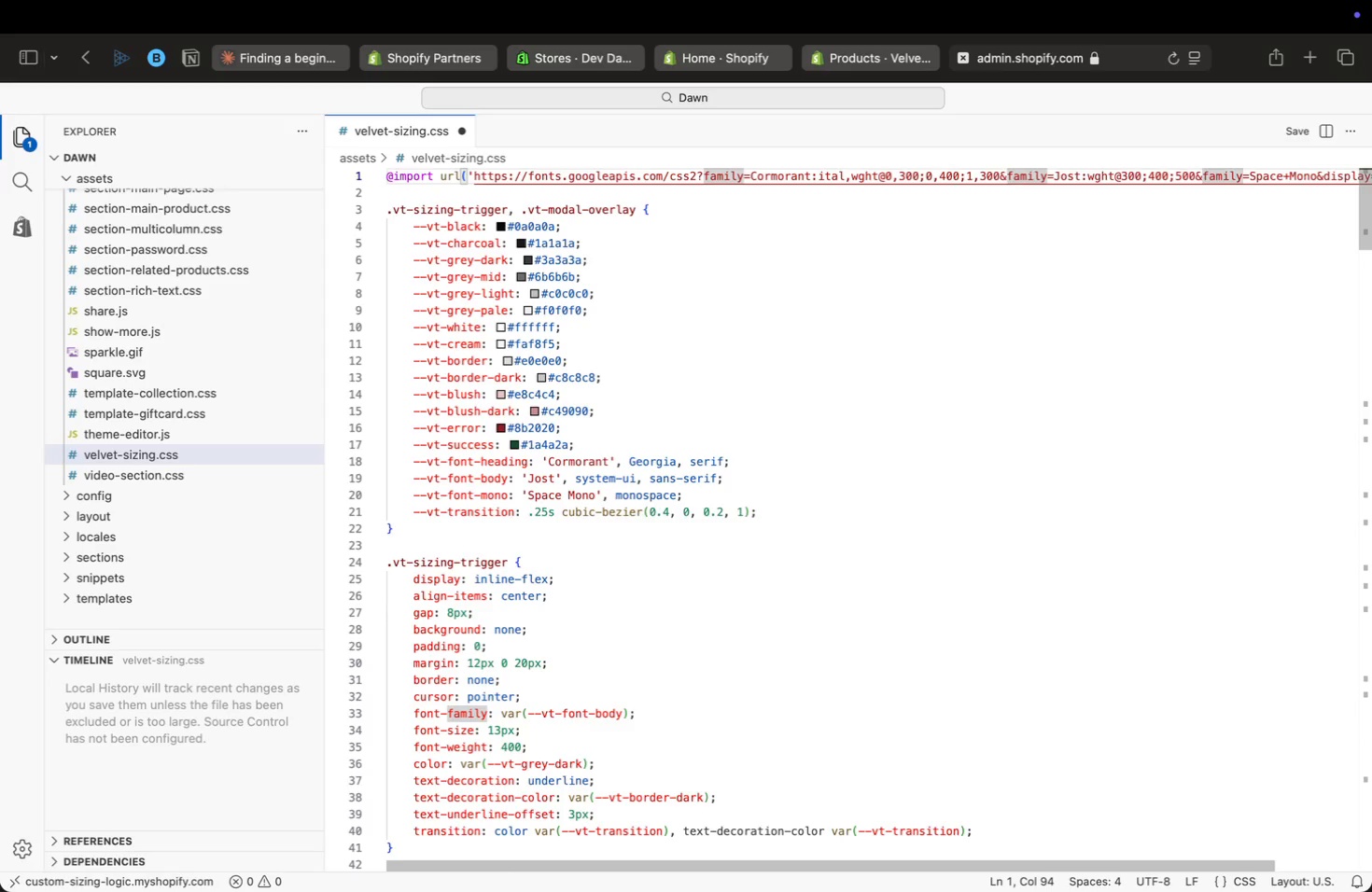 
key(ArrowRight)
 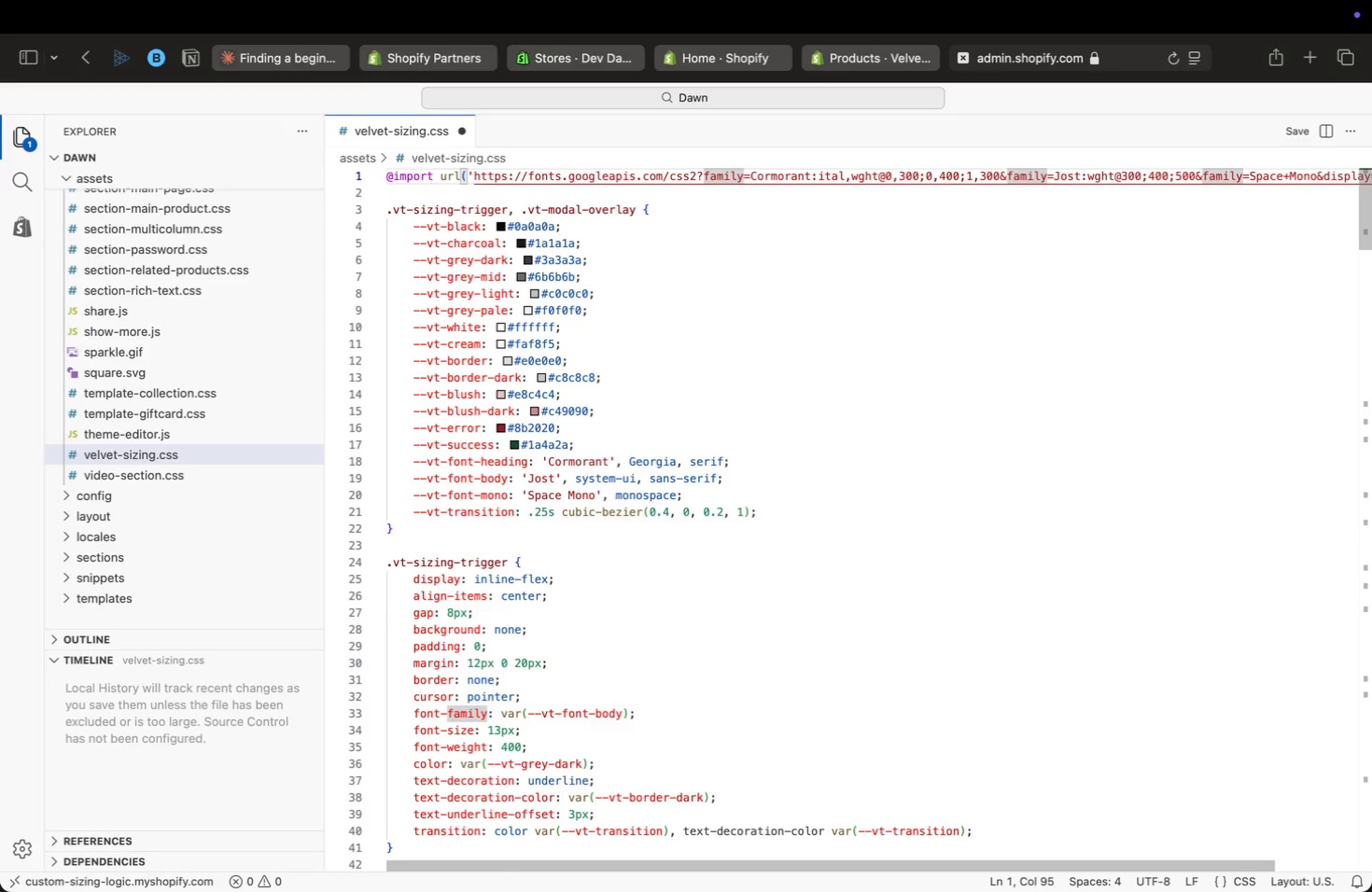 
key(ArrowRight)
 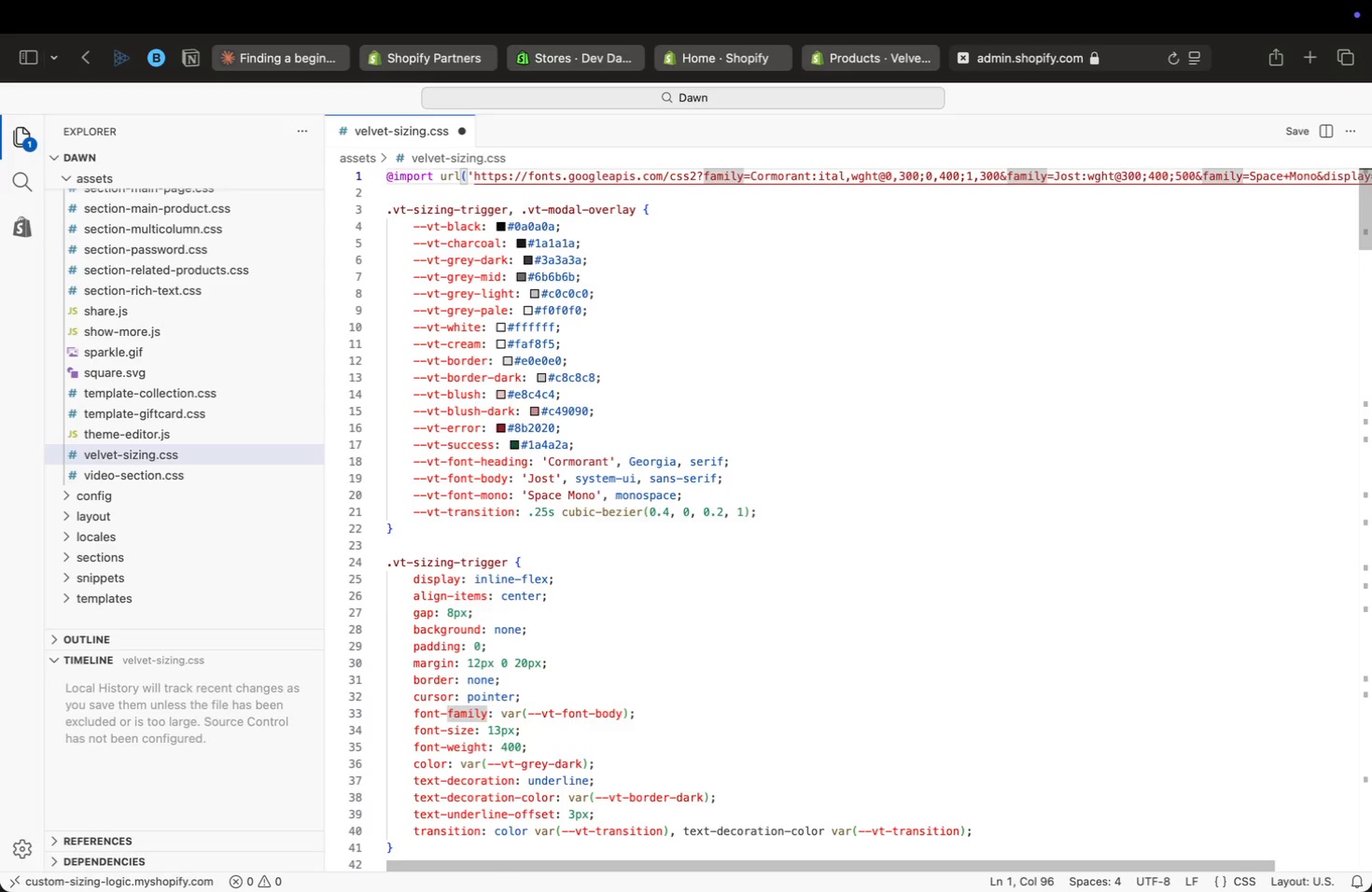 
key(ArrowRight)
 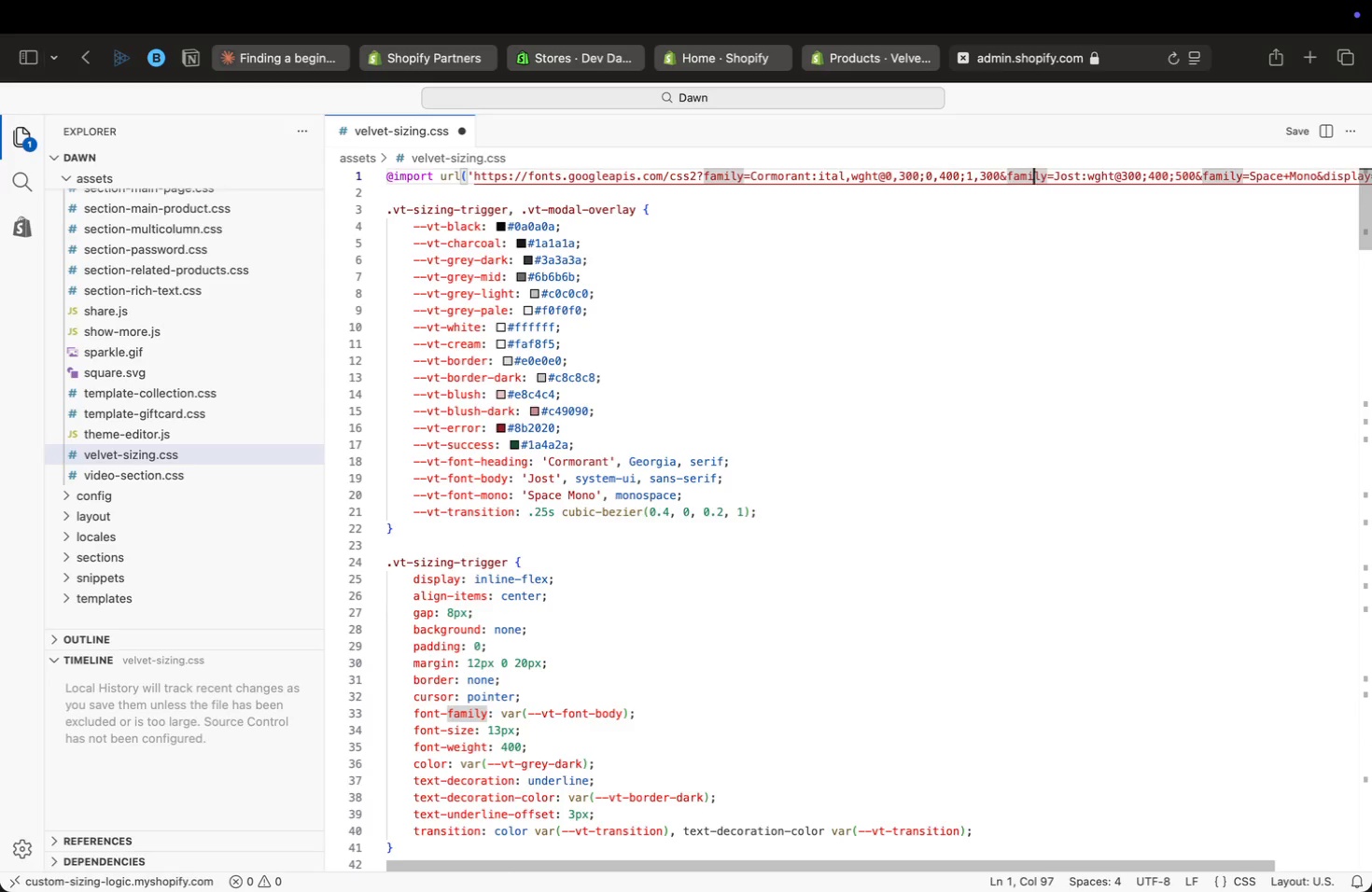 
key(ArrowRight)
 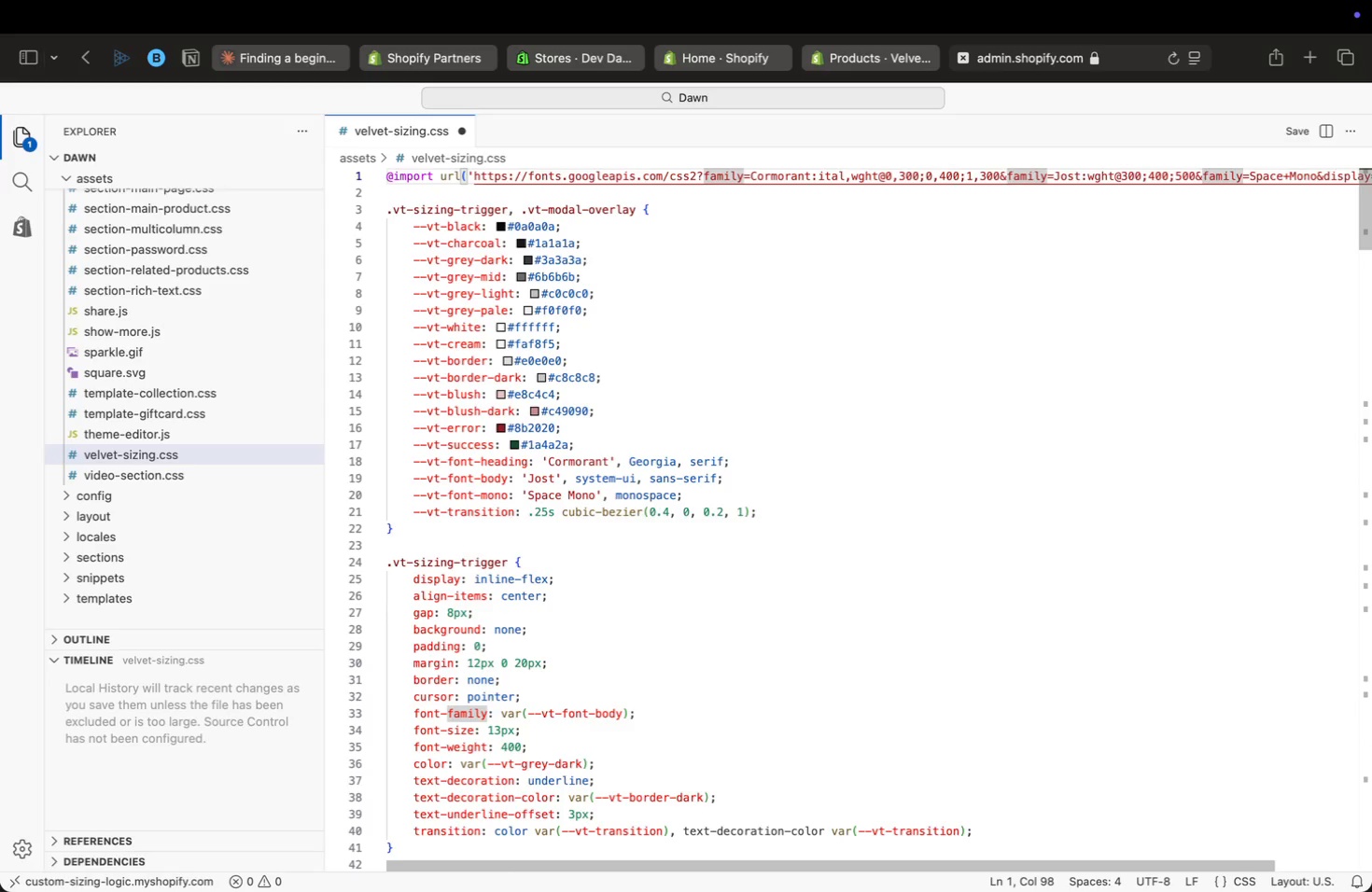 
key(ArrowRight)
 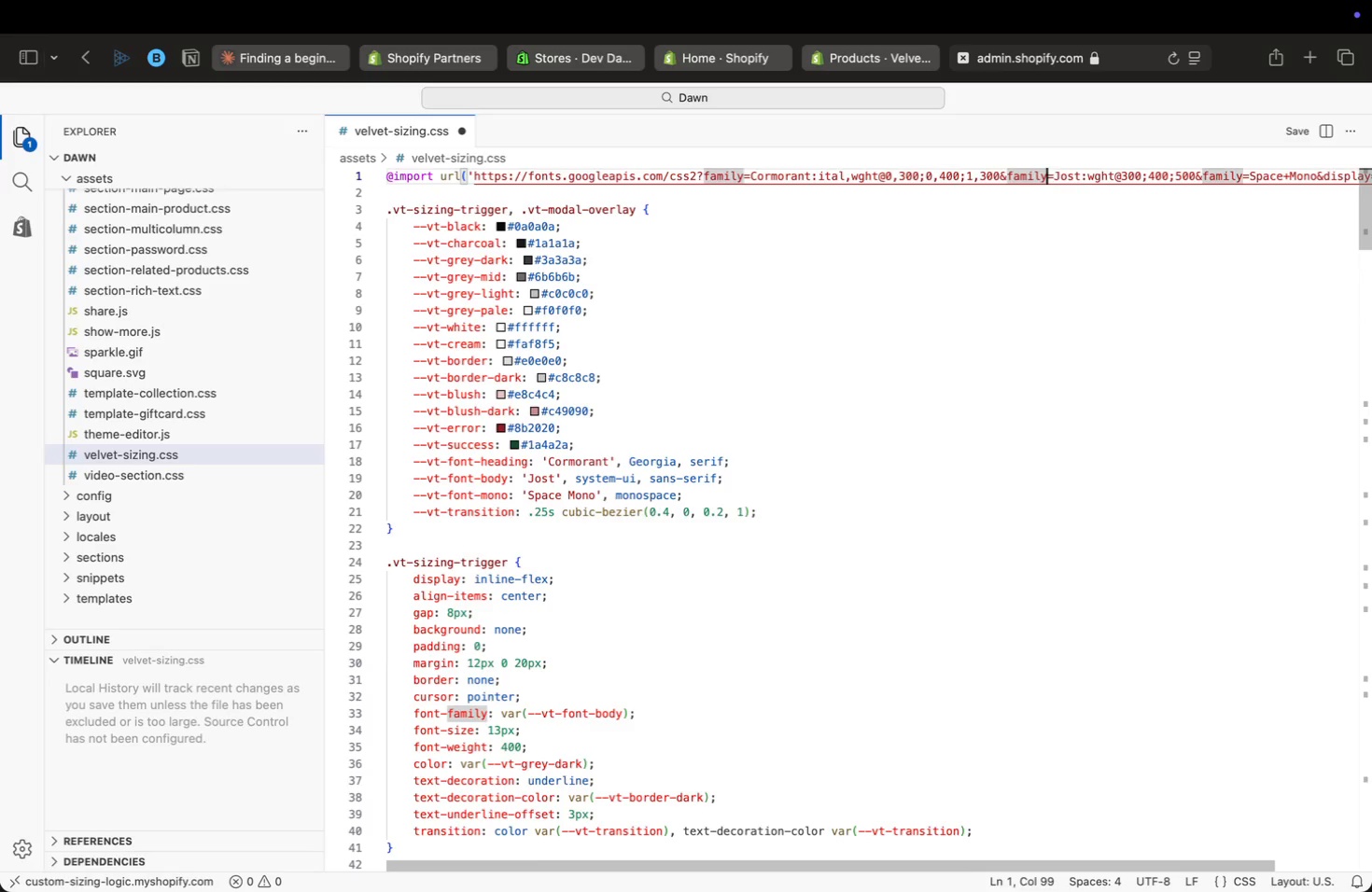 
key(ArrowRight)
 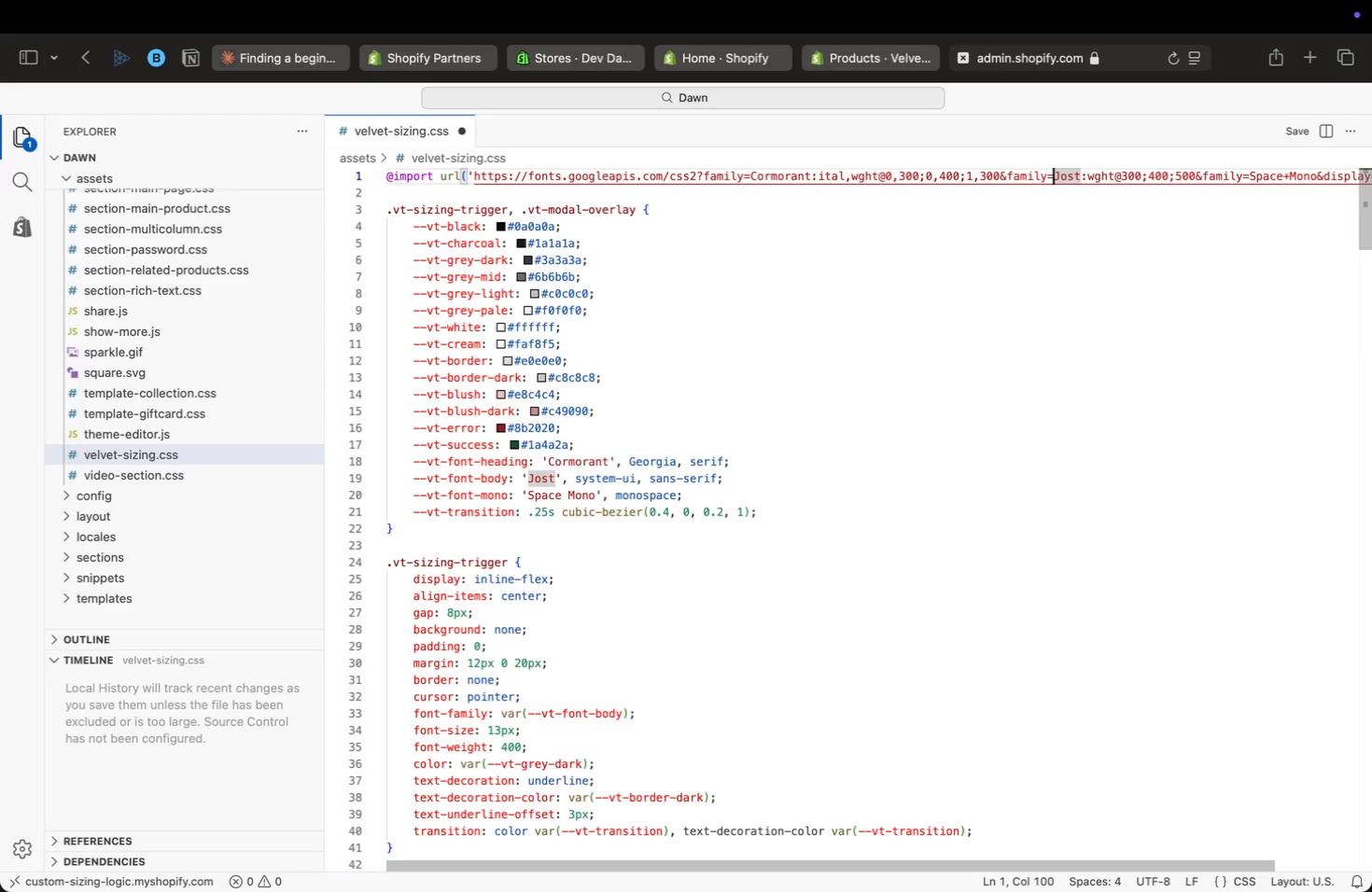 
key(ArrowRight)
 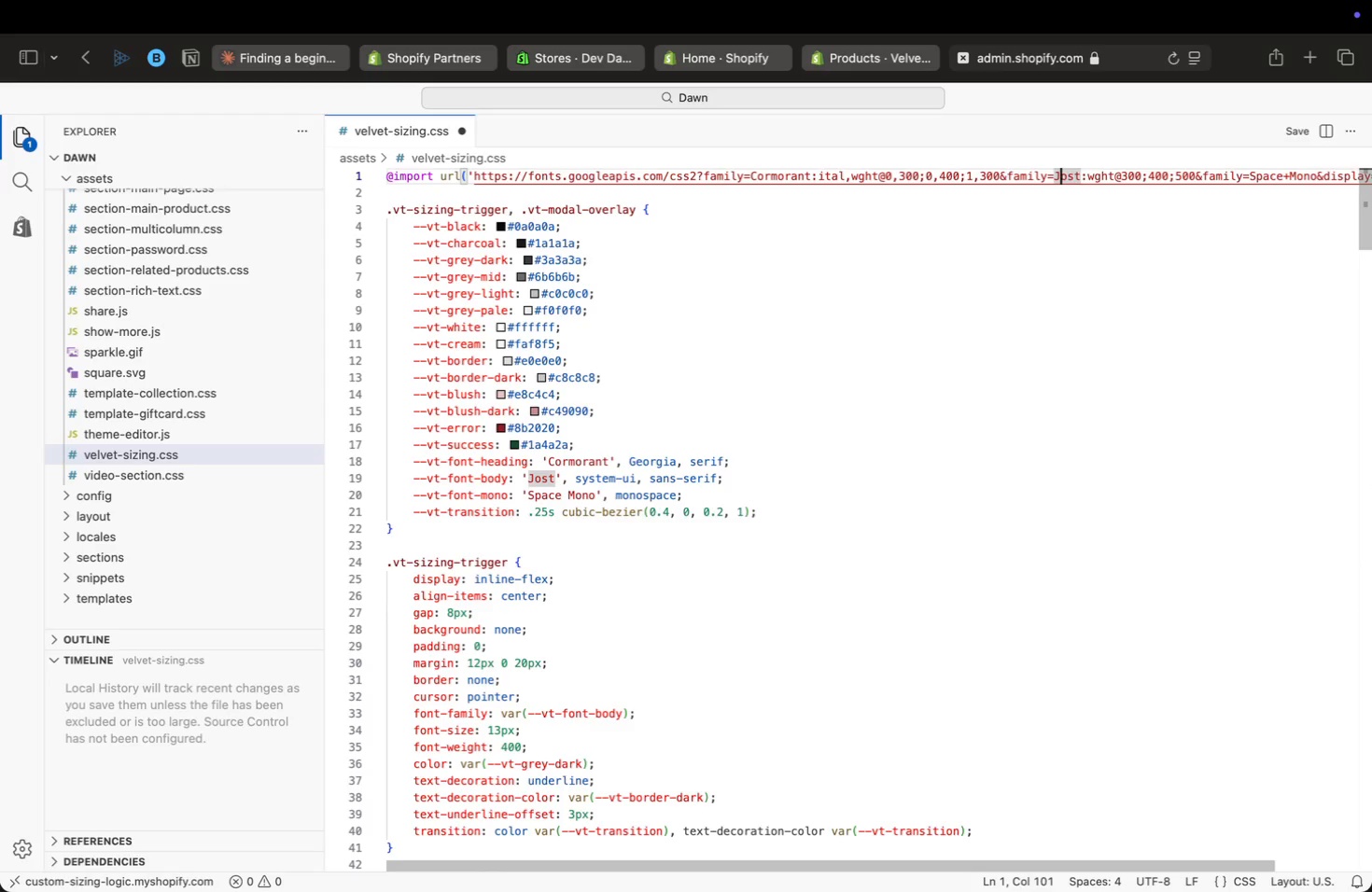 
key(ArrowRight)
 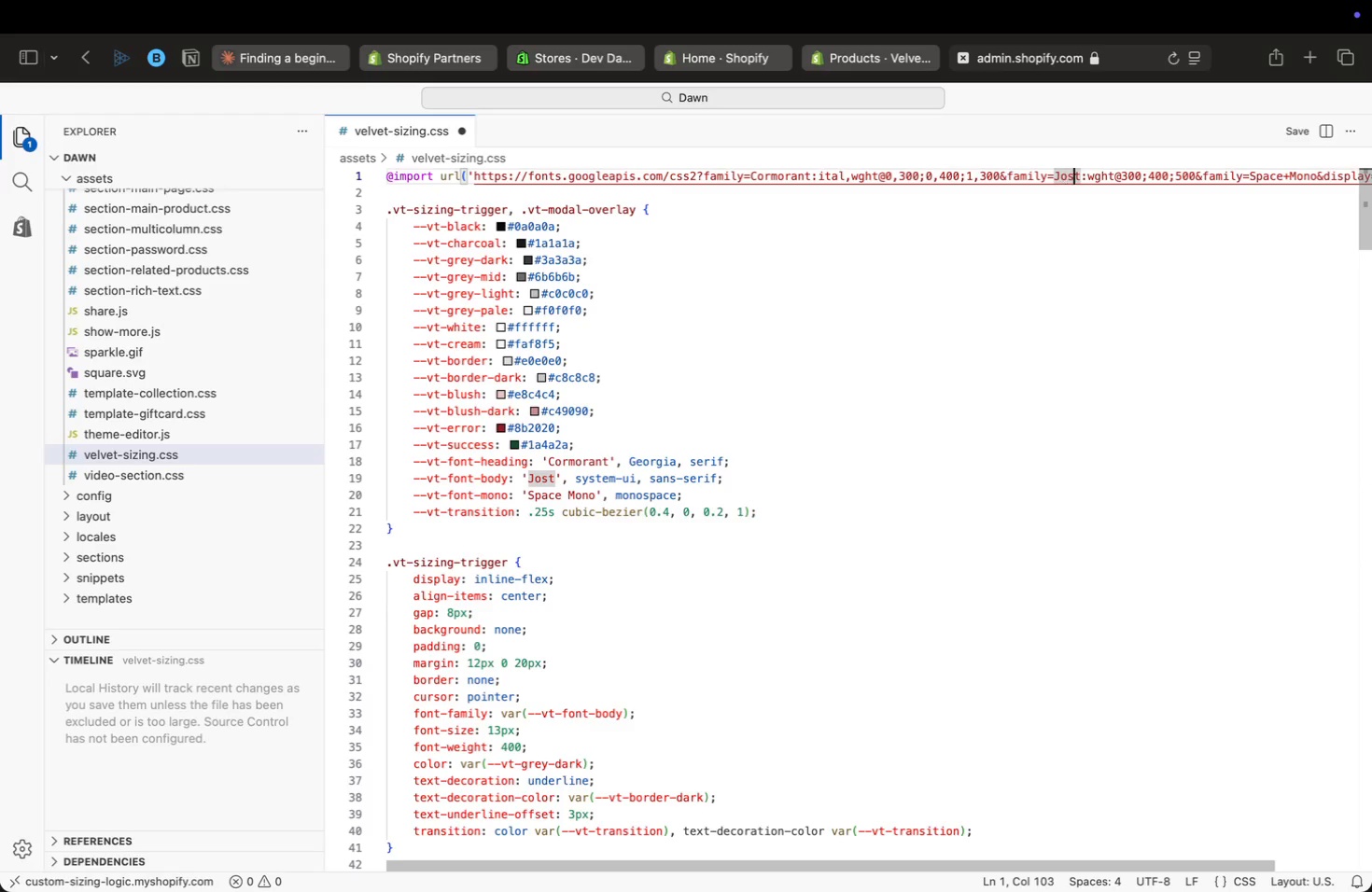 
key(ArrowRight)
 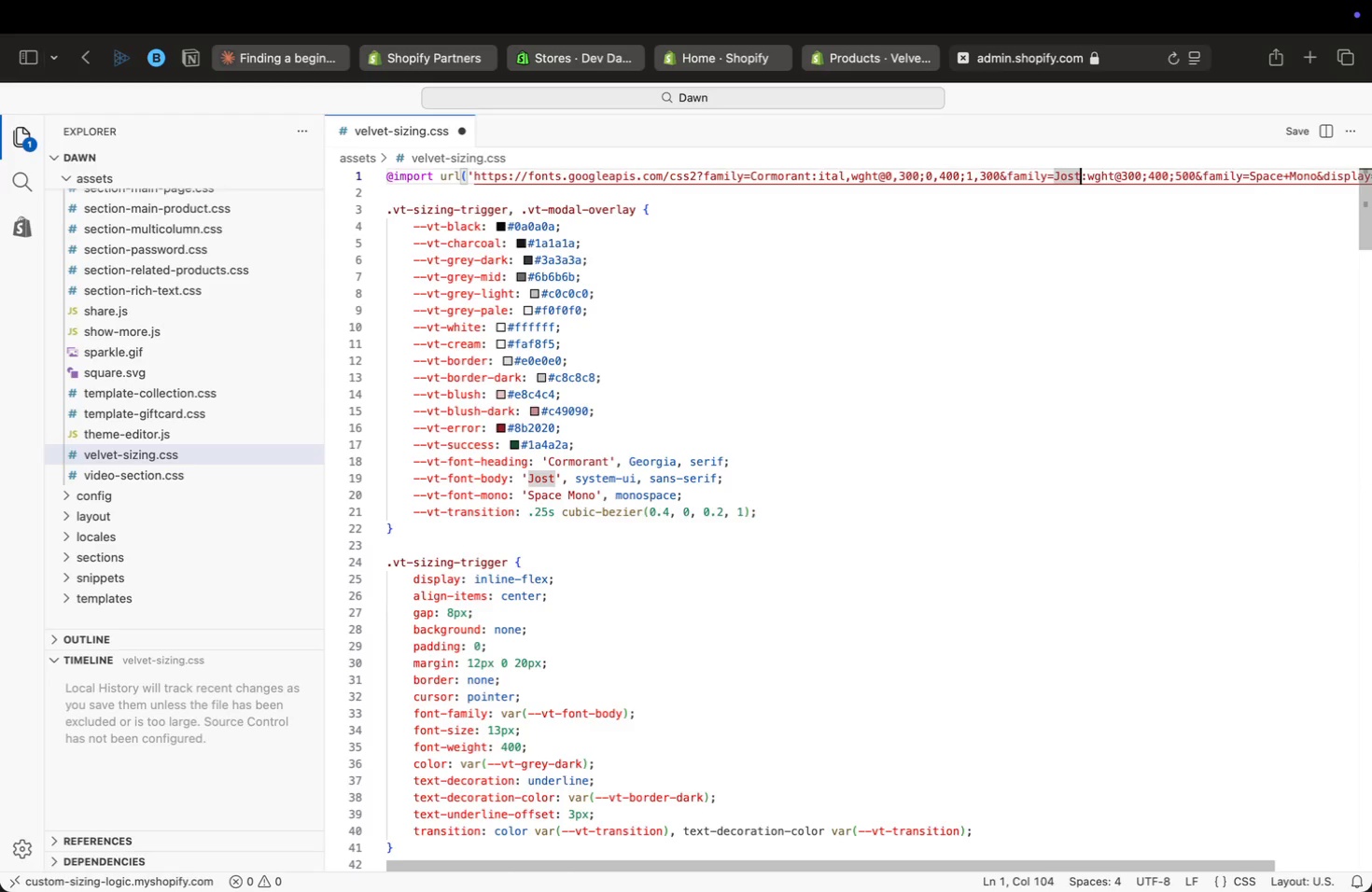 
key(ArrowRight)
 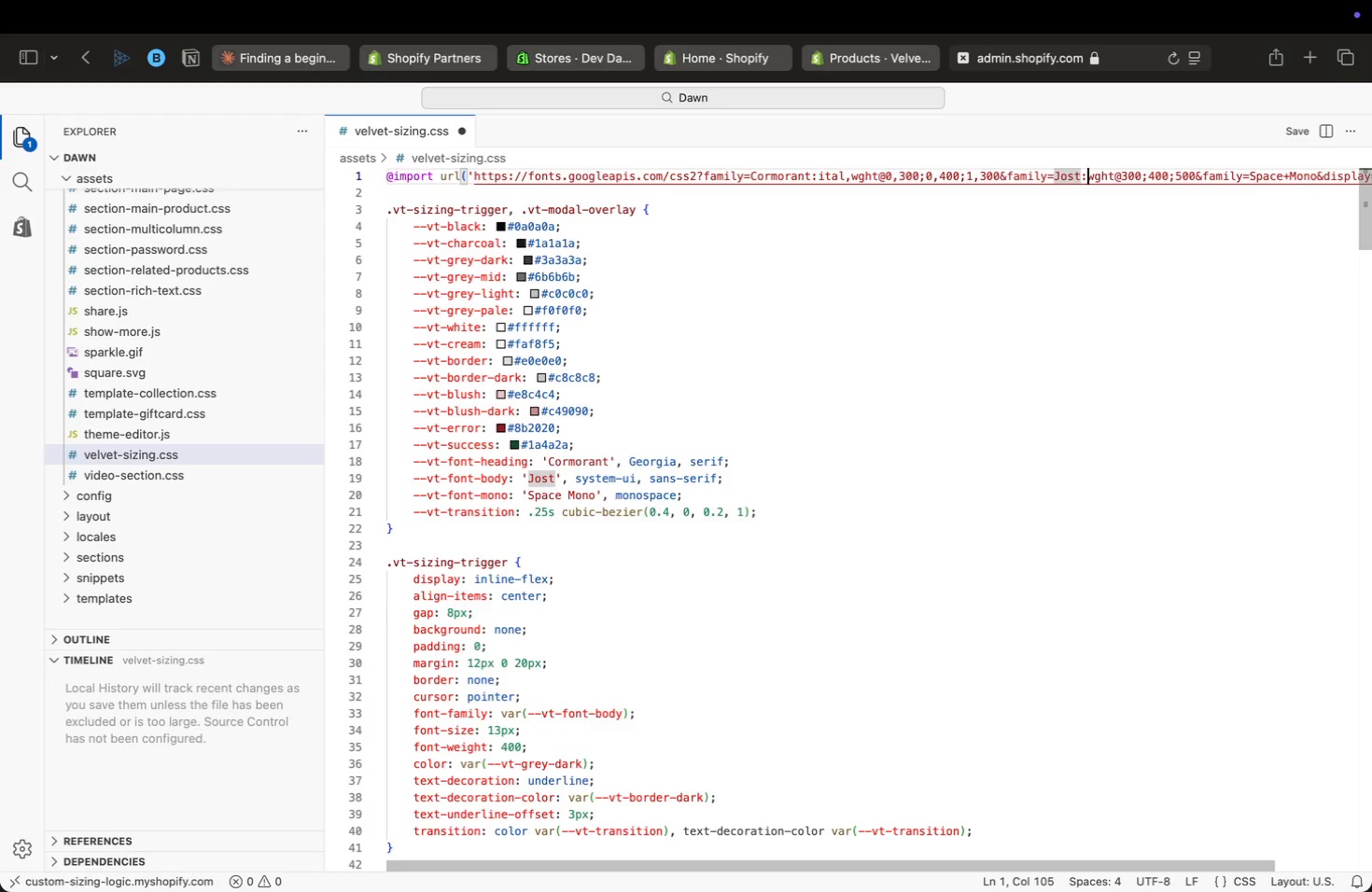 
key(ArrowRight)
 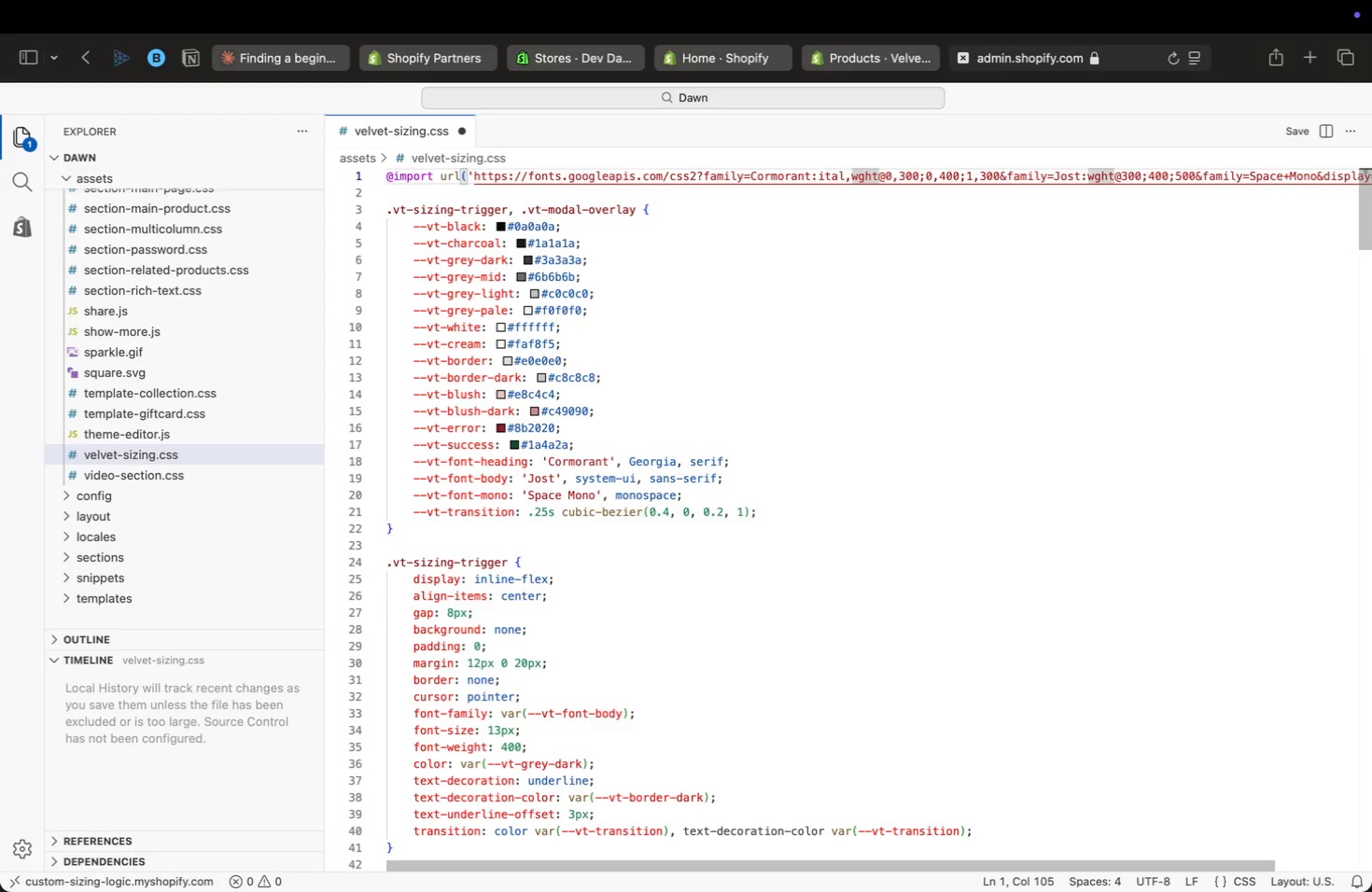 
key(ArrowRight)
 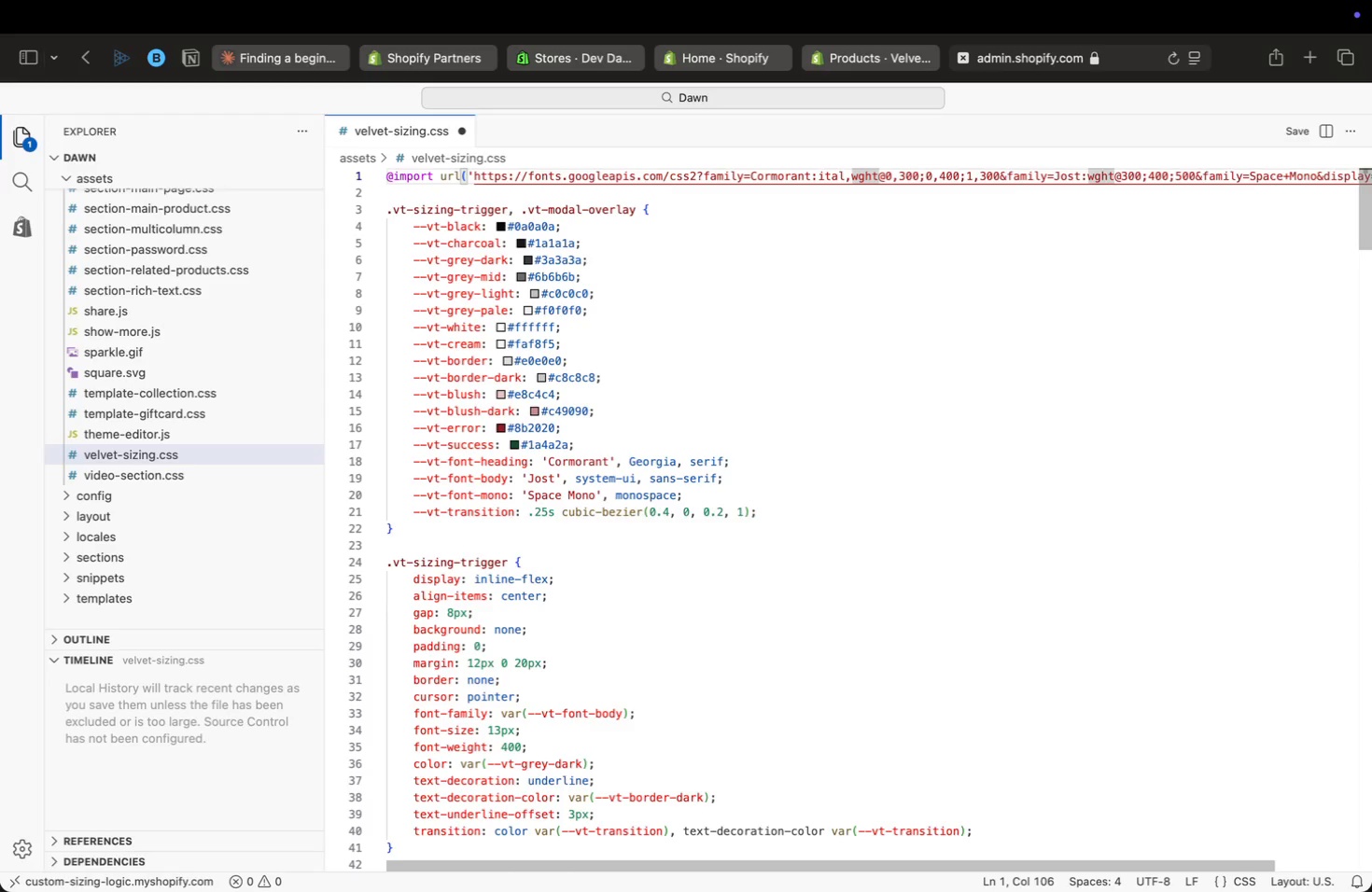 
key(ArrowRight)
 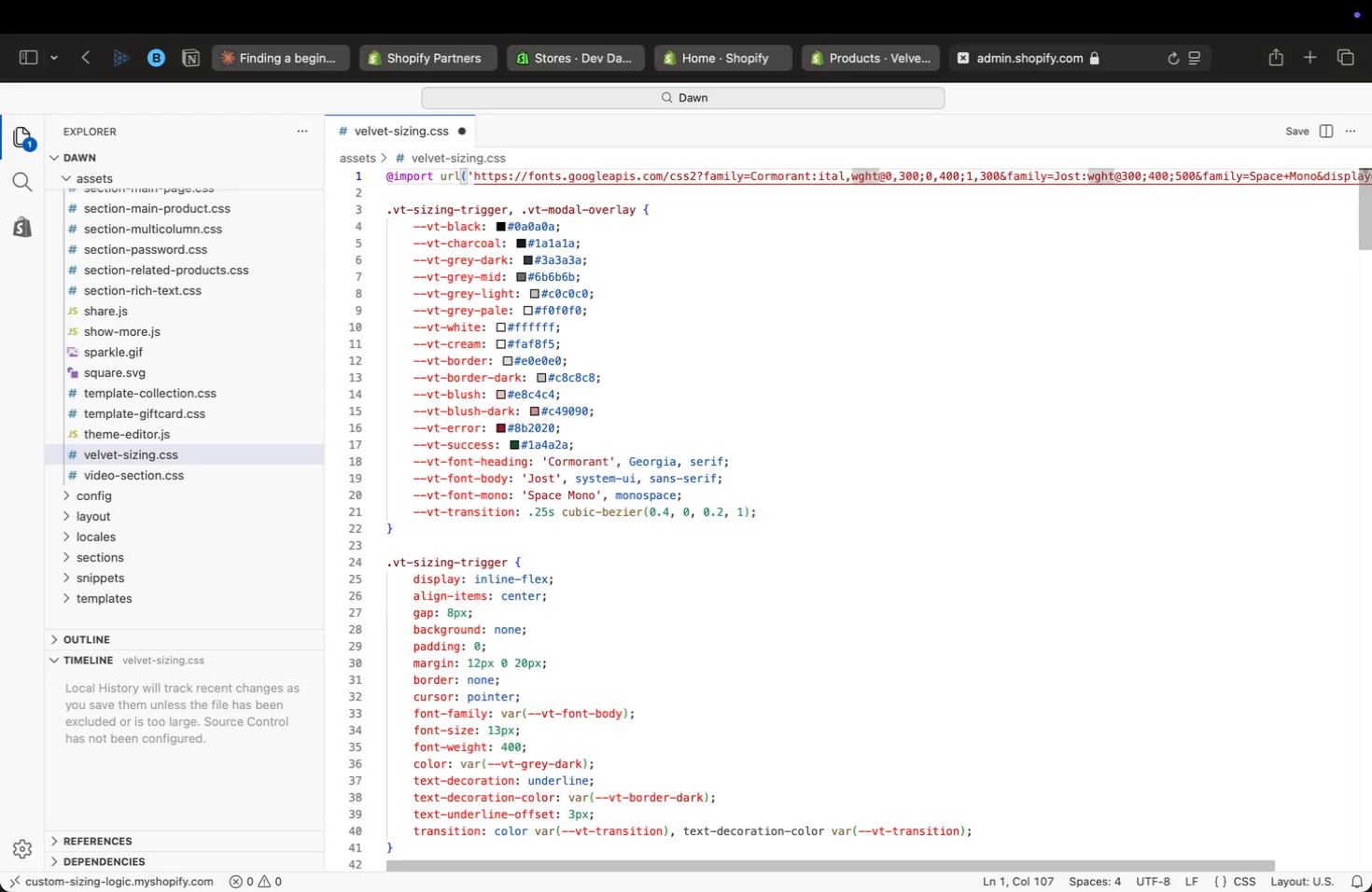 
key(ArrowRight)
 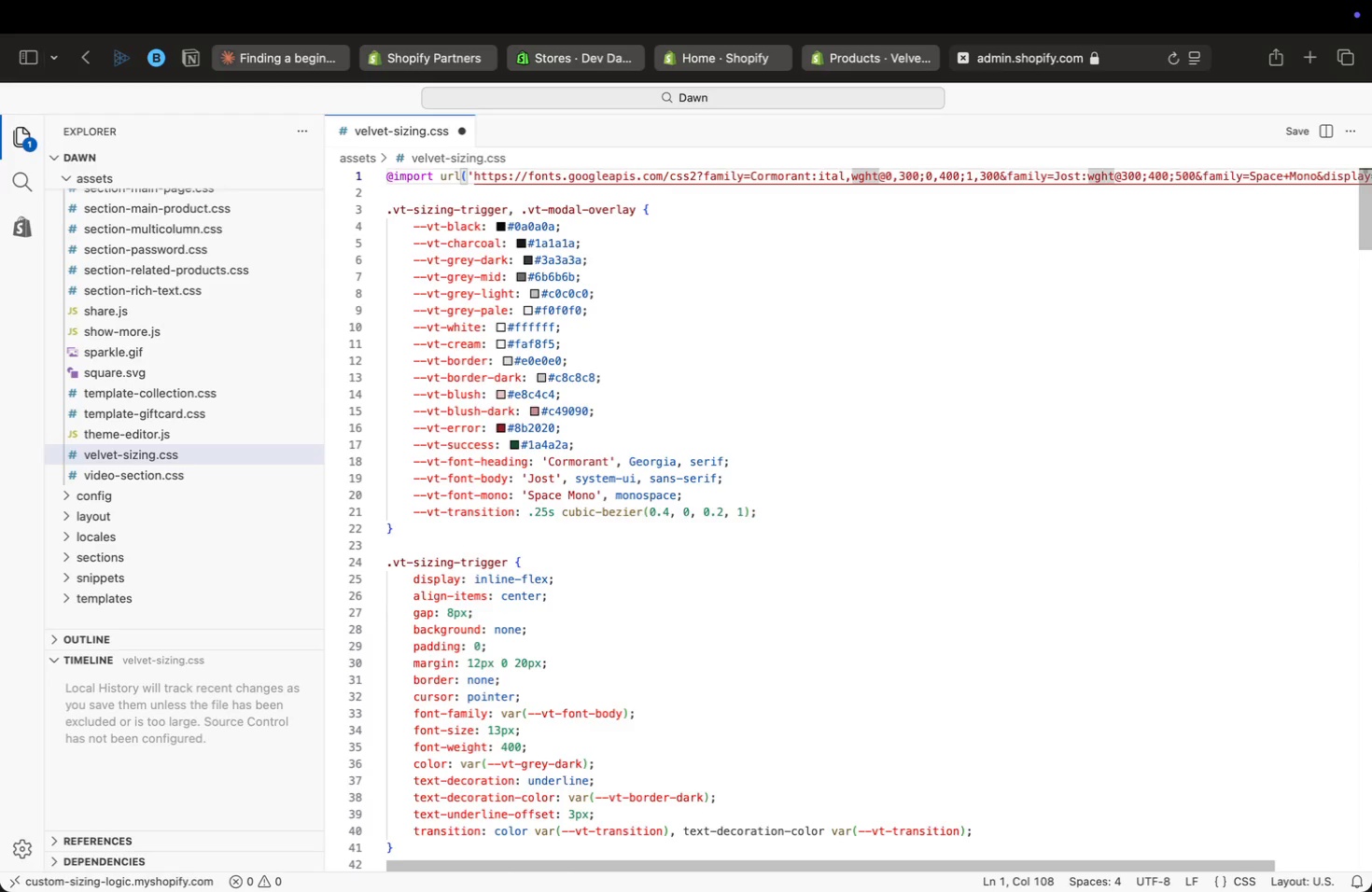 
key(ArrowRight)
 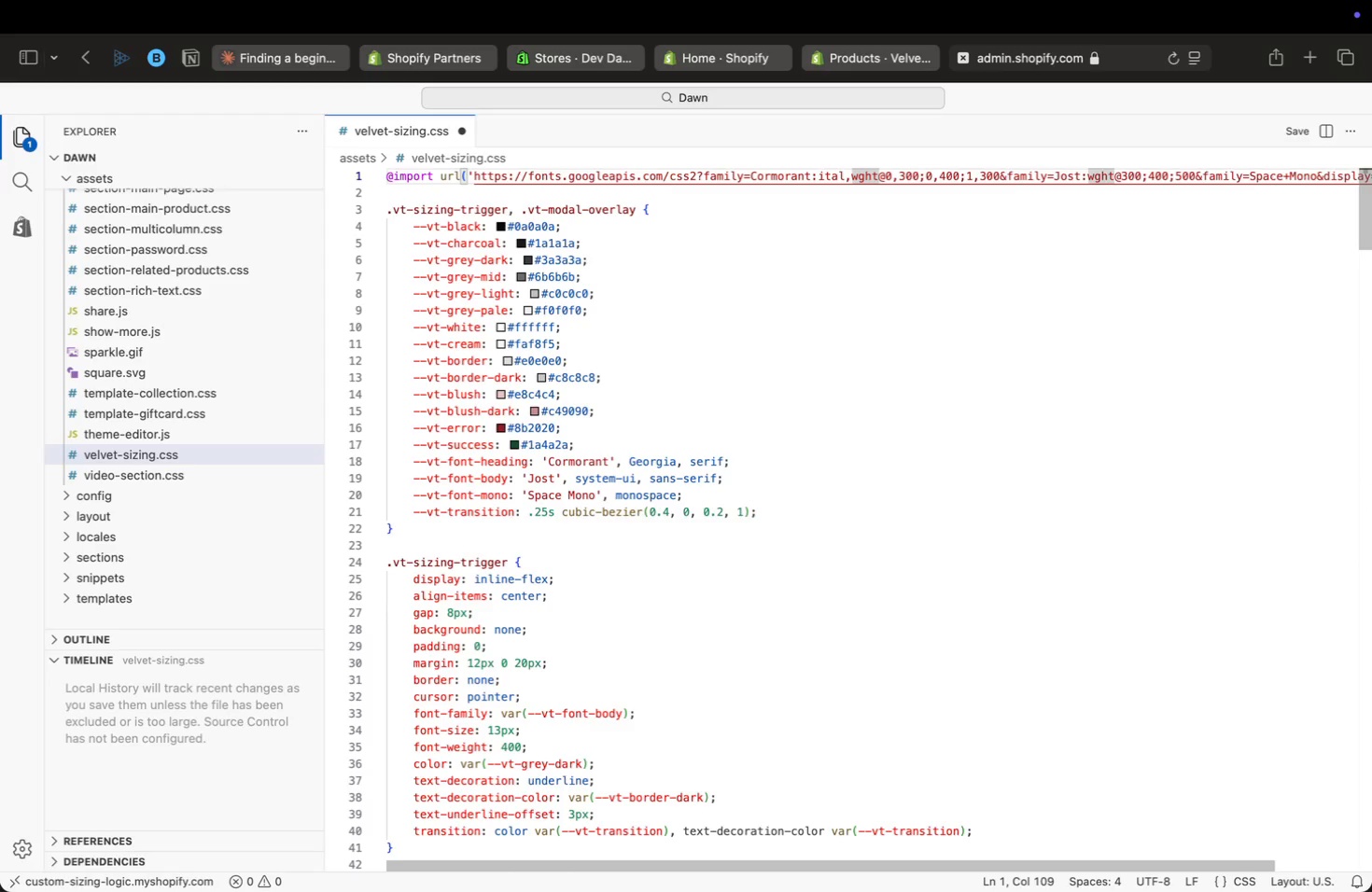 
key(ArrowRight)
 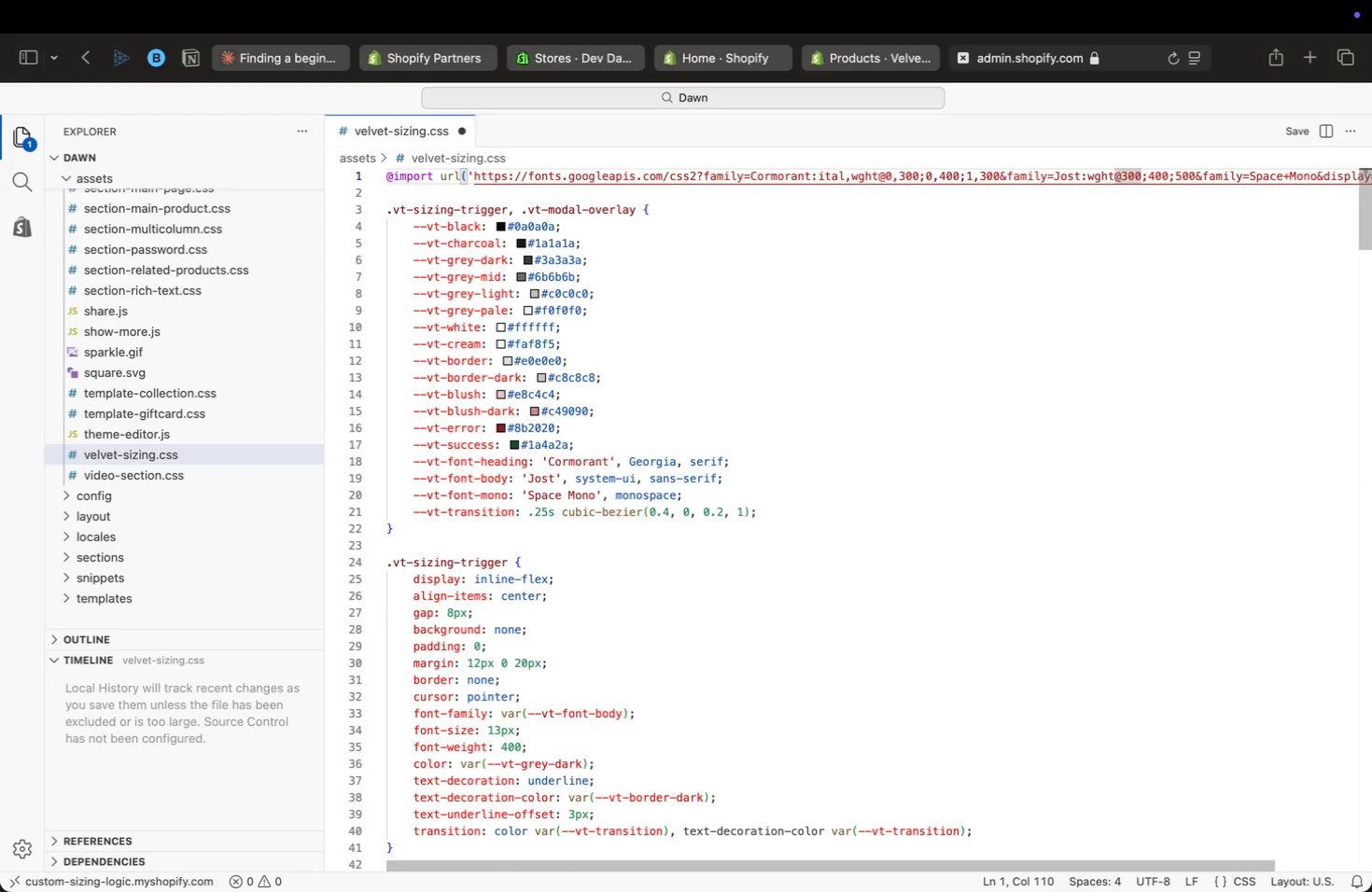 
wait(9.75)
 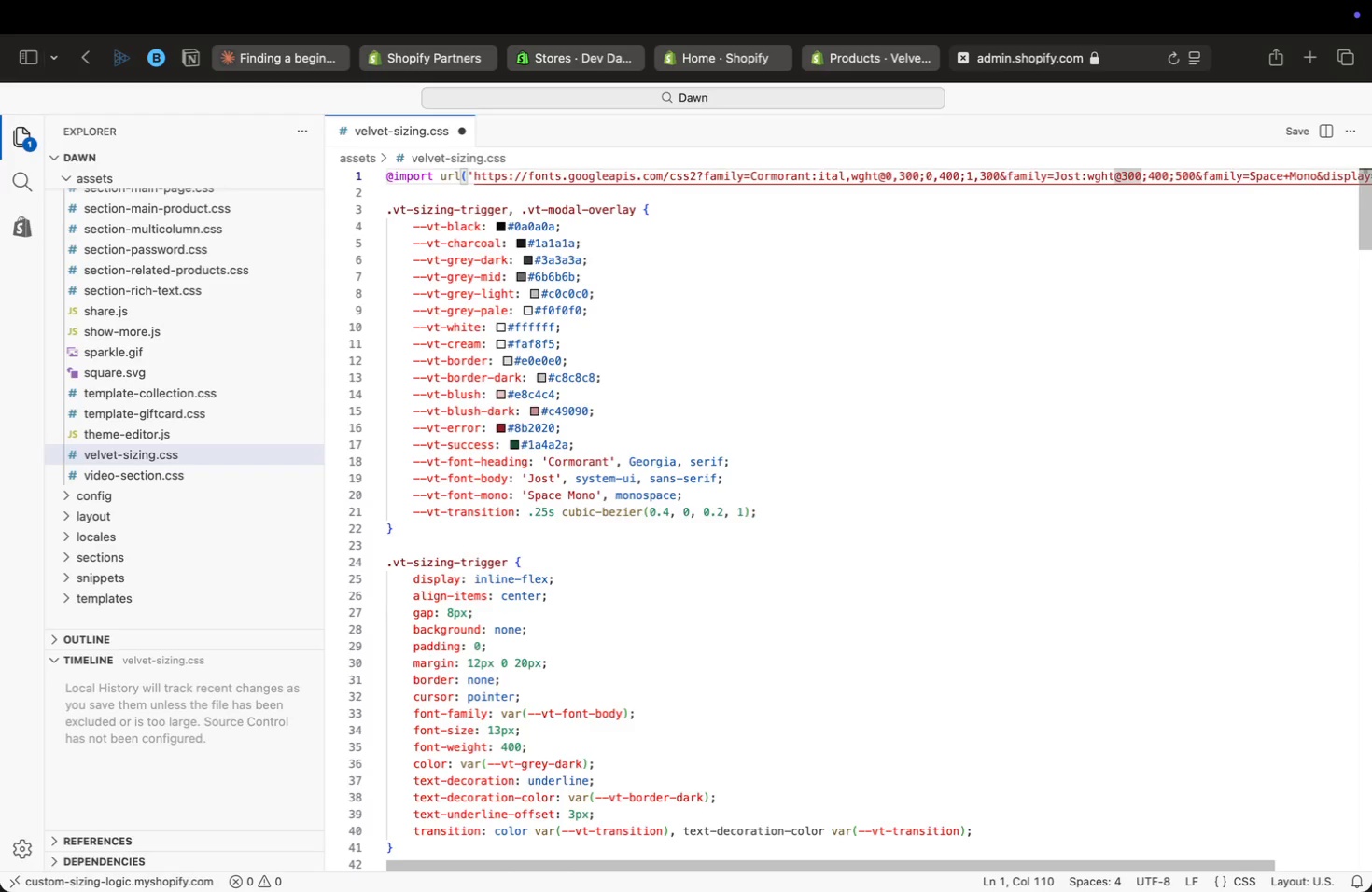 
key(ArrowRight)
 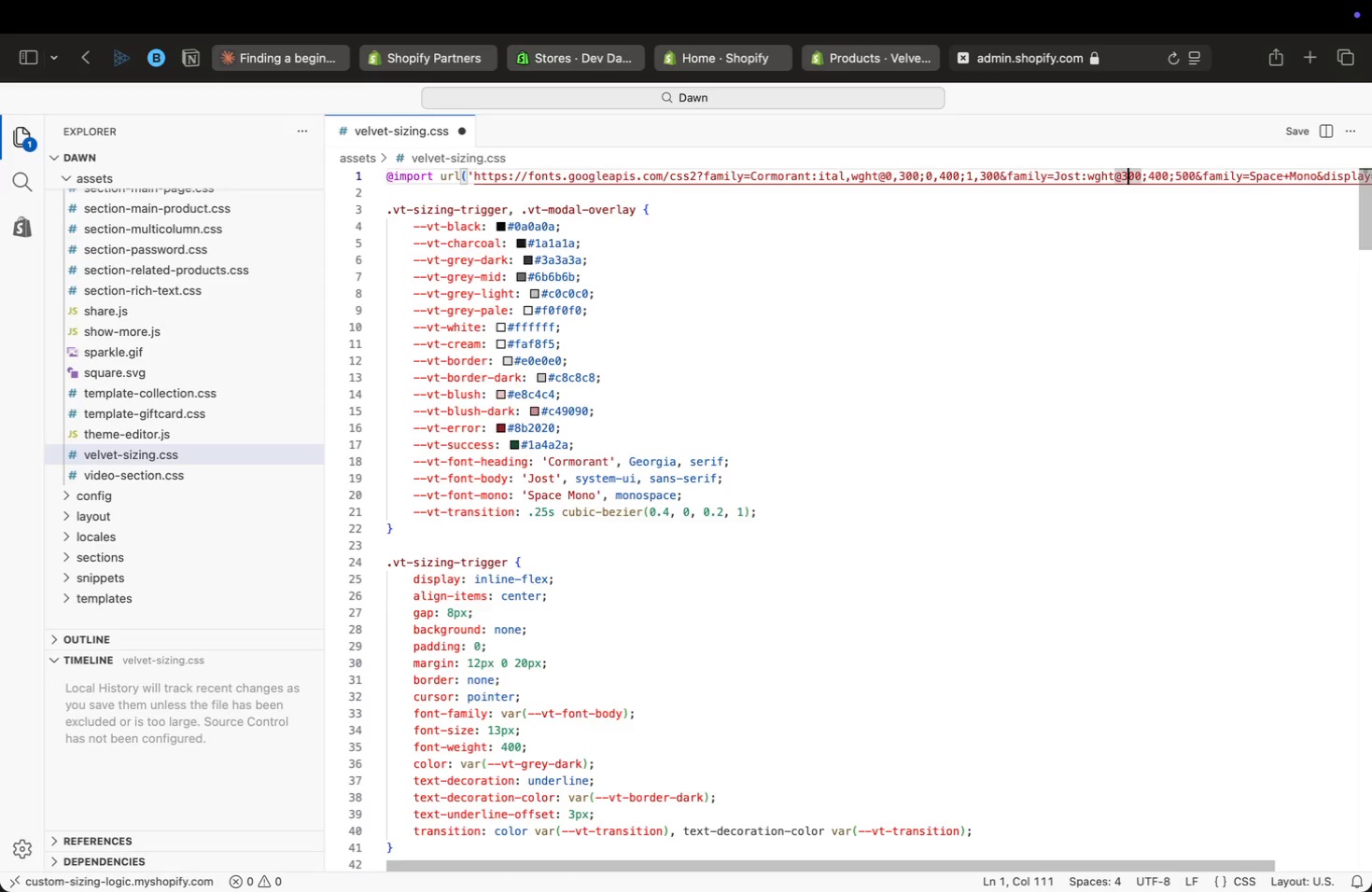 
wait(11.35)
 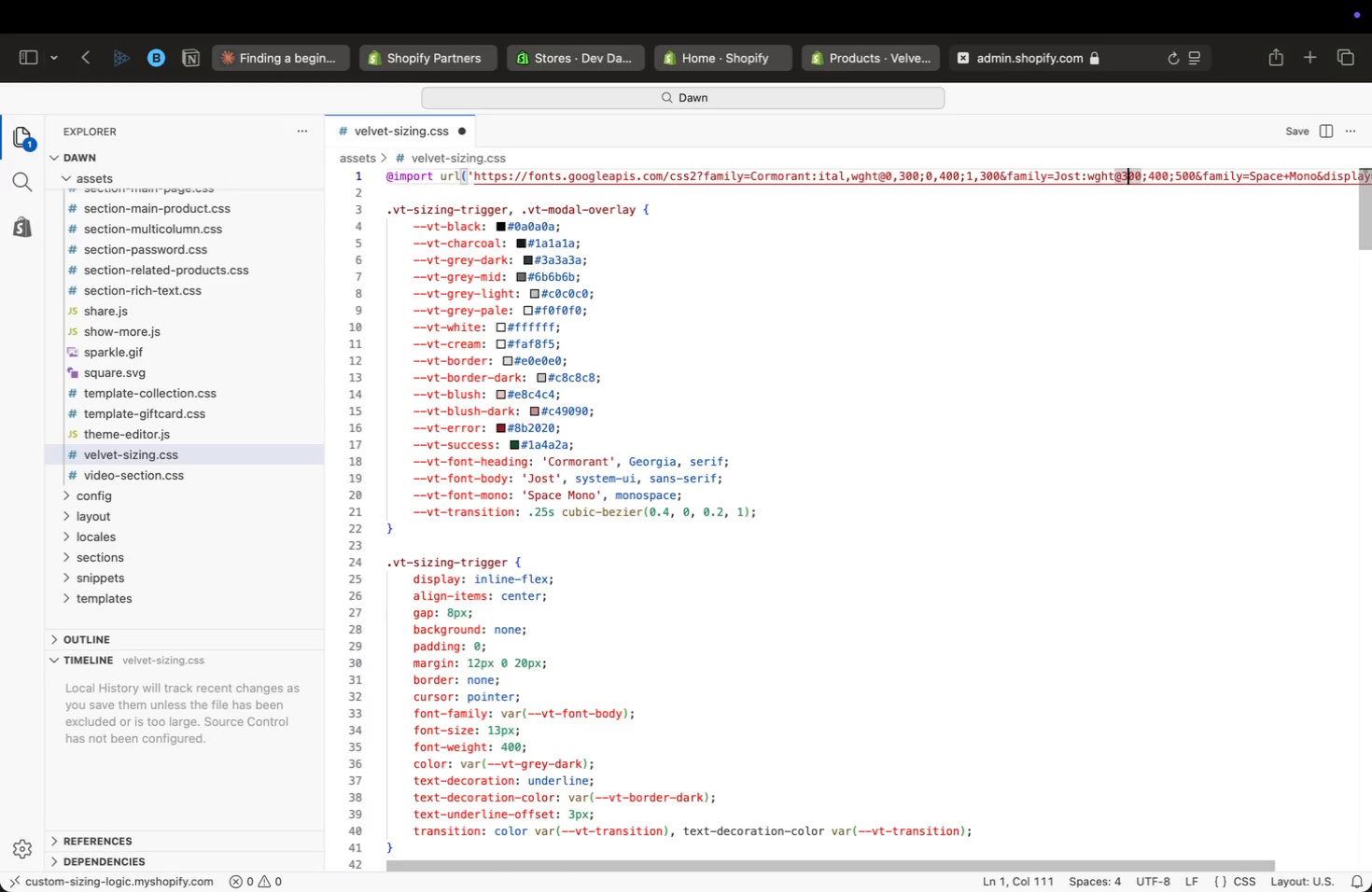 
scroll: coordinate [565, 564], scroll_direction: down, amount: 403.0
 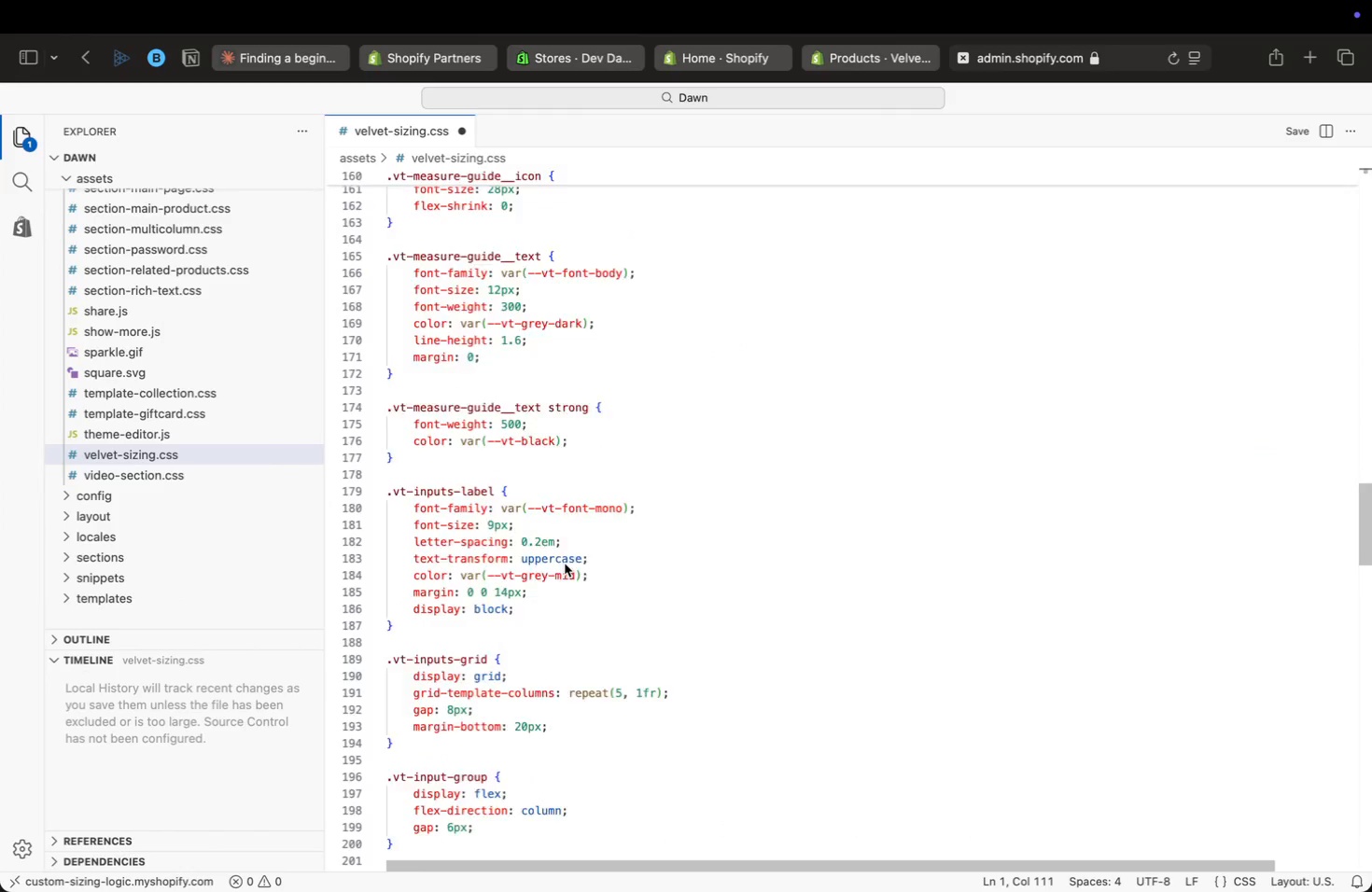 
scroll: coordinate [599, 445], scroll_direction: up, amount: 15.0
 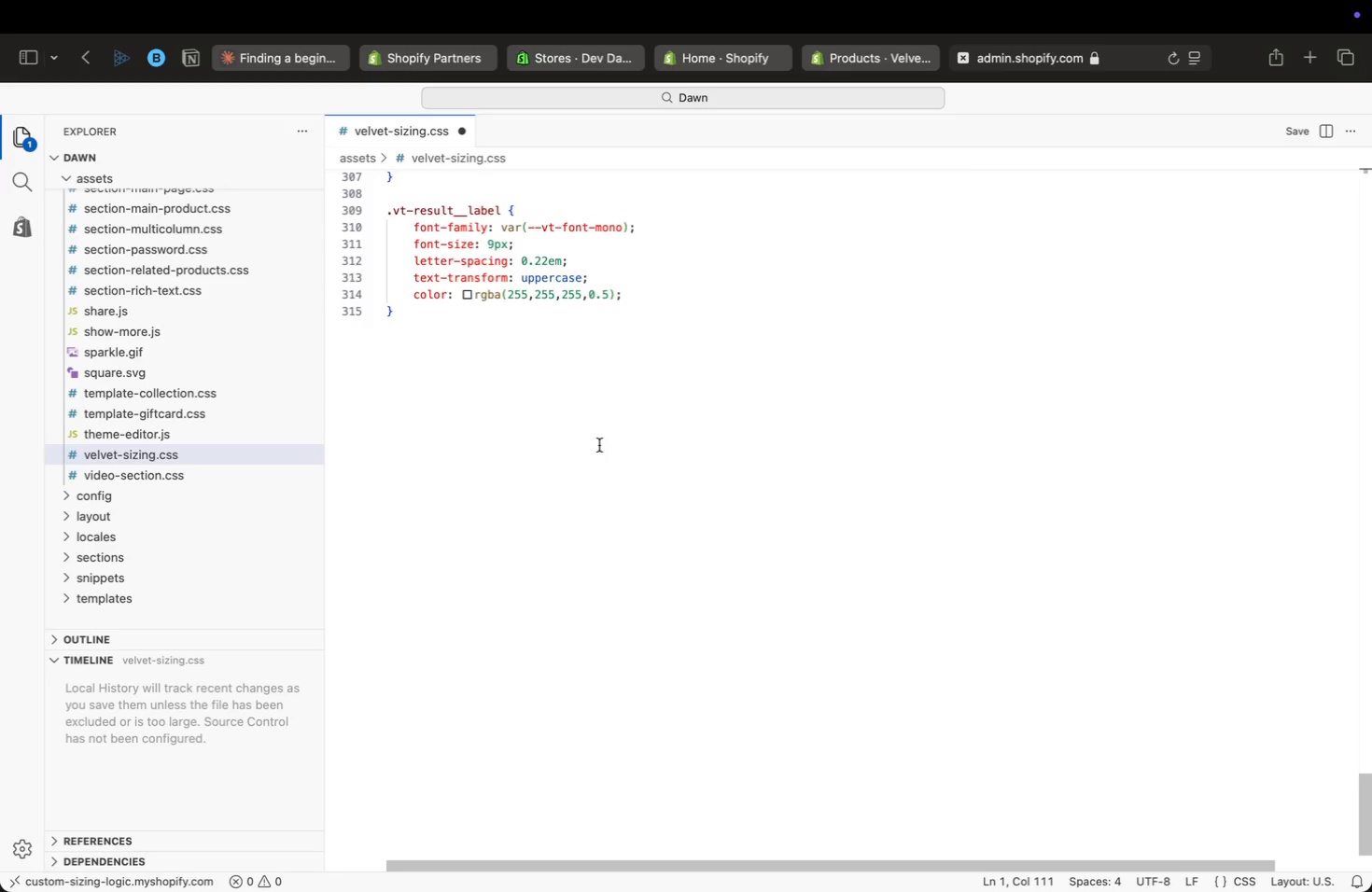 
wait(17.52)
 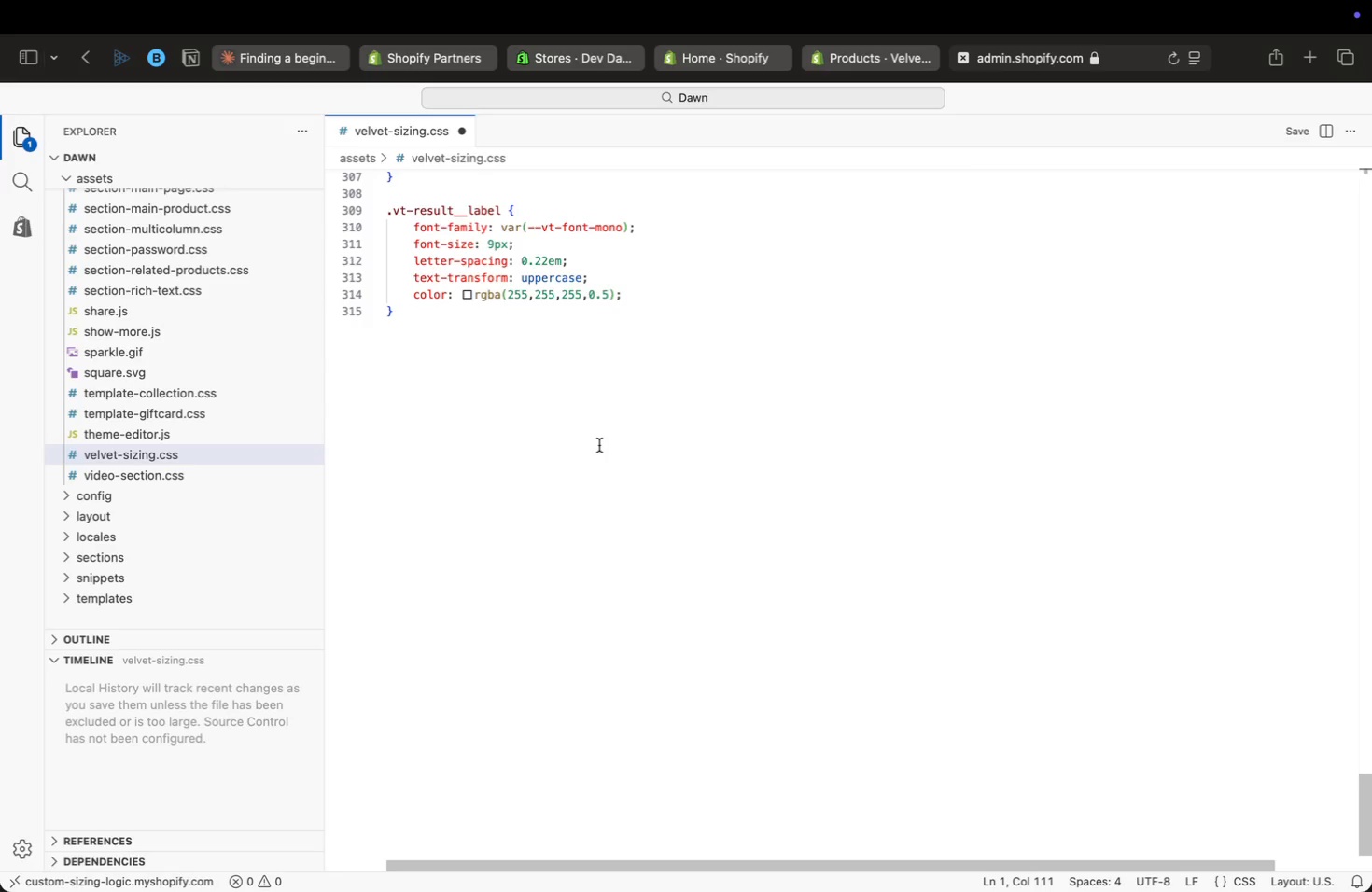 
left_click([599, 445])
 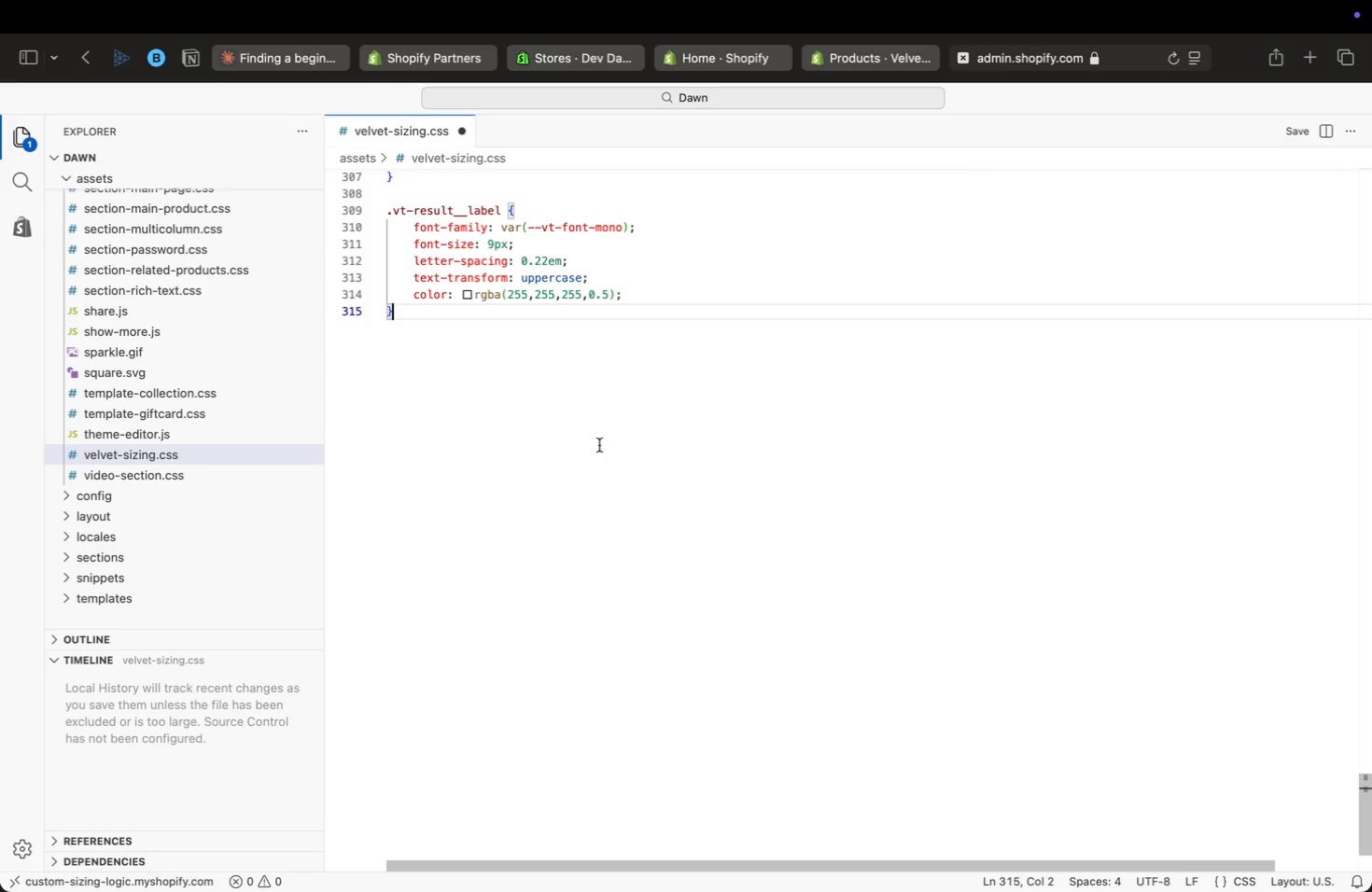 
key(ArrowUp)
 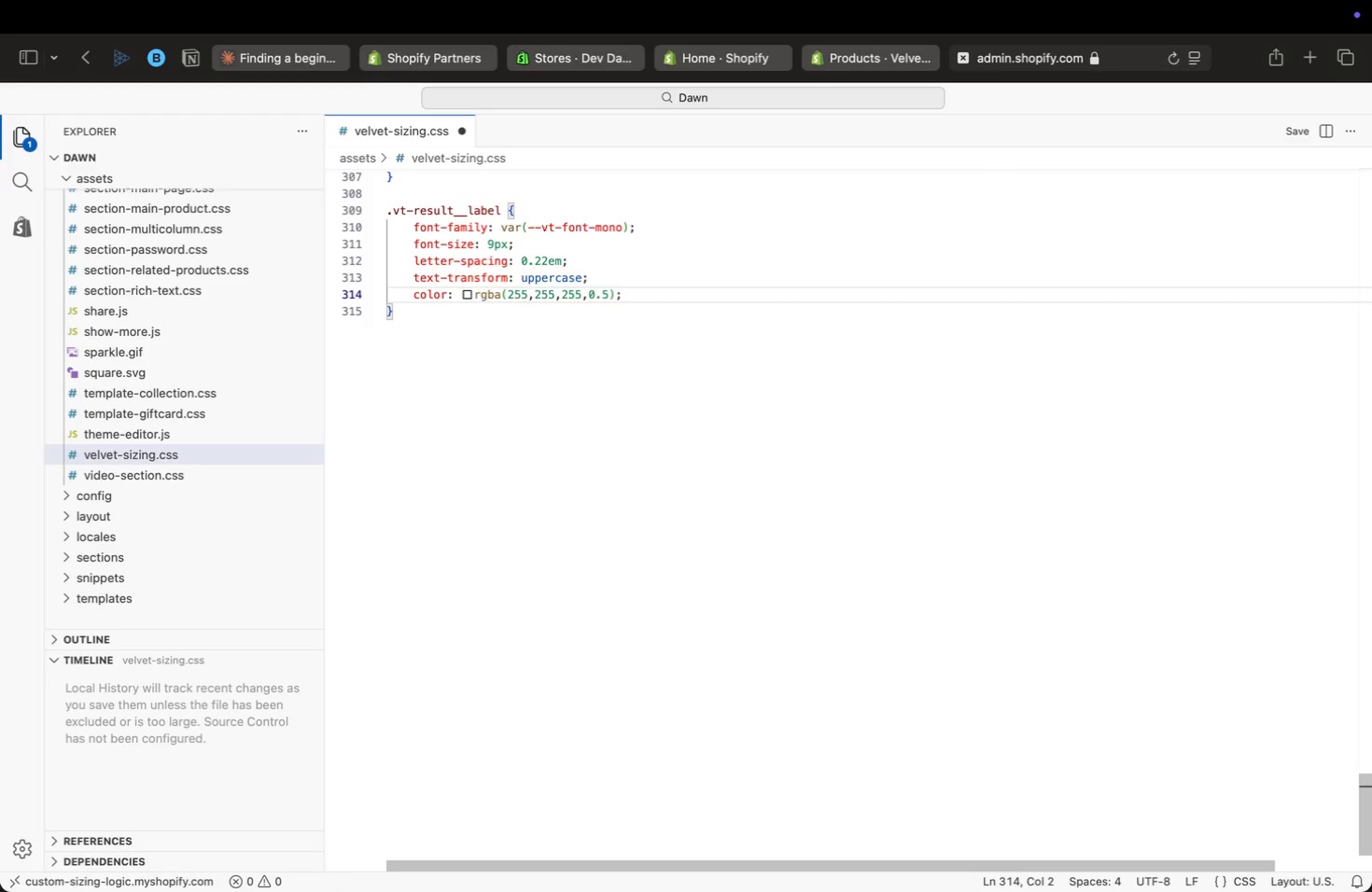 
key(ArrowUp)
 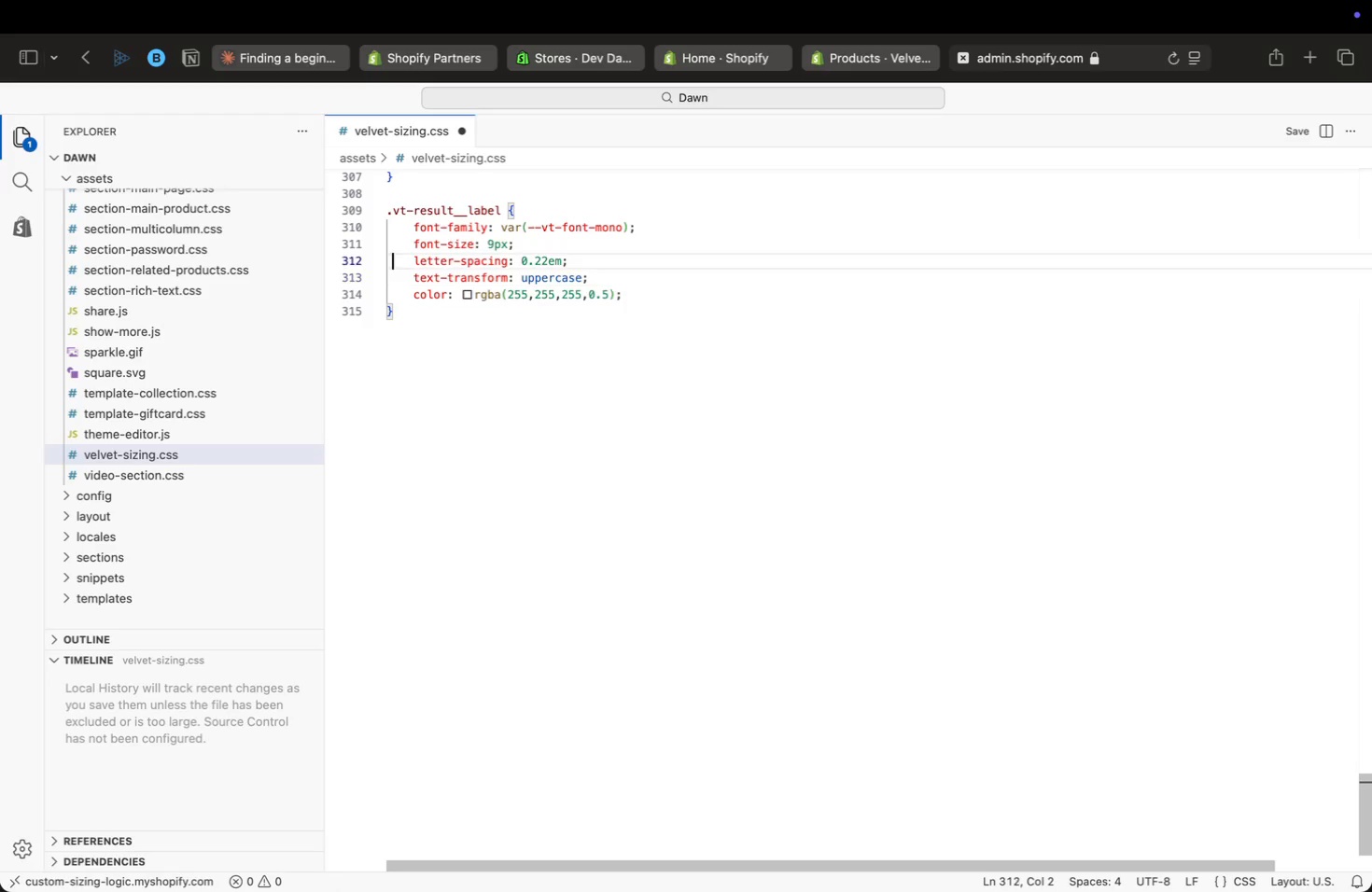 
key(ArrowUp)
 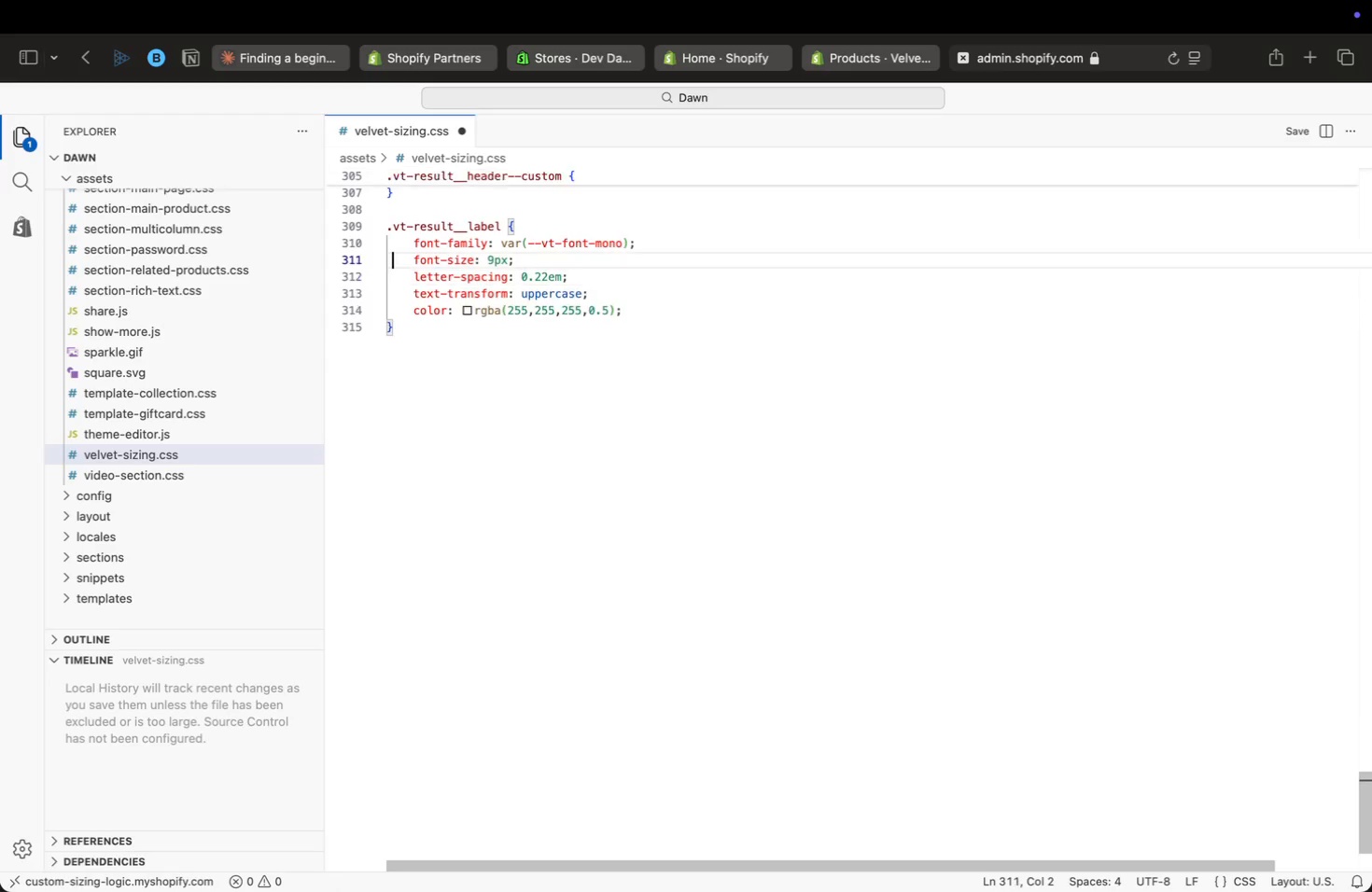 
key(ArrowUp)
 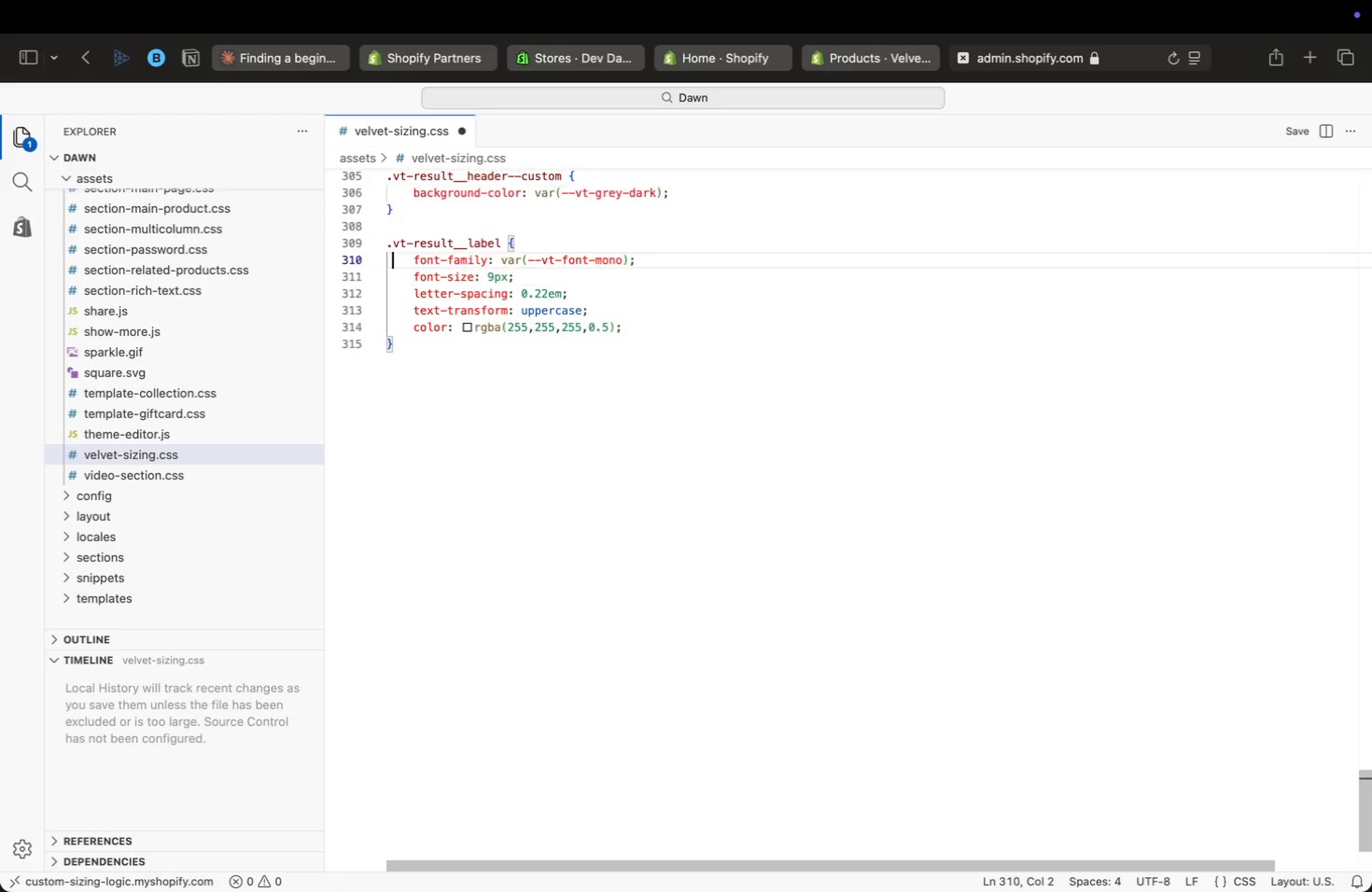 
key(ArrowUp)
 